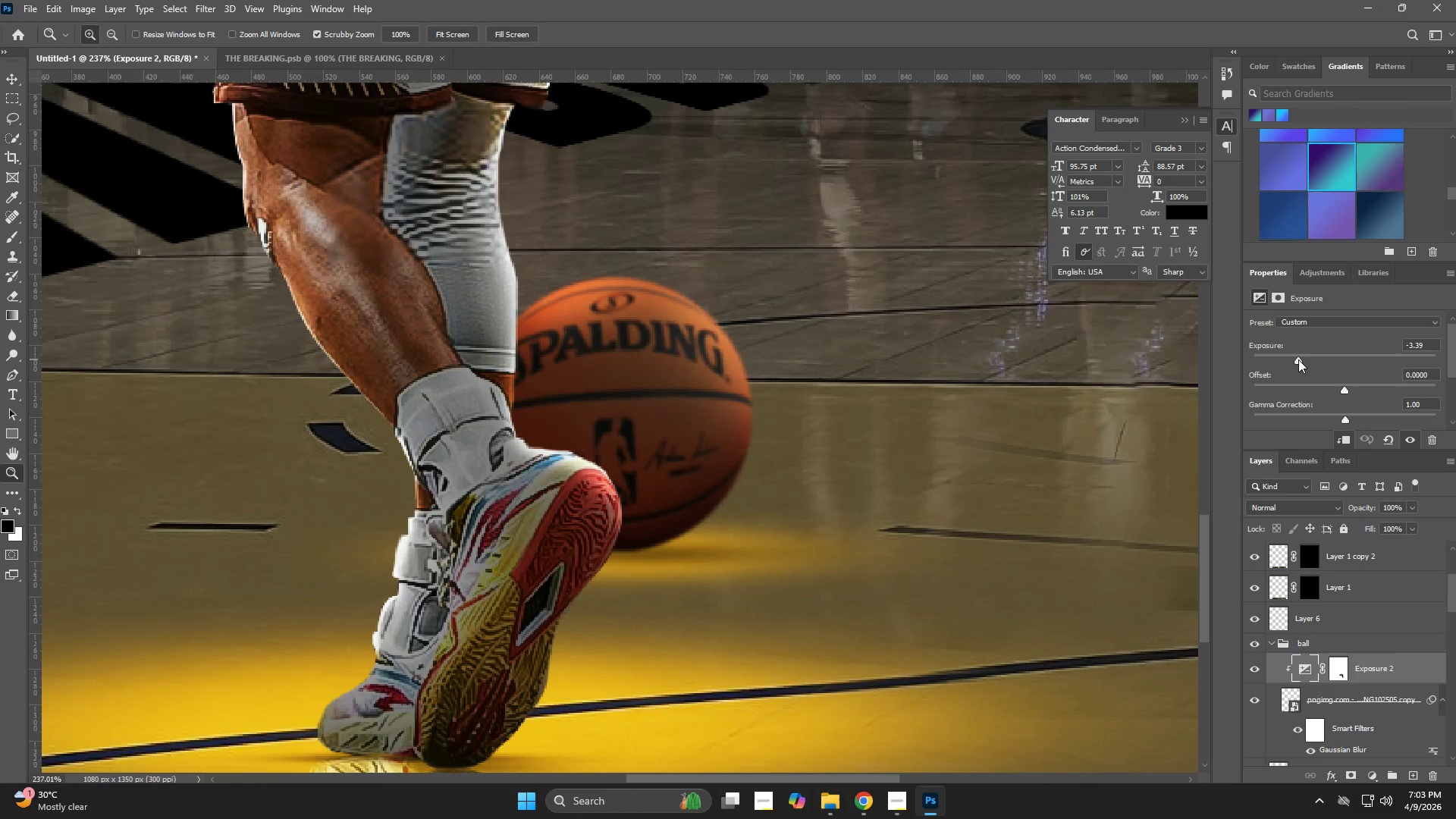 
left_click([1298, 359])
 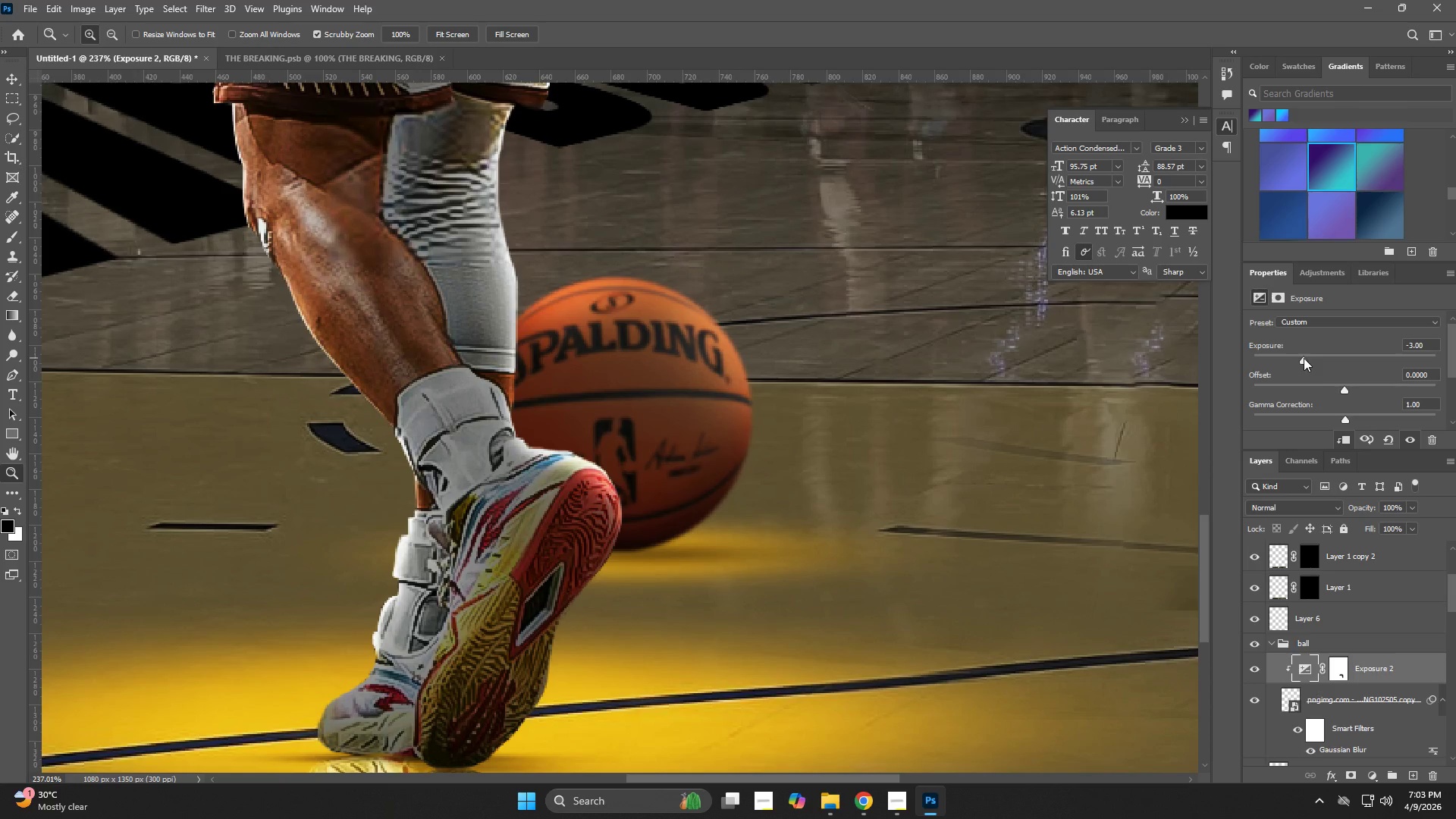 
left_click([1304, 358])
 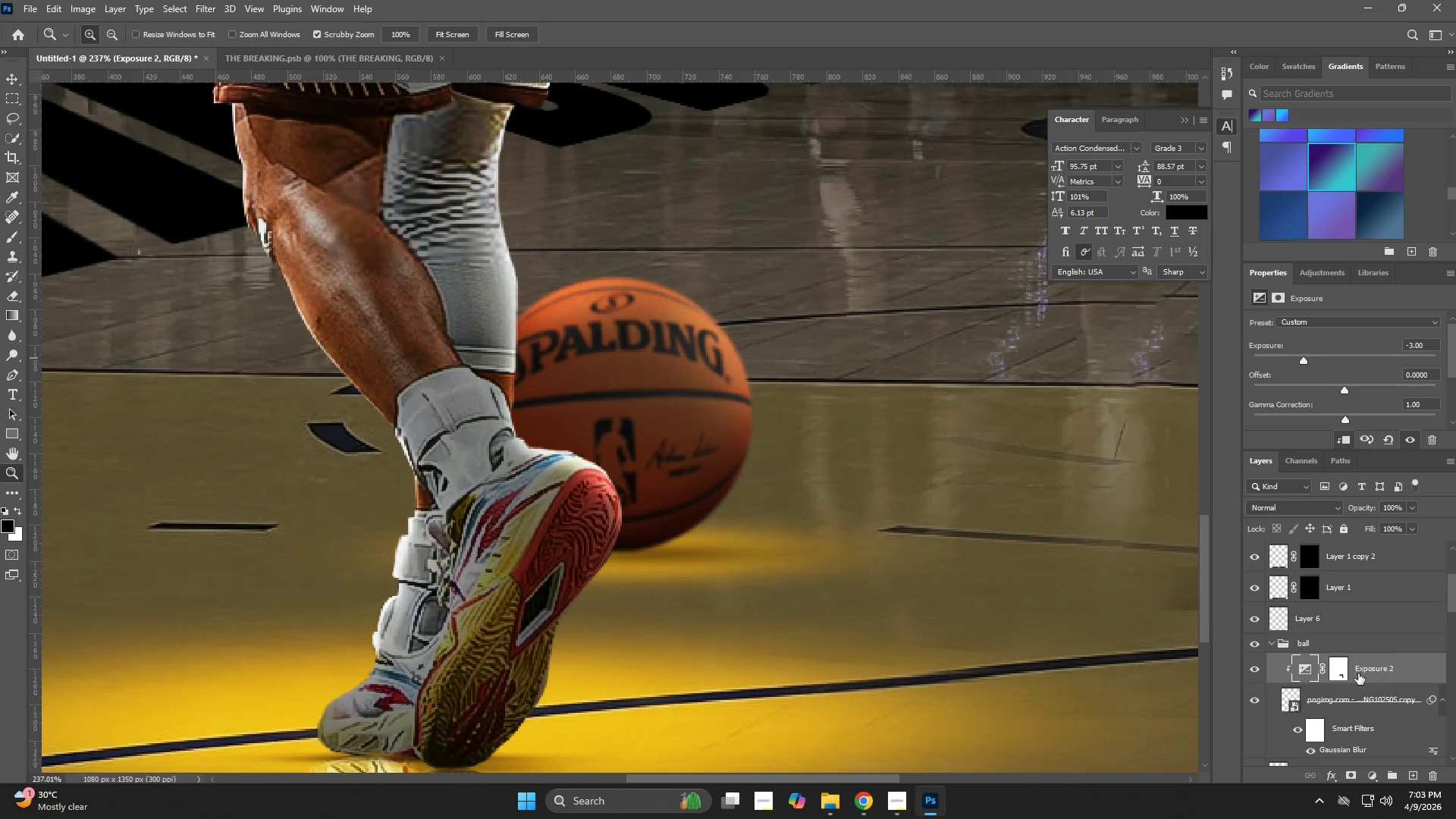 
left_click([1338, 673])
 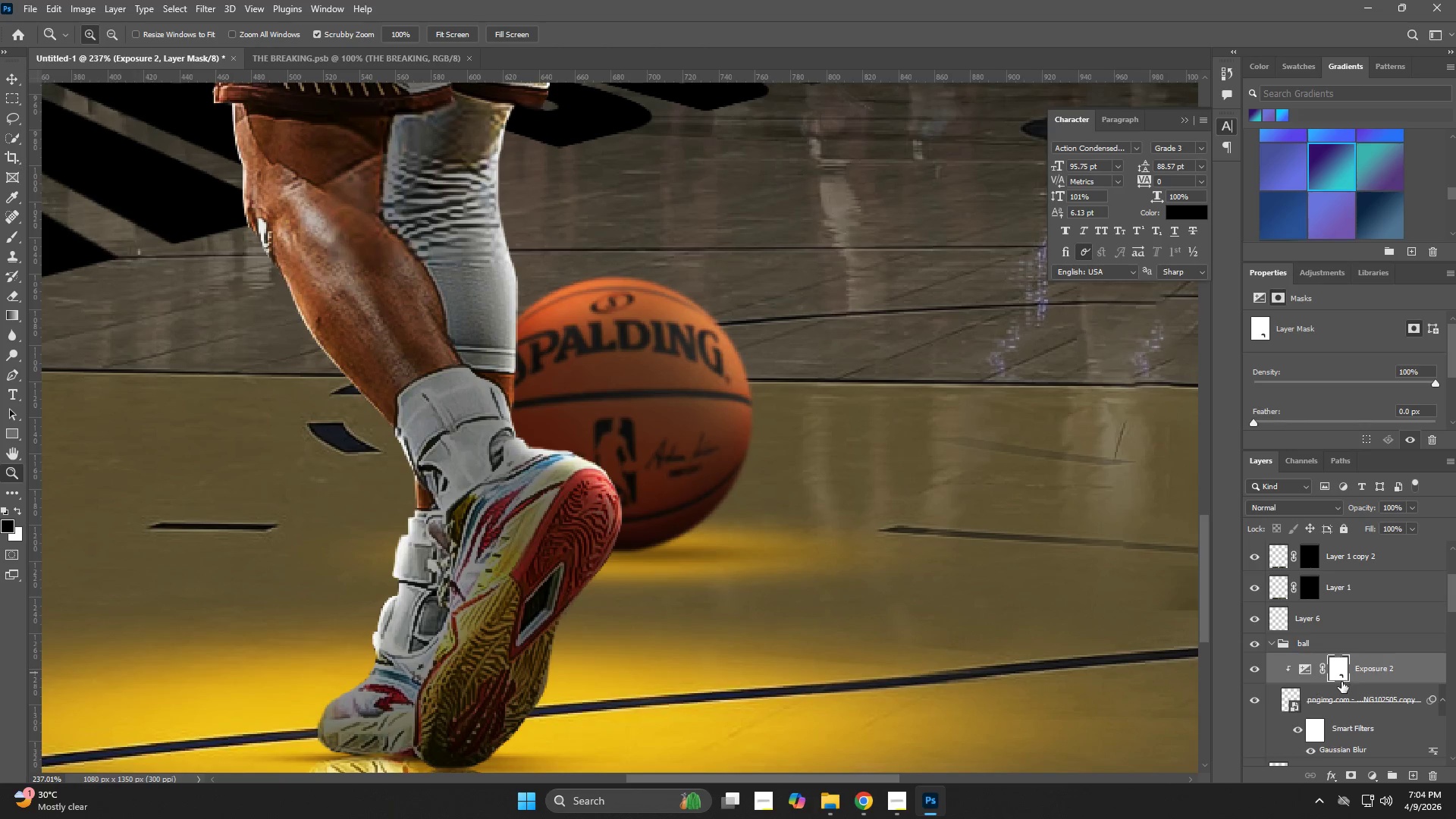 
key(B)
 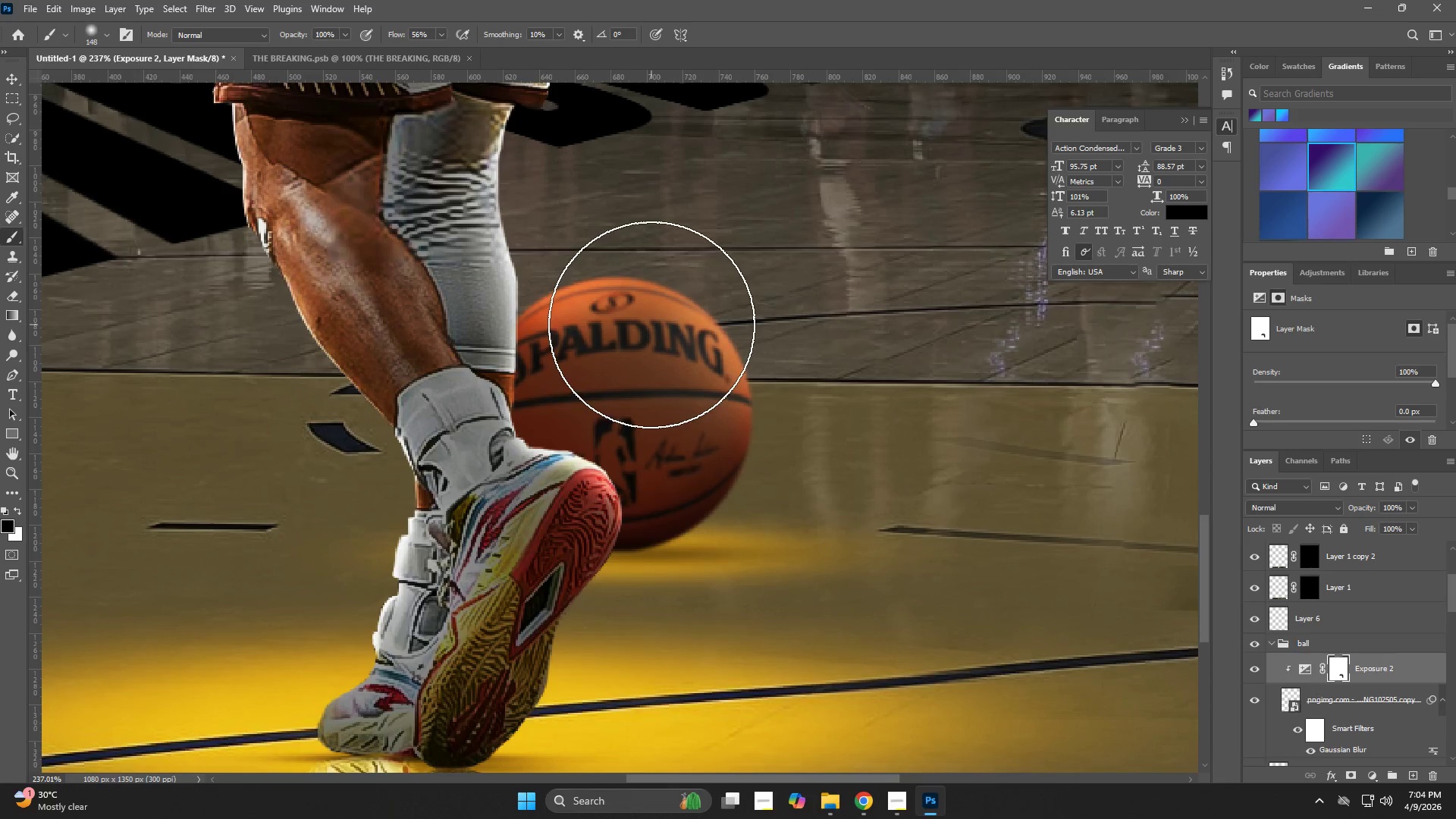 
hold_key(key=AltLeft, duration=0.39)
 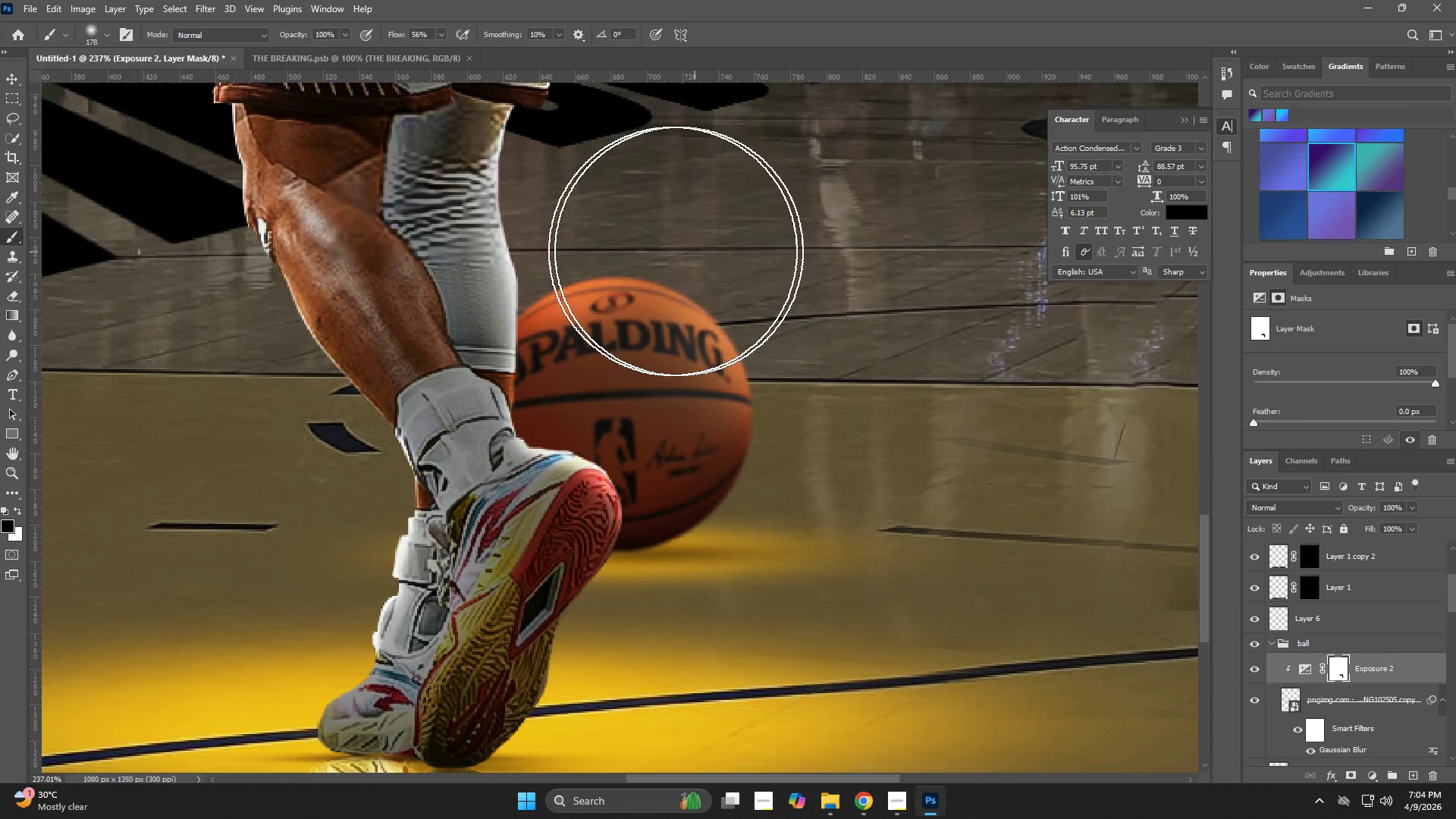 
left_click_drag(start_coordinate=[664, 251], to_coordinate=[661, 251])
 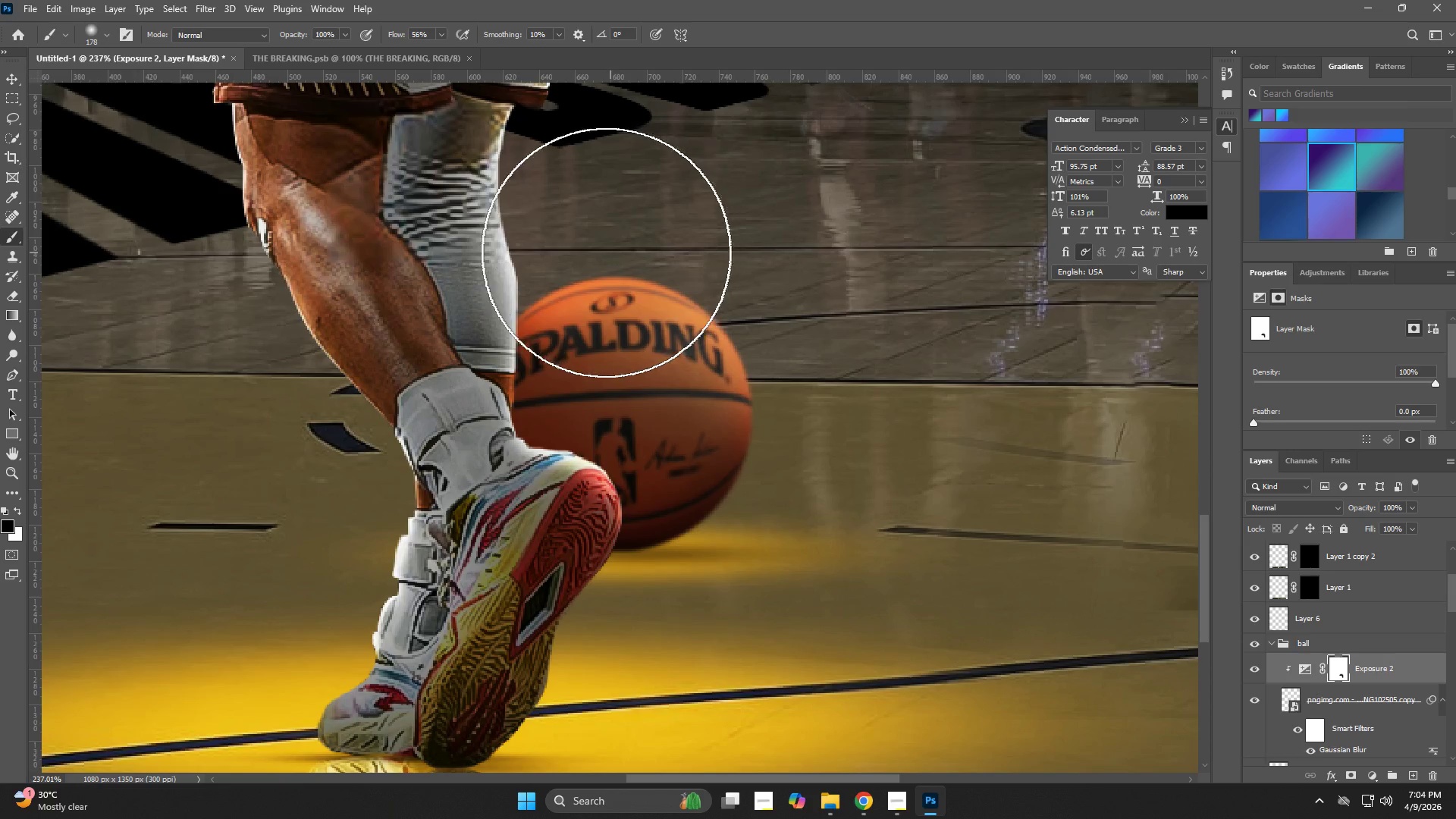 
left_click([581, 246])
 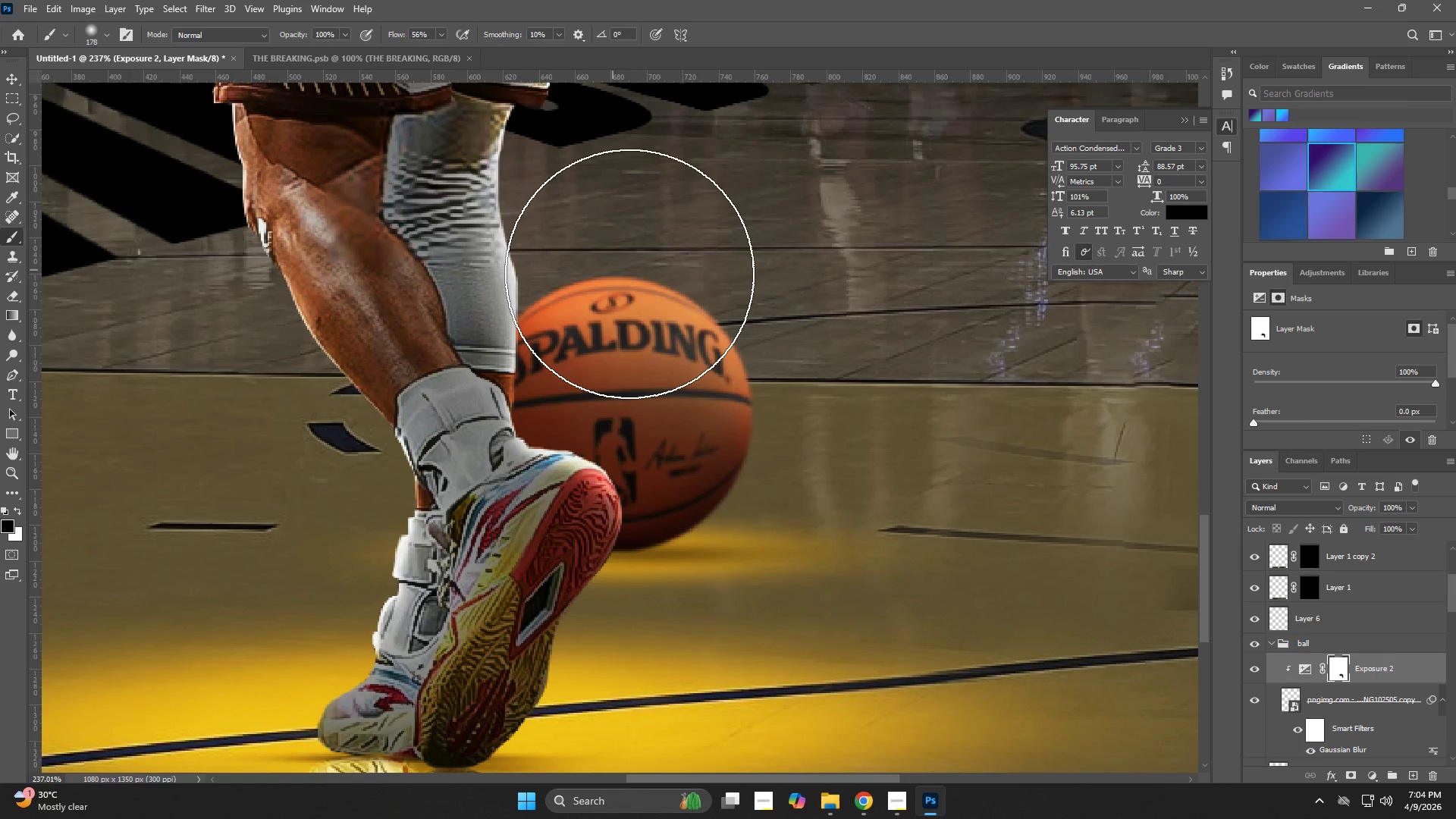 
left_click([629, 274])
 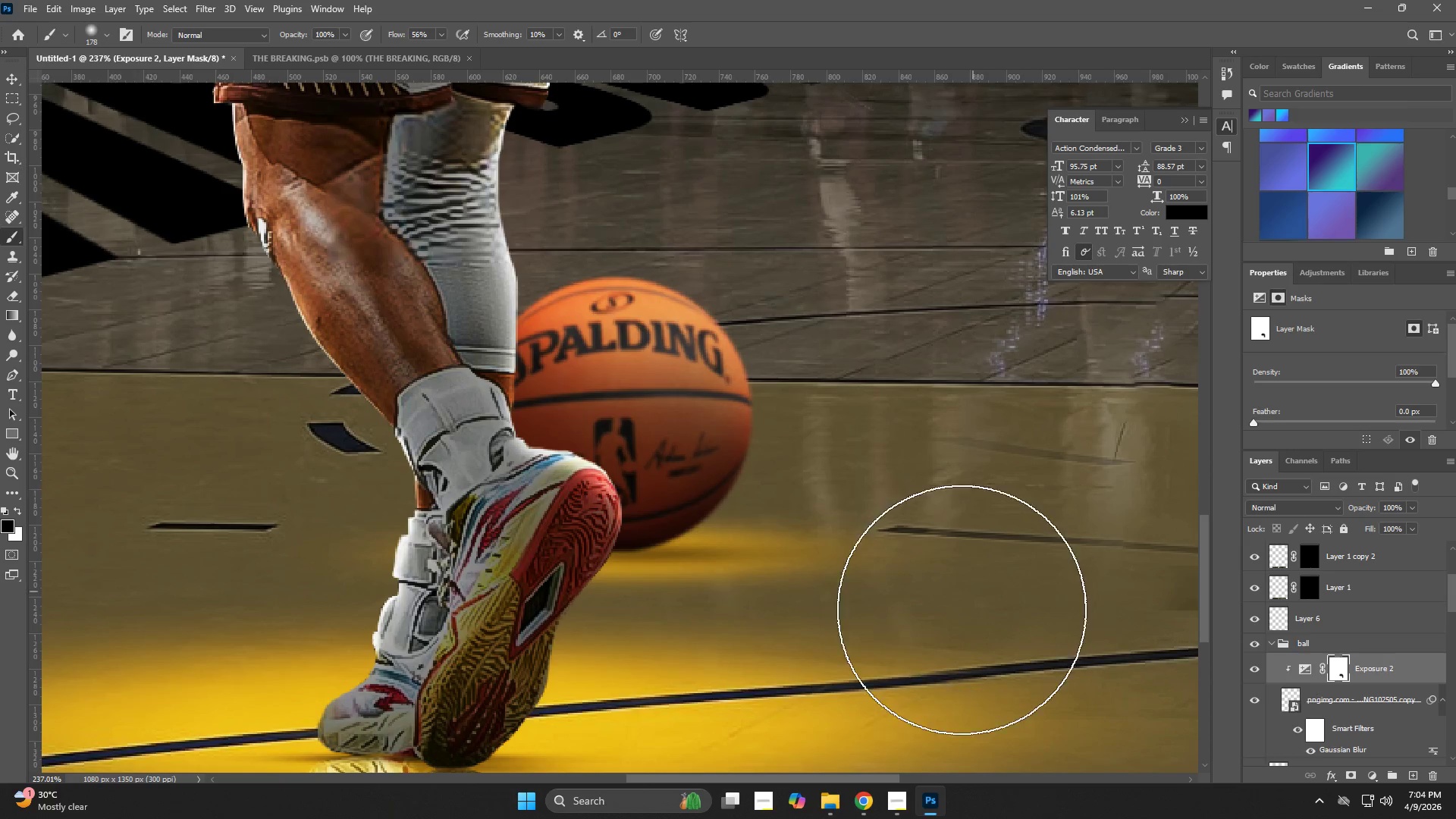 
type(vzv)
 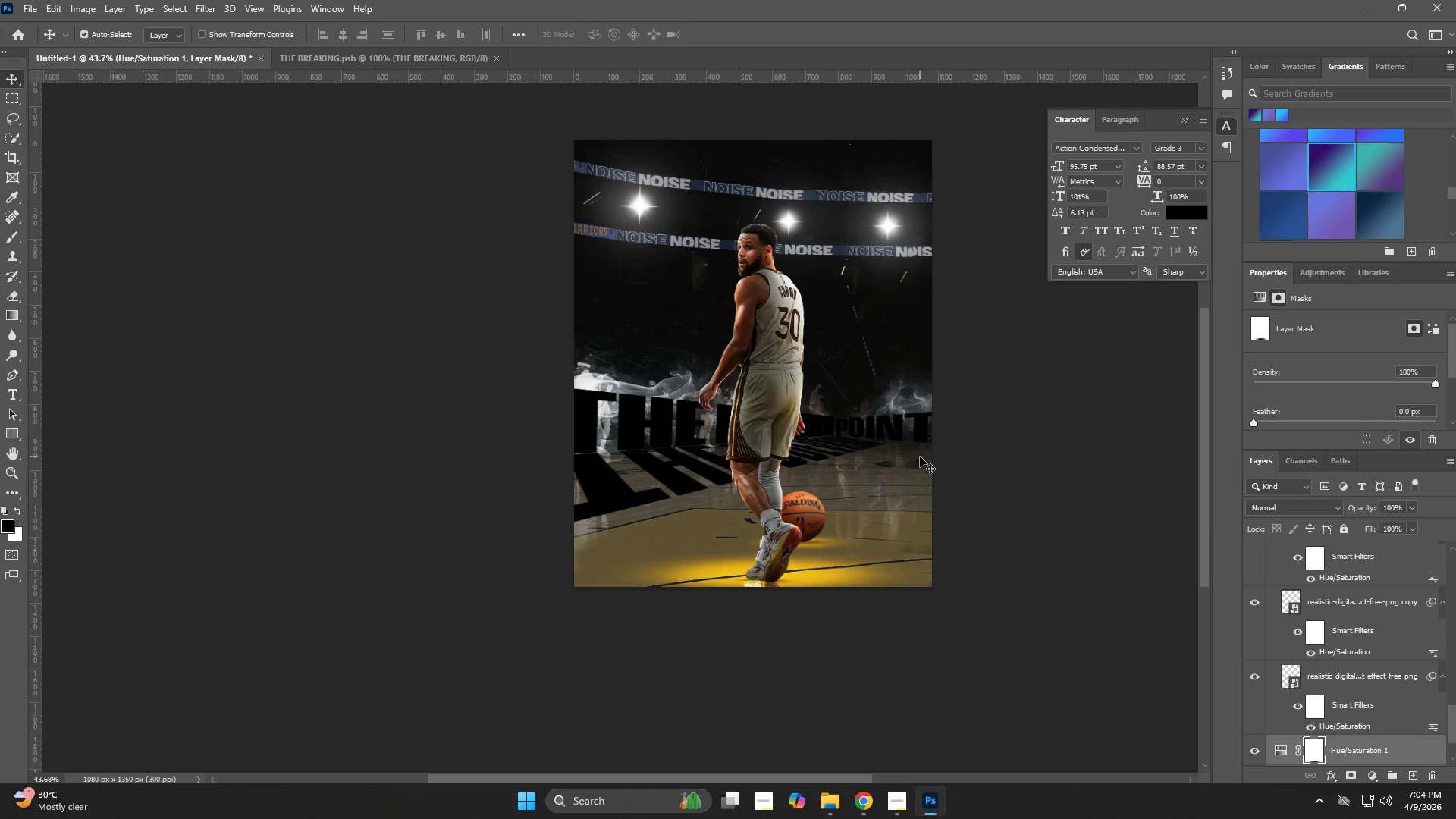 
left_click_drag(start_coordinate=[834, 533], to_coordinate=[738, 568])
 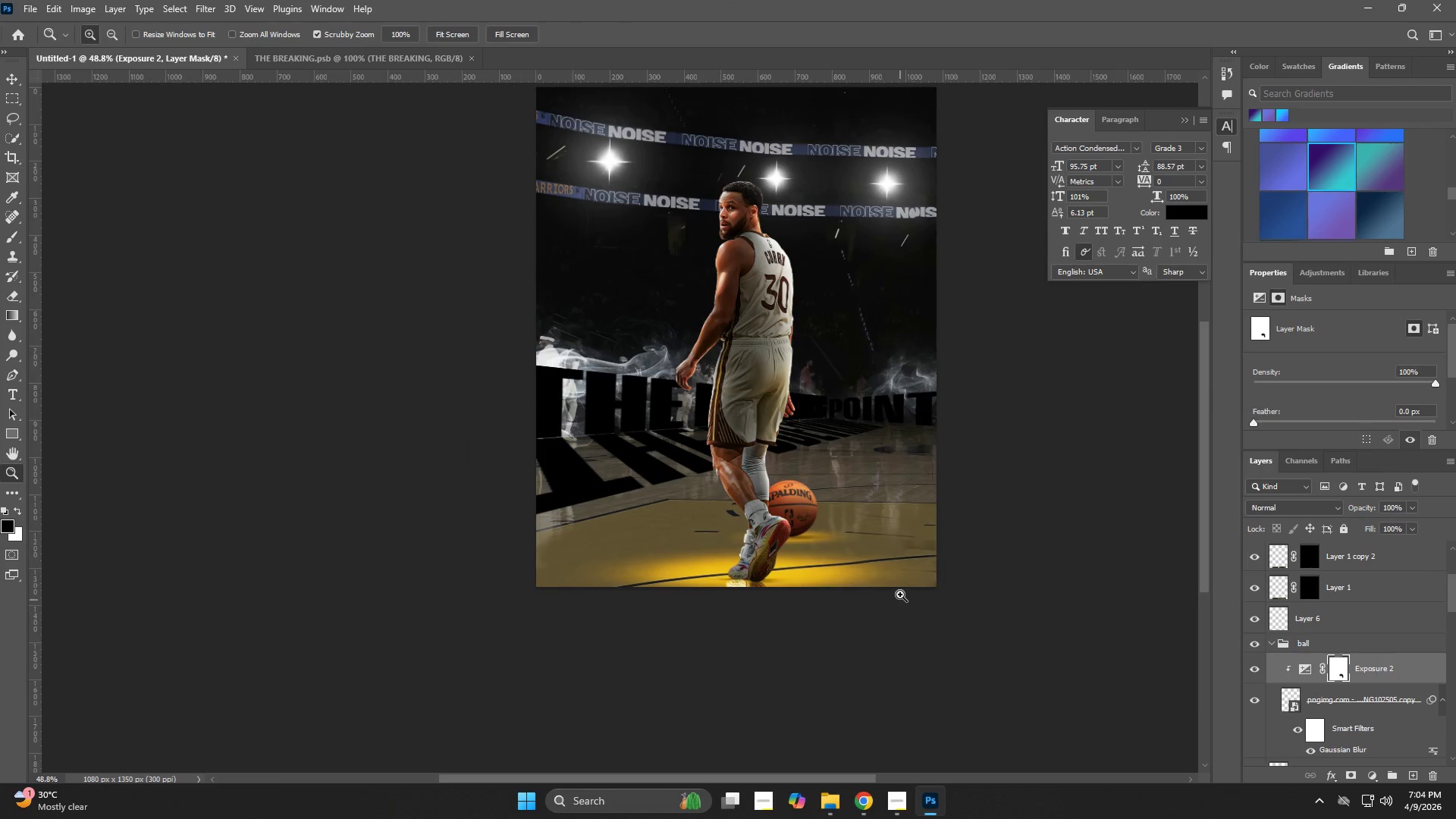 
left_click_drag(start_coordinate=[891, 590], to_coordinate=[876, 597])
 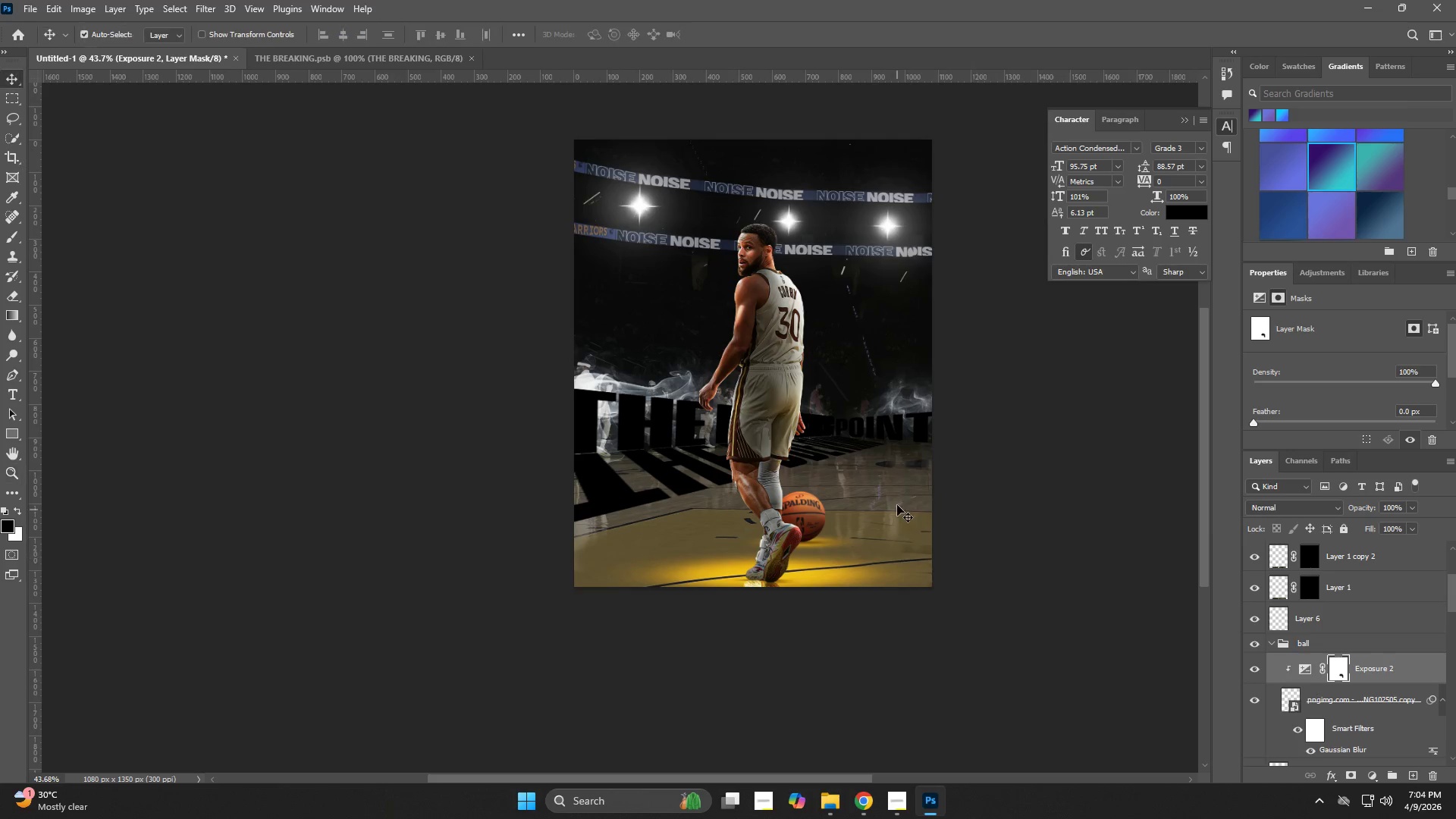 
left_click([920, 457])
 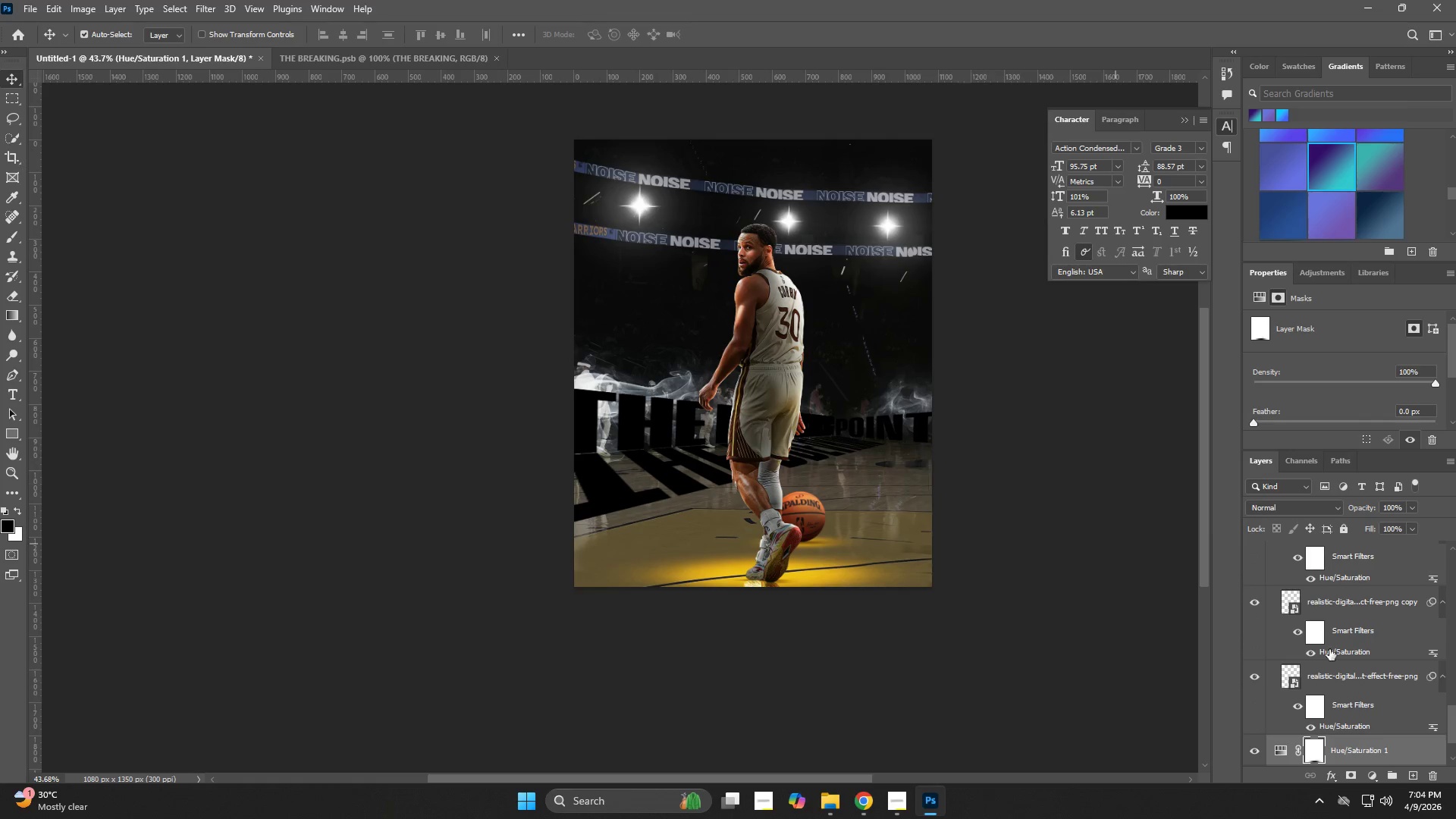 
scroll: coordinate [1377, 710], scroll_direction: down, amount: 3.0
 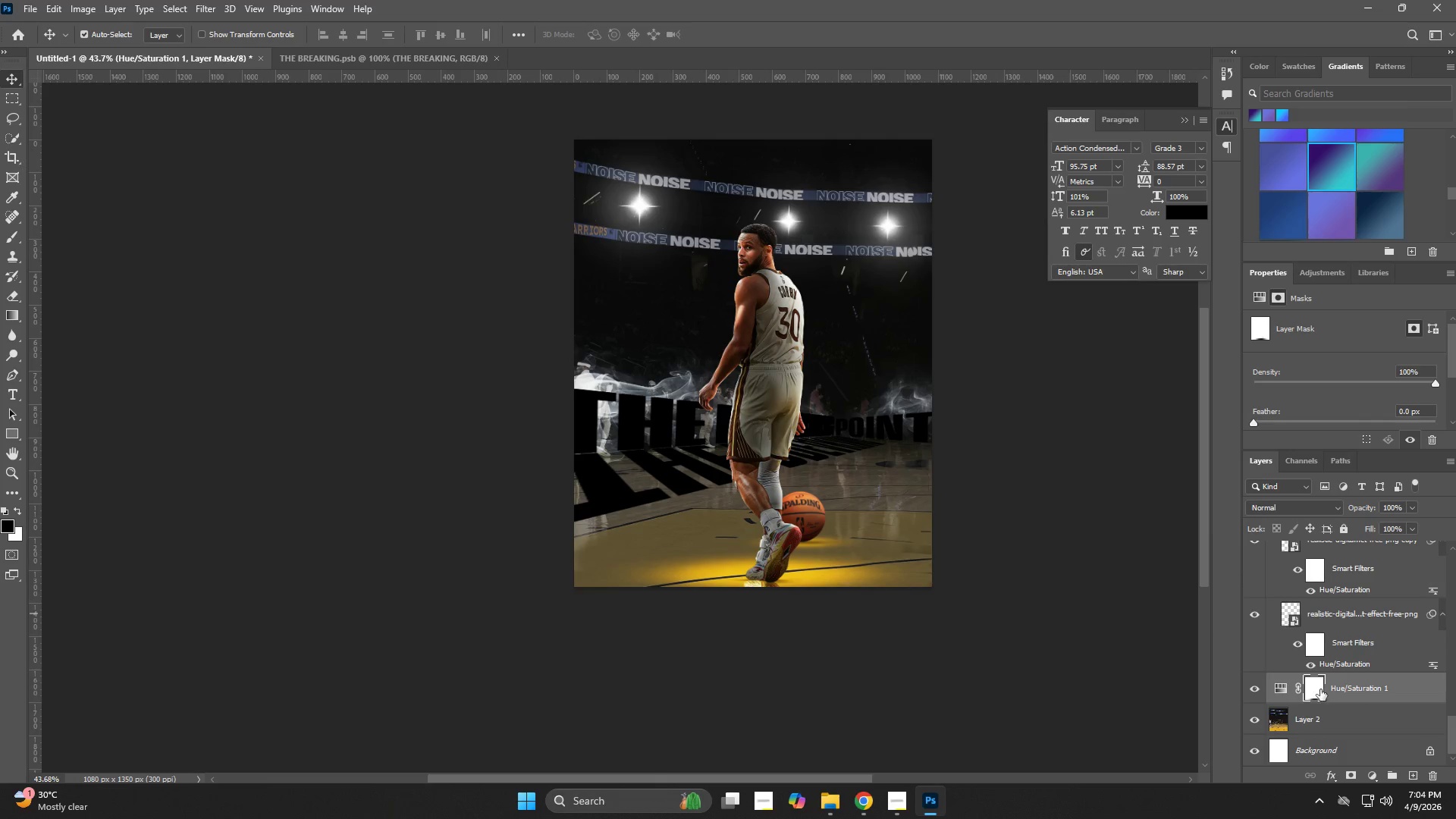 
left_click([1318, 689])
 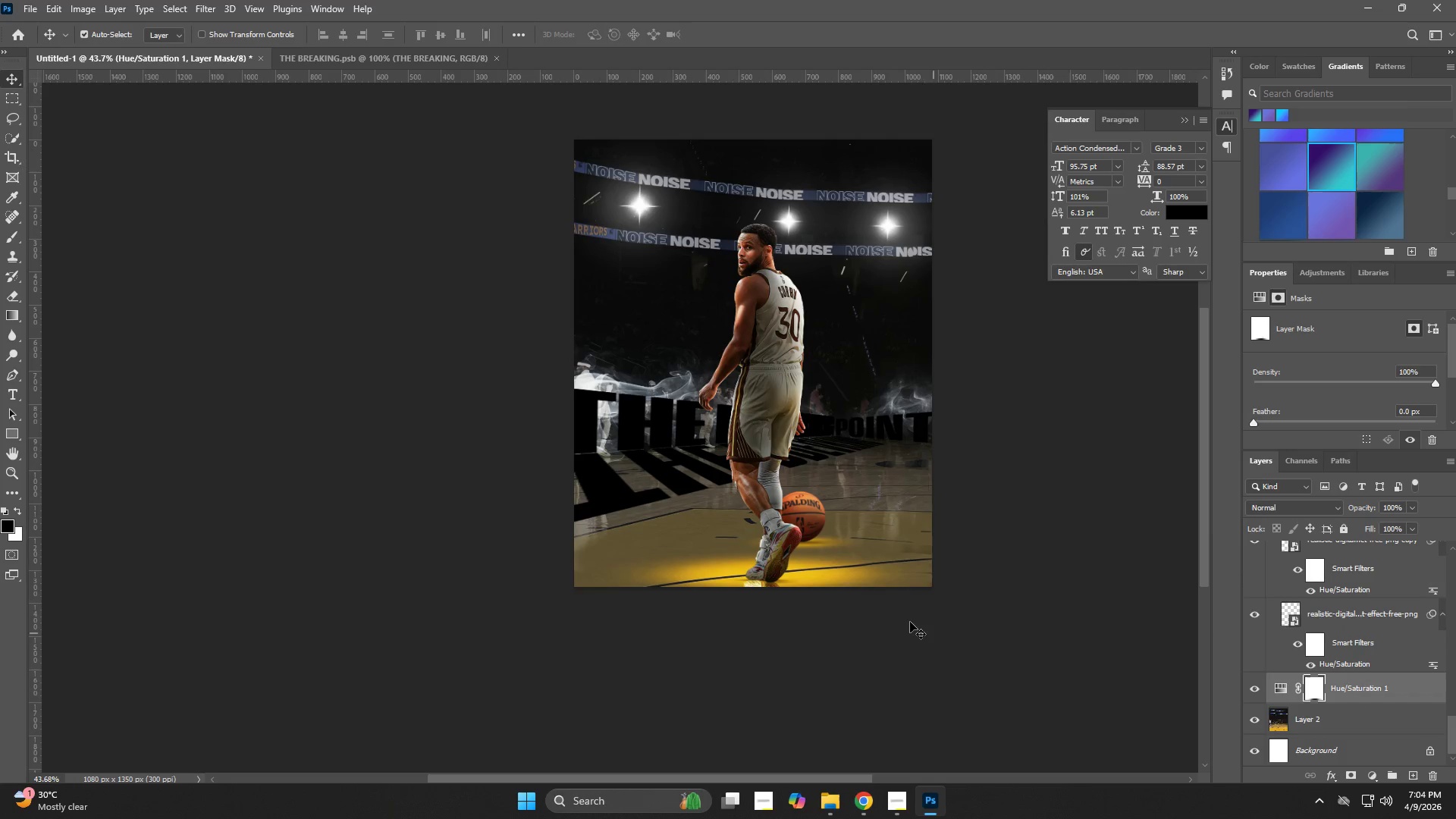 
key(B)
 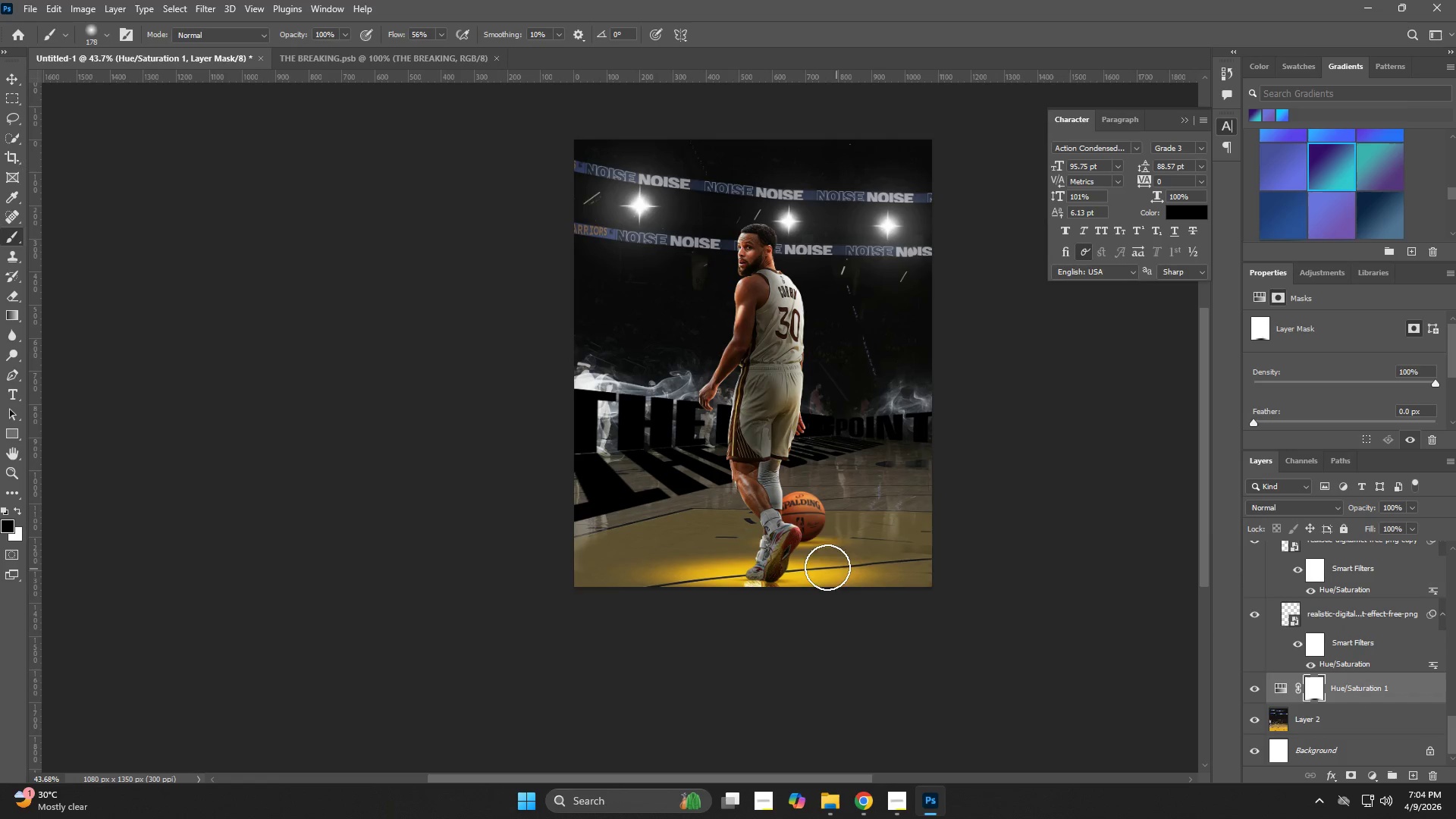 
hold_key(key=AltLeft, duration=0.33)
 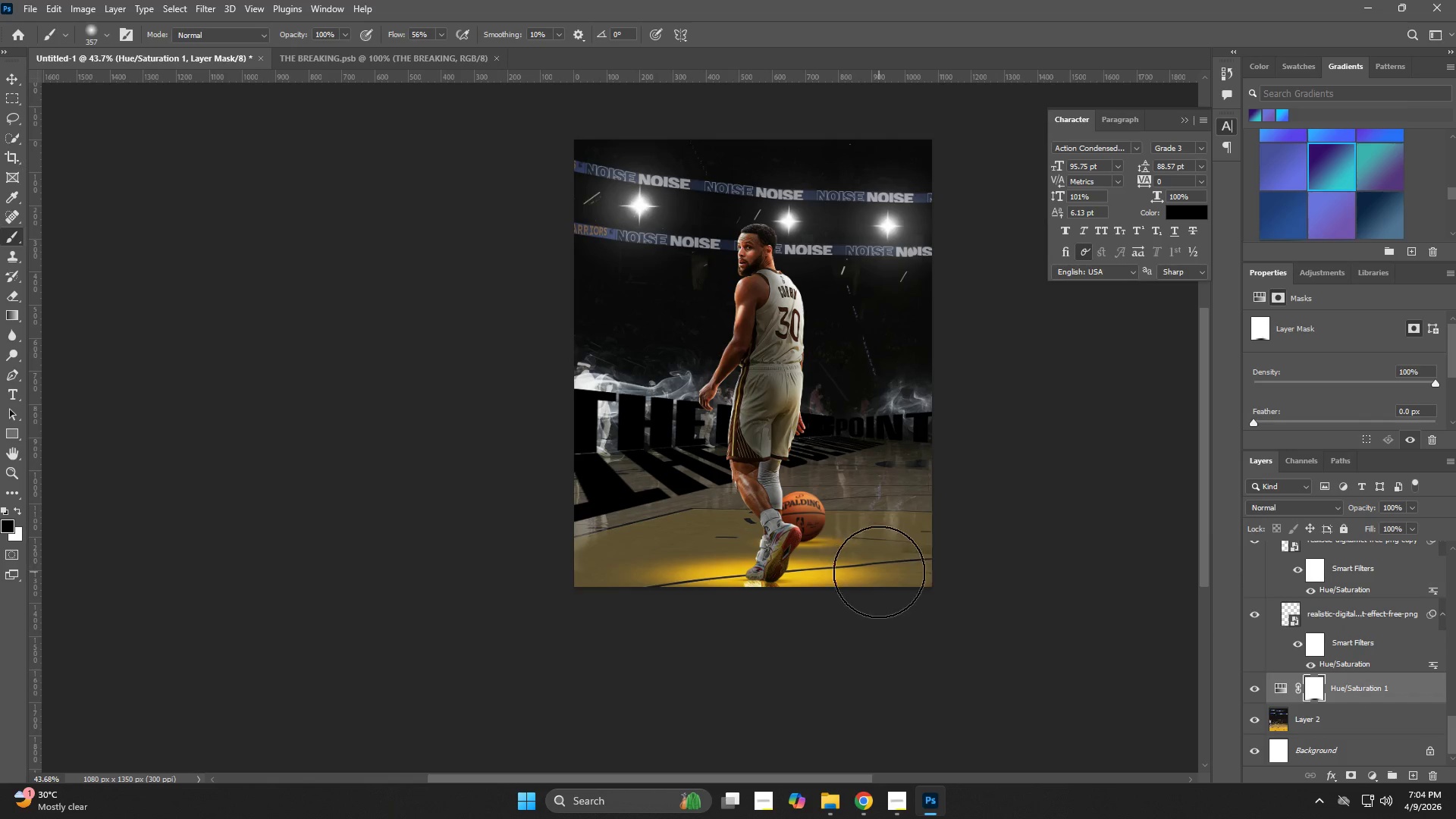 
left_click_drag(start_coordinate=[856, 572], to_coordinate=[692, 573])
 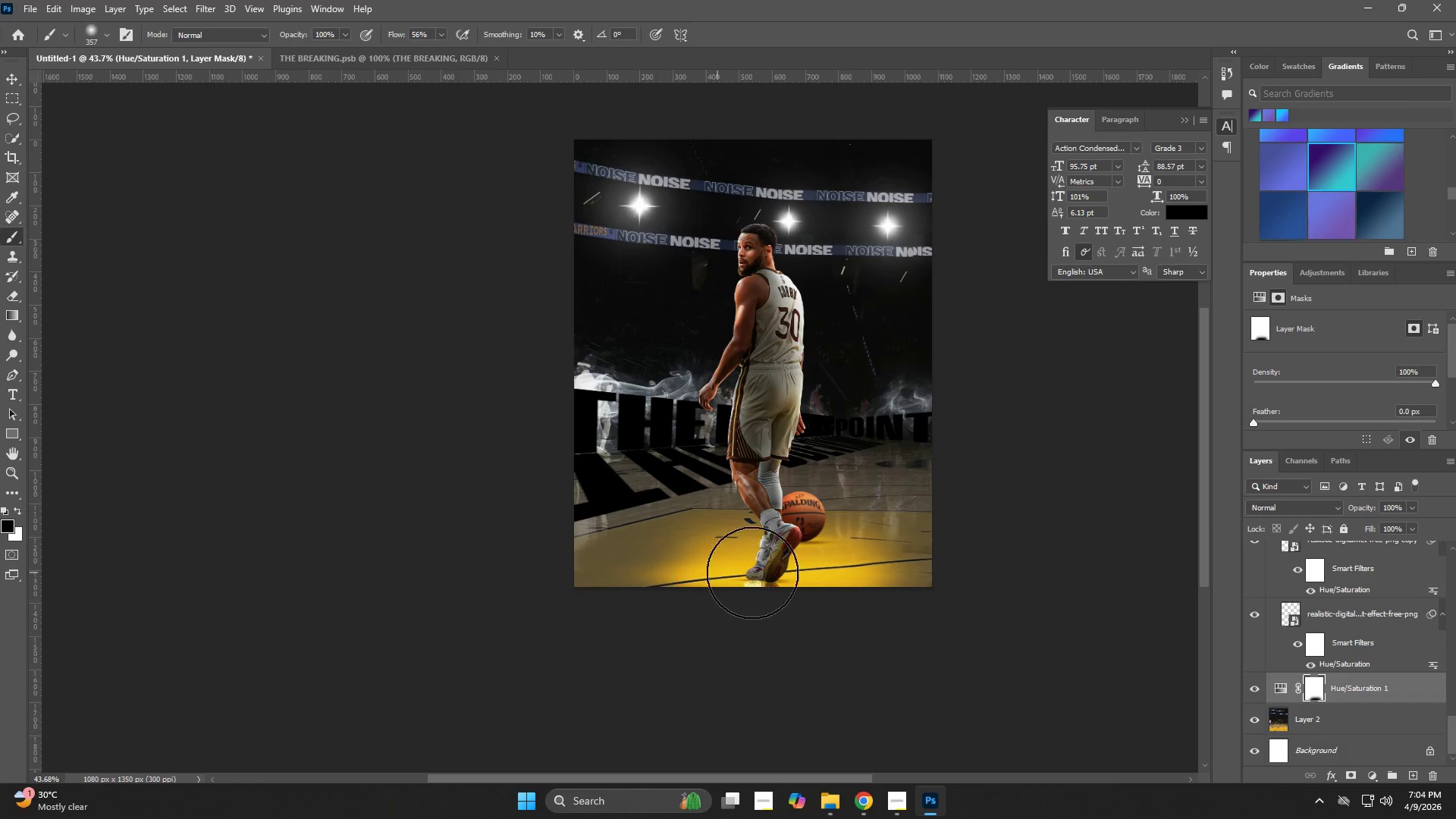 
key(Control+ControlLeft)
 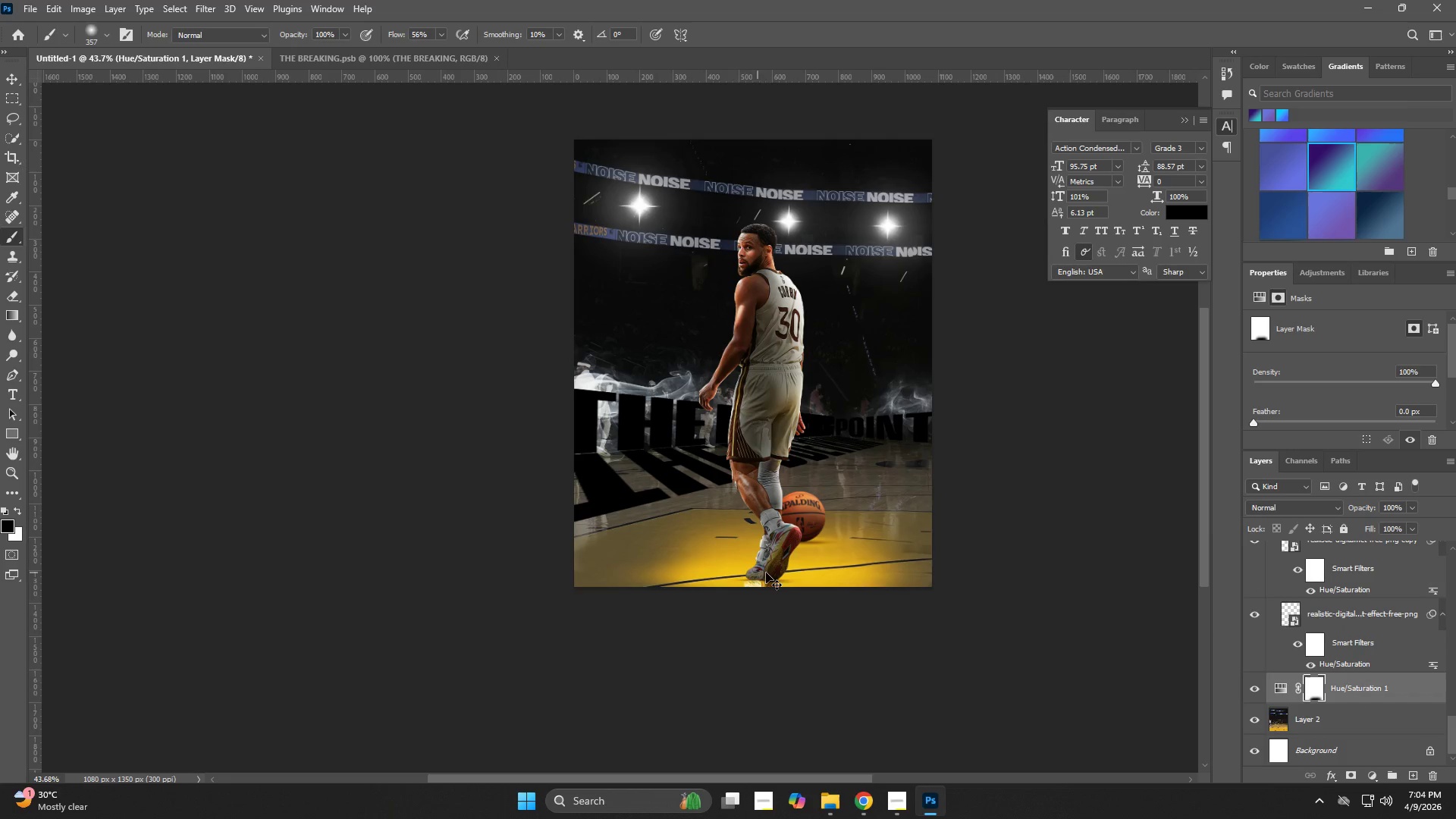 
key(Control+Z)
 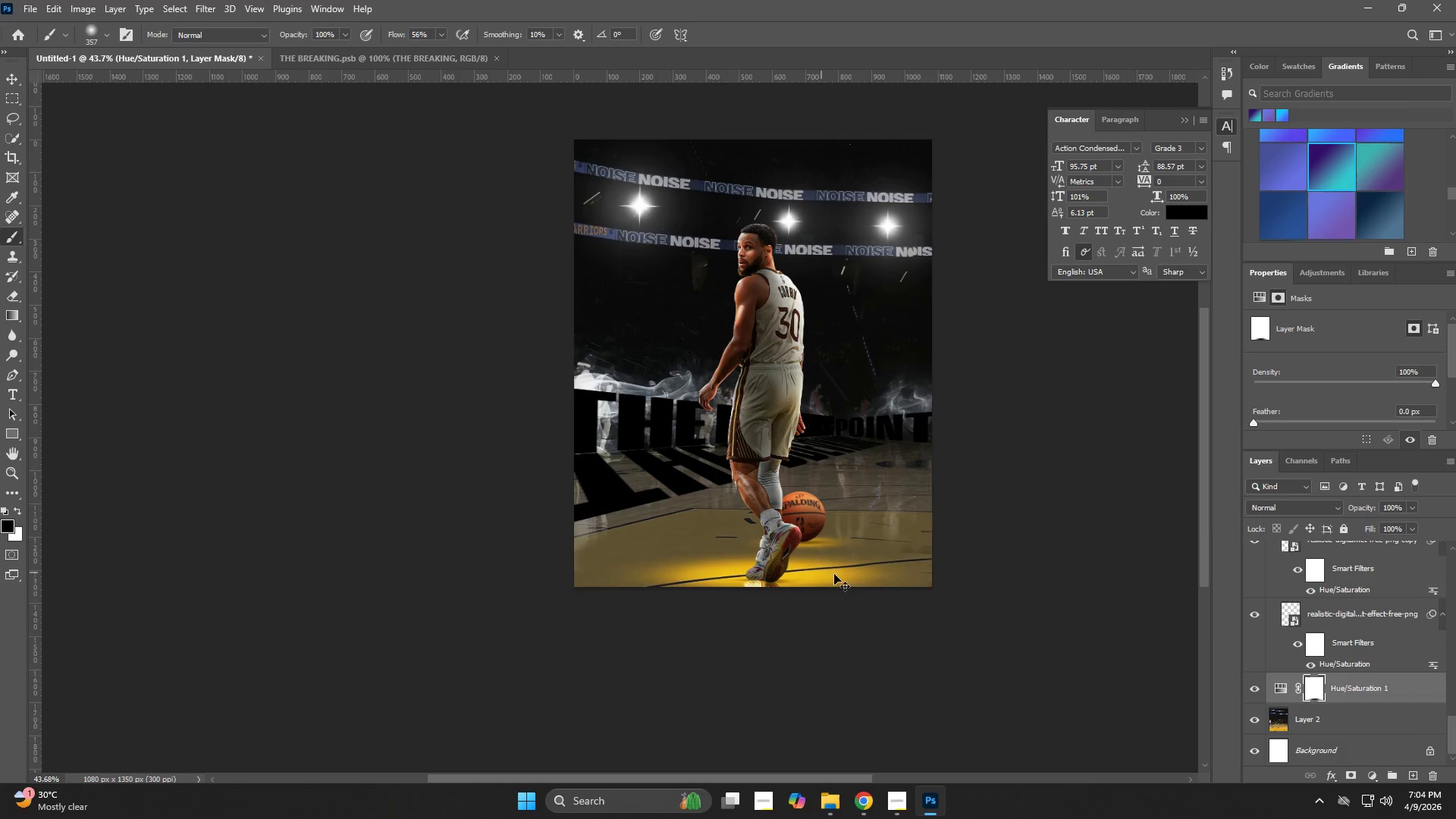 
key(X)
 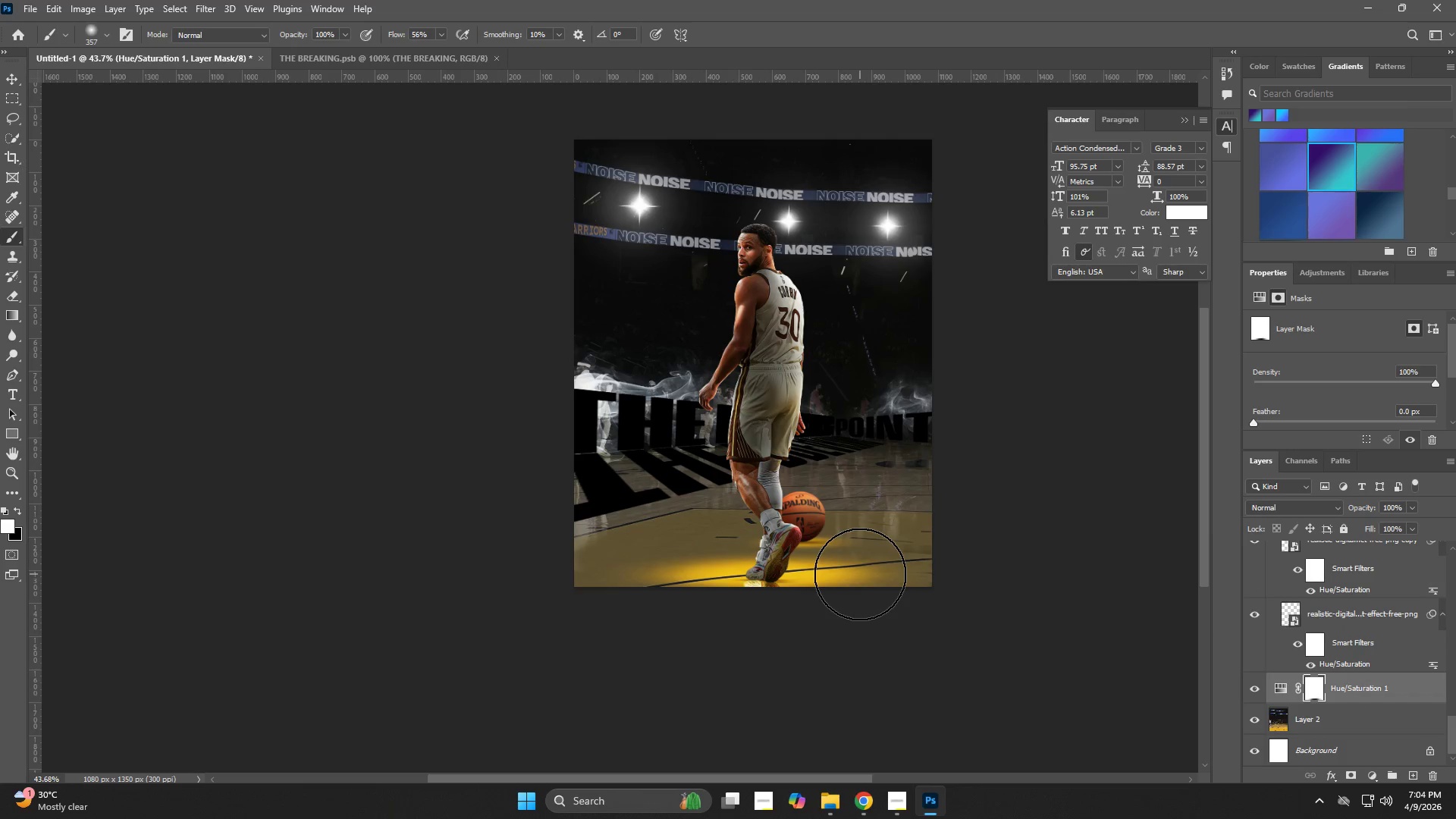 
left_click_drag(start_coordinate=[858, 574], to_coordinate=[853, 551])
 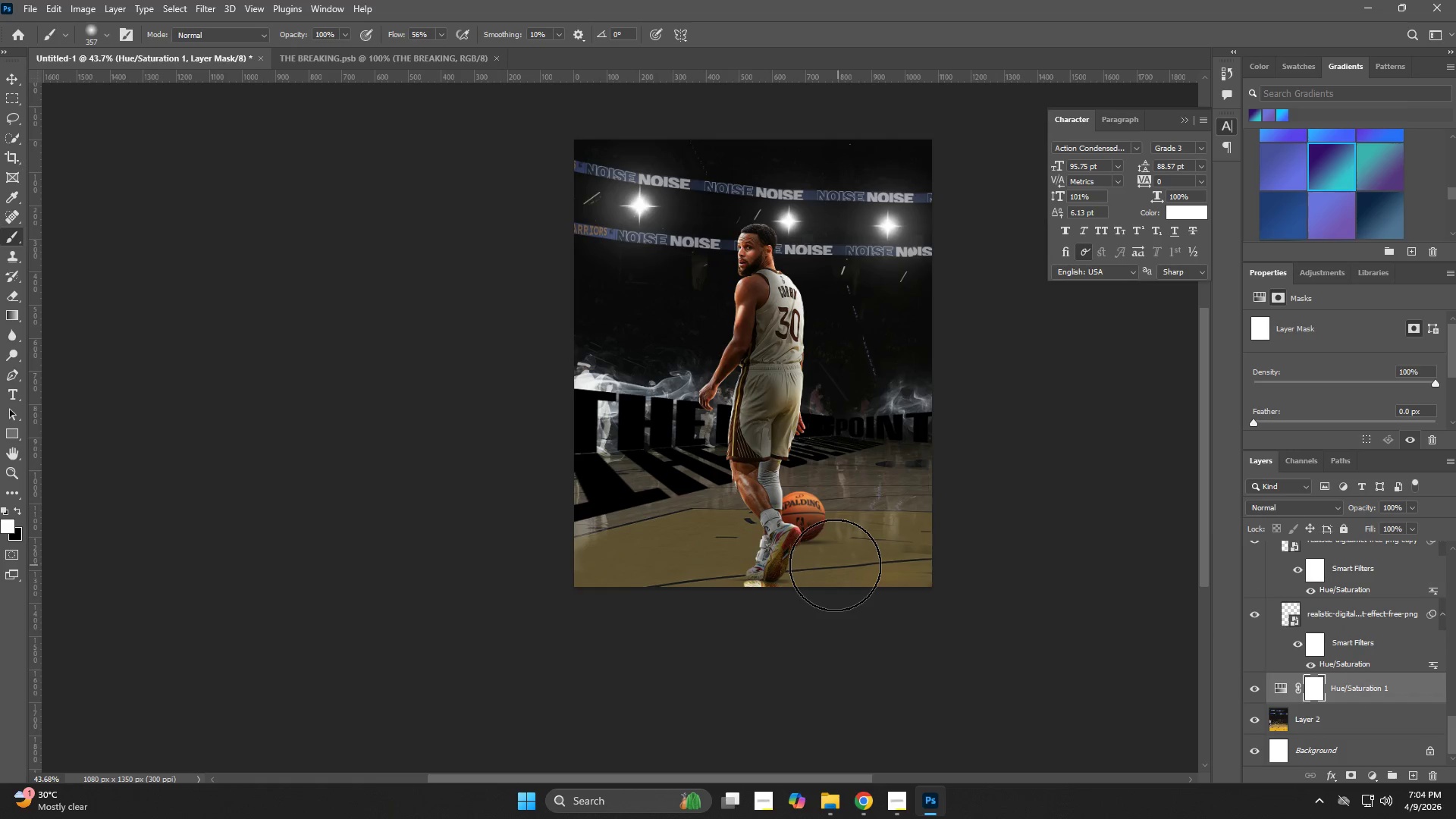 
left_click_drag(start_coordinate=[831, 565], to_coordinate=[858, 565])
 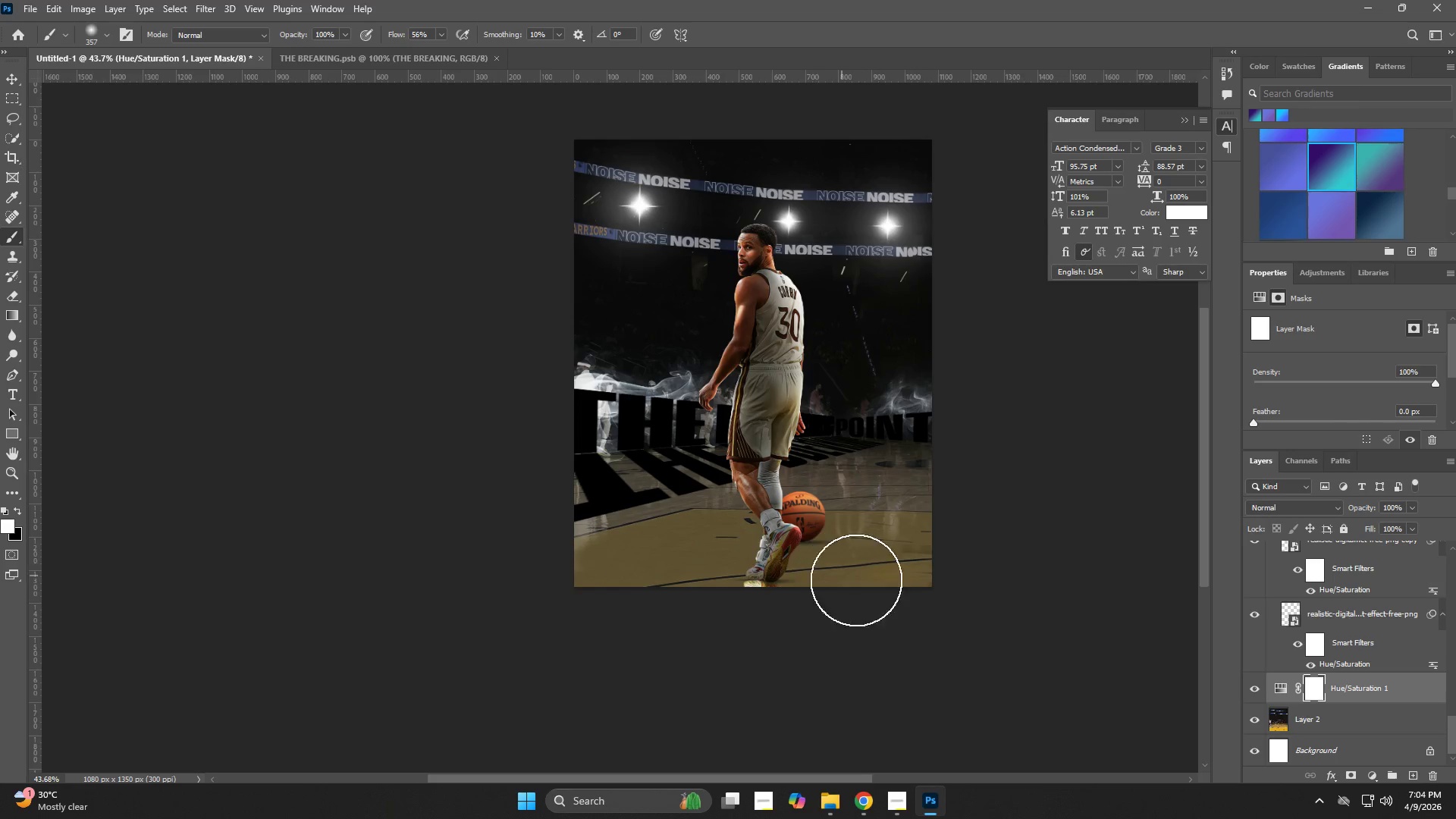 
wait(5.5)
 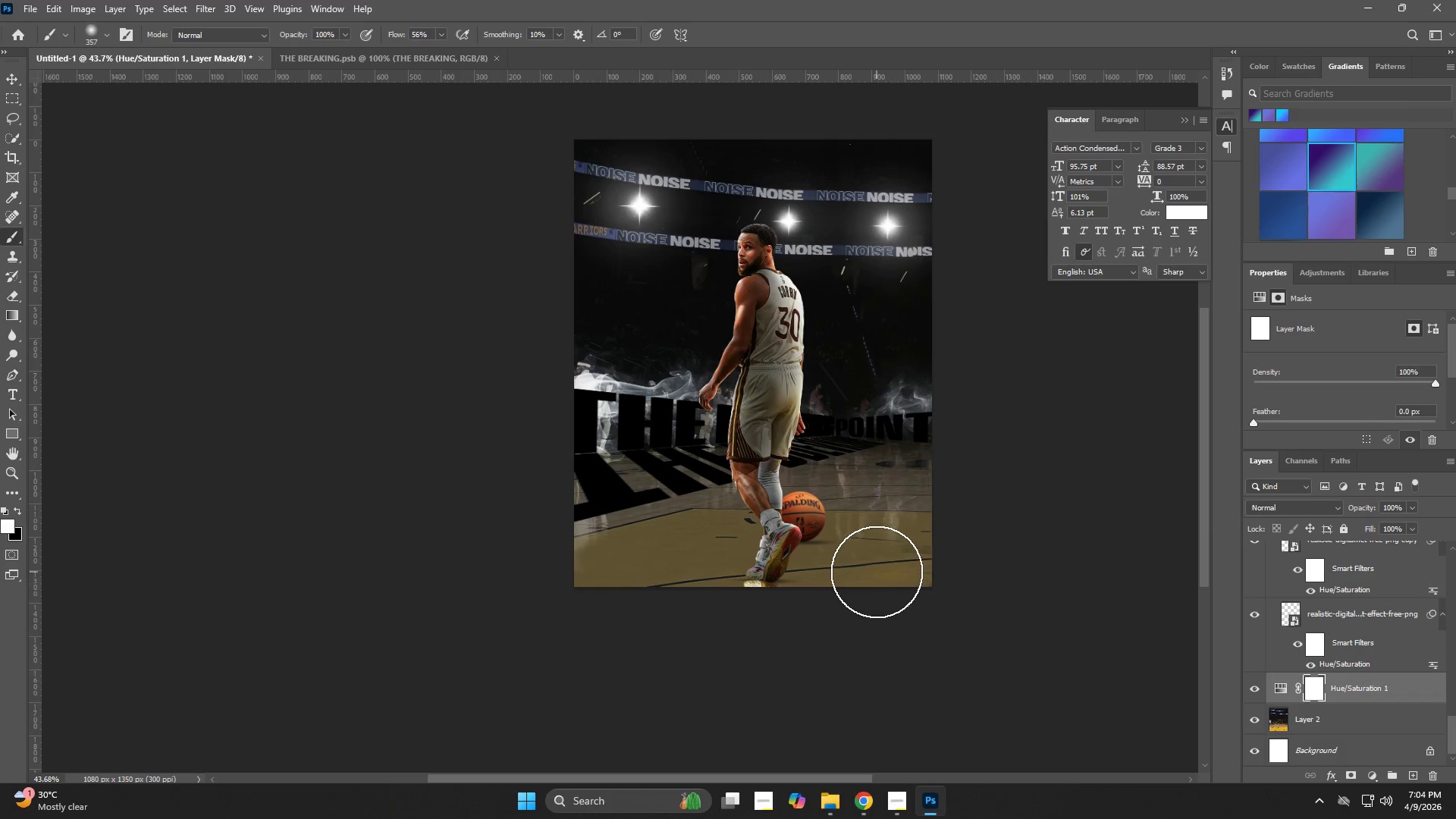 
type(vz)
 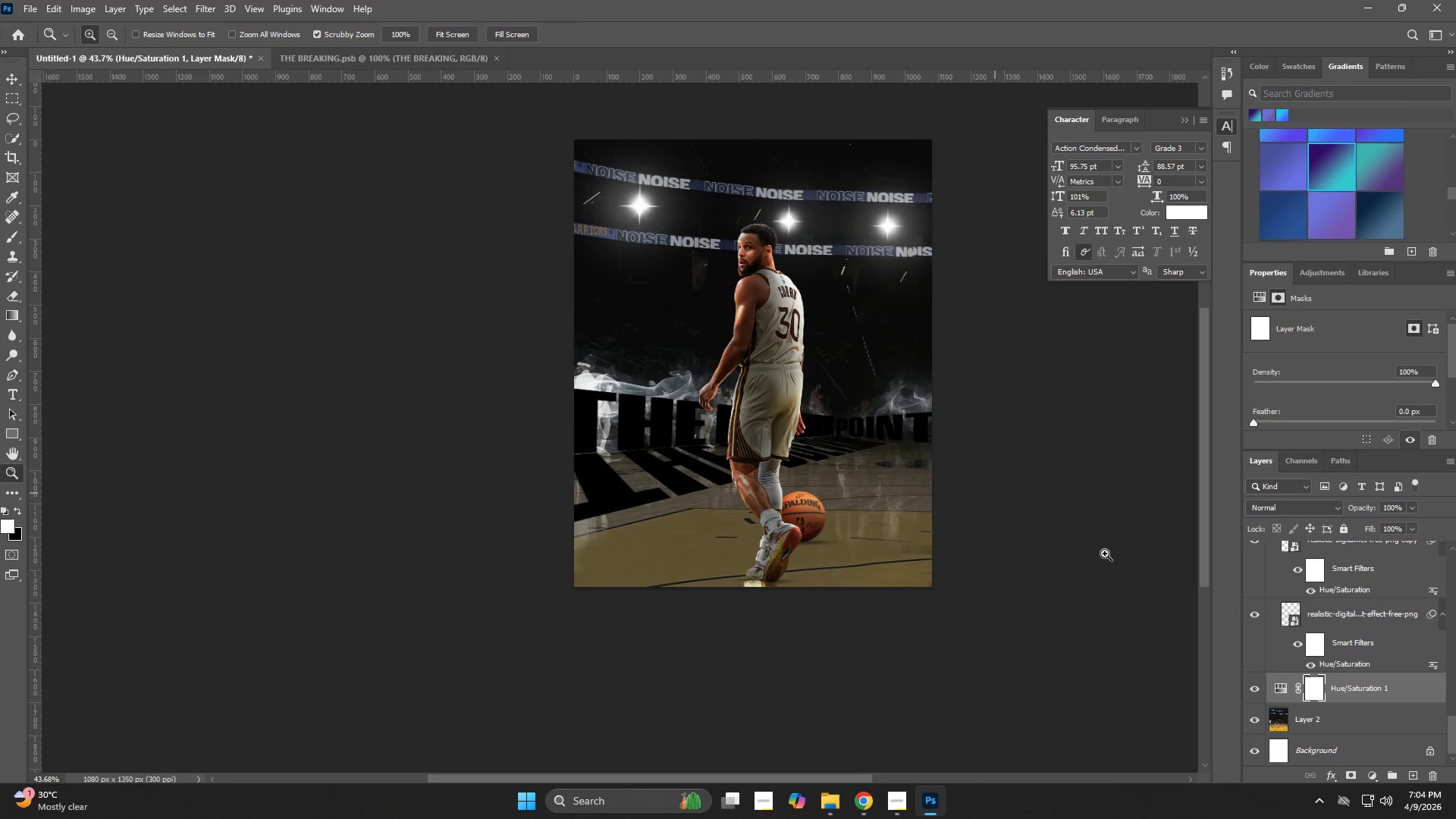 
scroll: coordinate [1348, 674], scroll_direction: down, amount: 8.0
 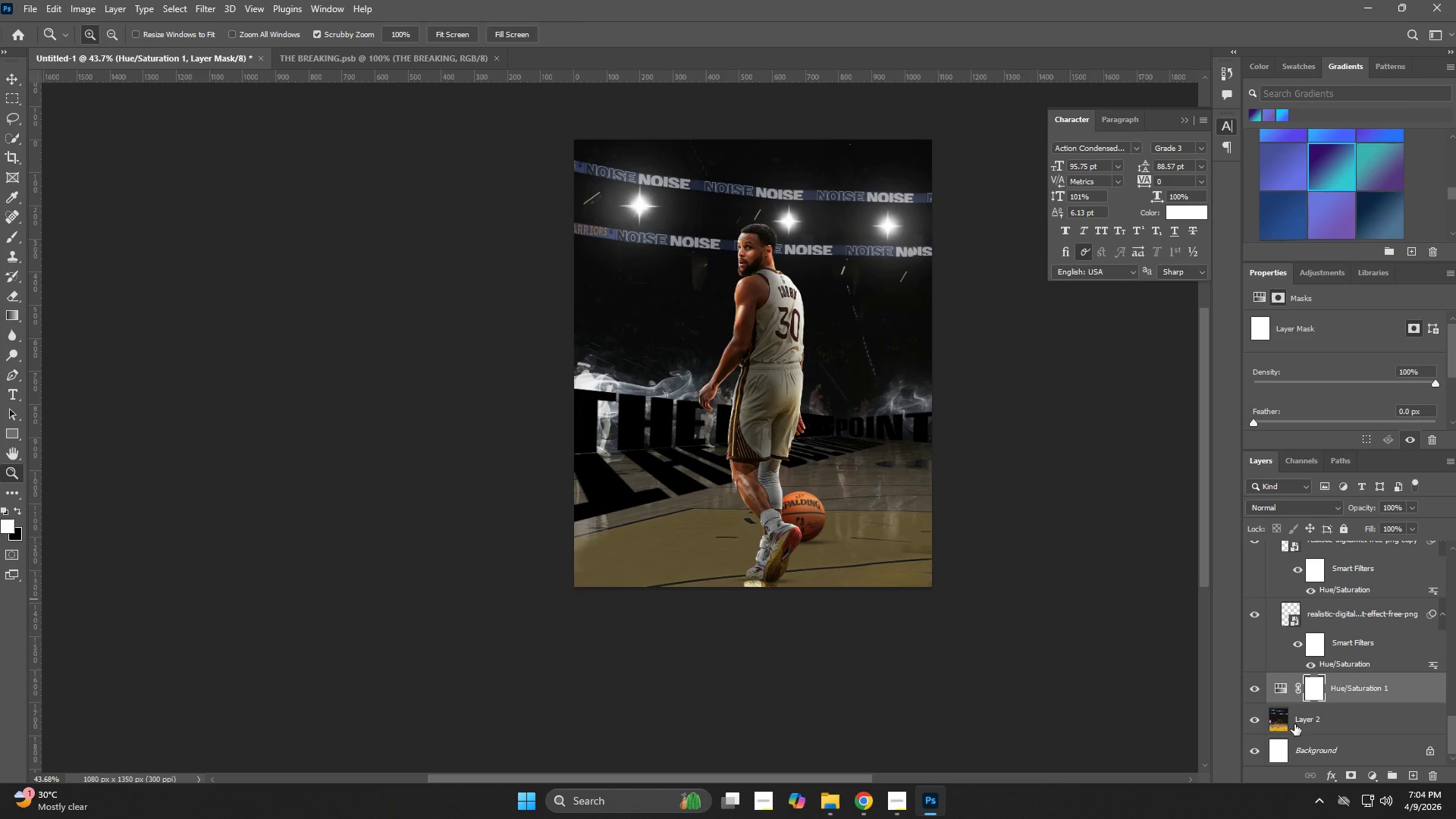 
left_click([1298, 721])
 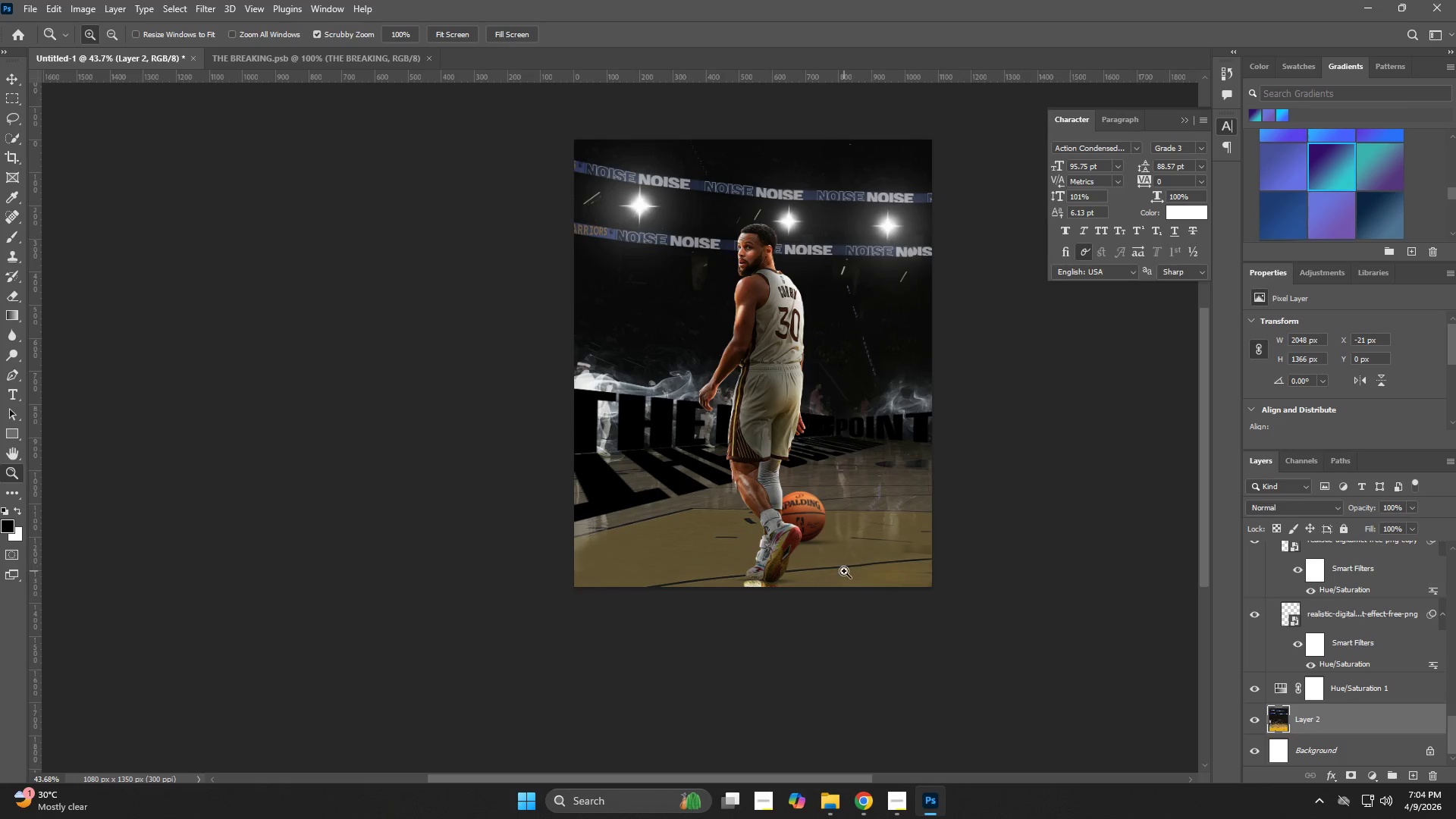 
wait(6.62)
 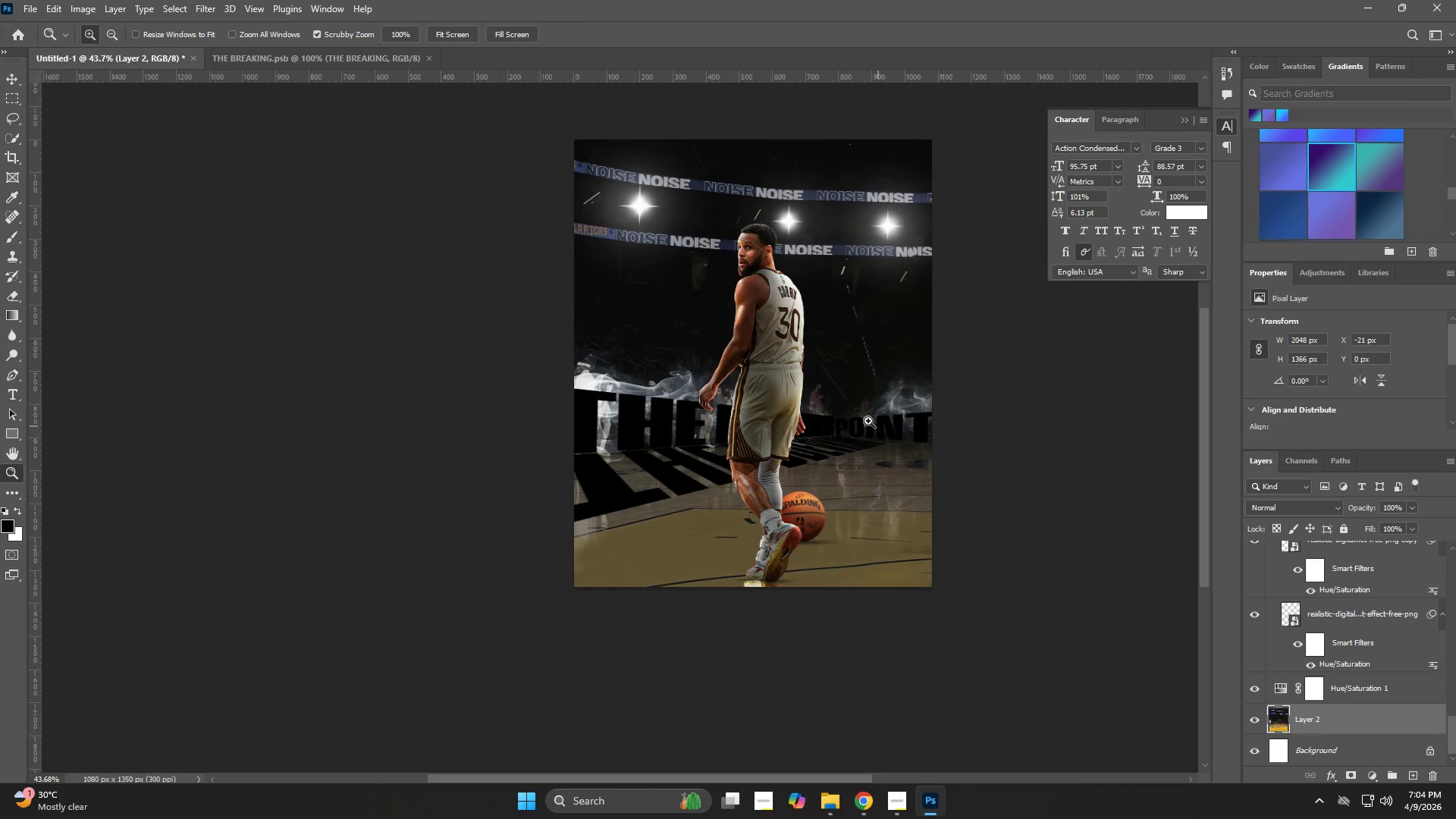 
key(V)
 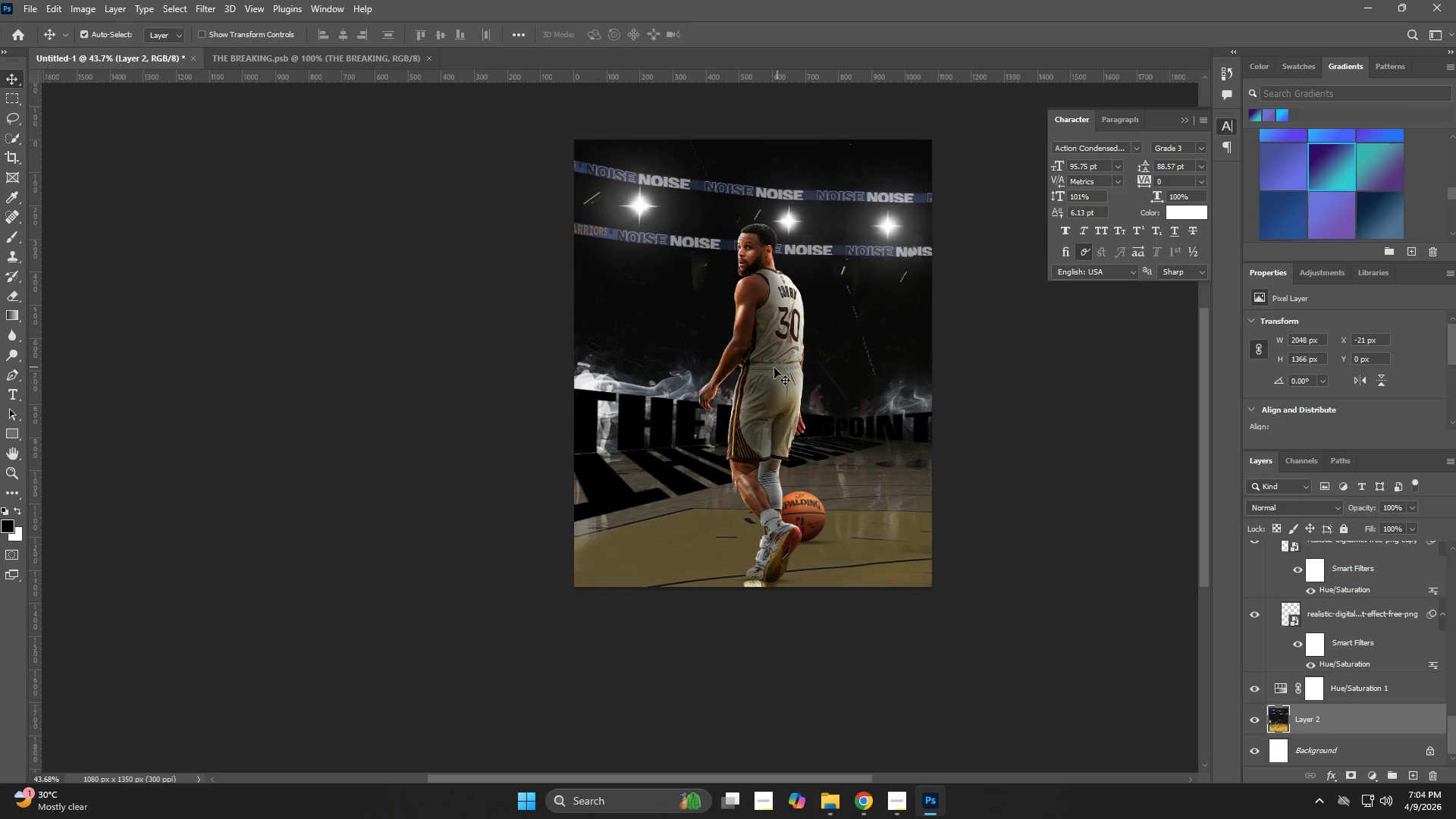 
left_click([774, 368])
 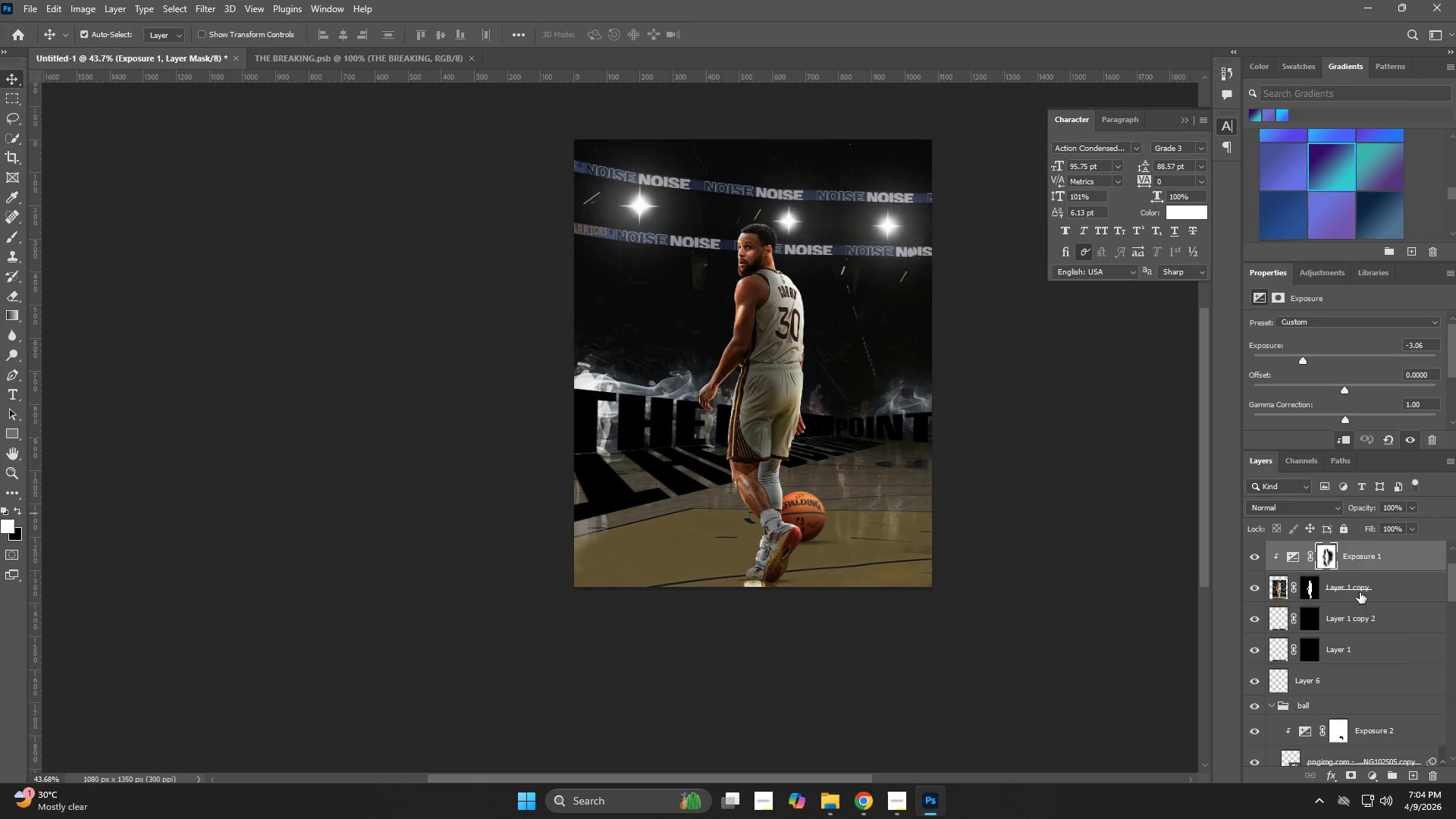 
left_click([1348, 588])
 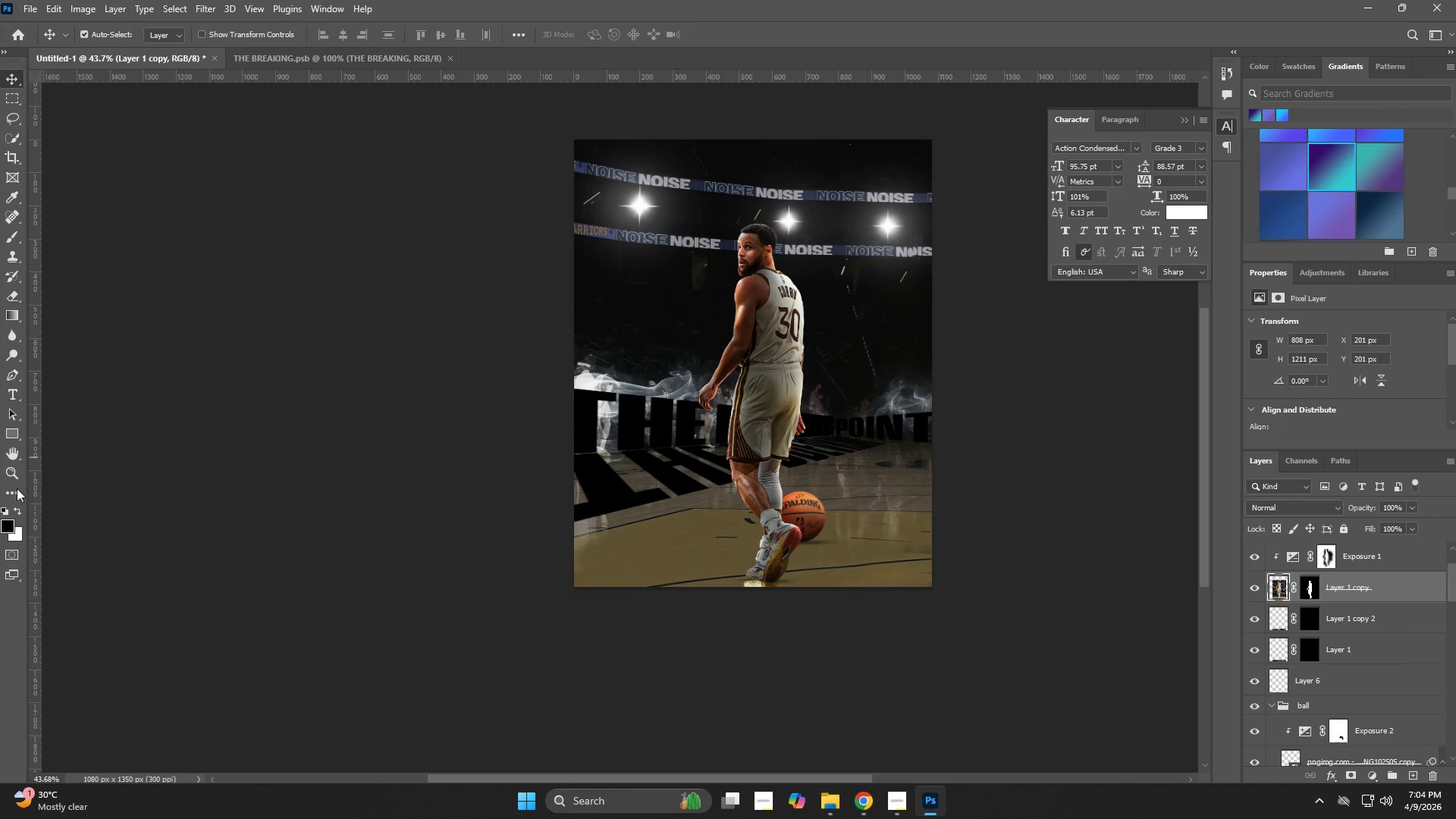 
key(Z)
 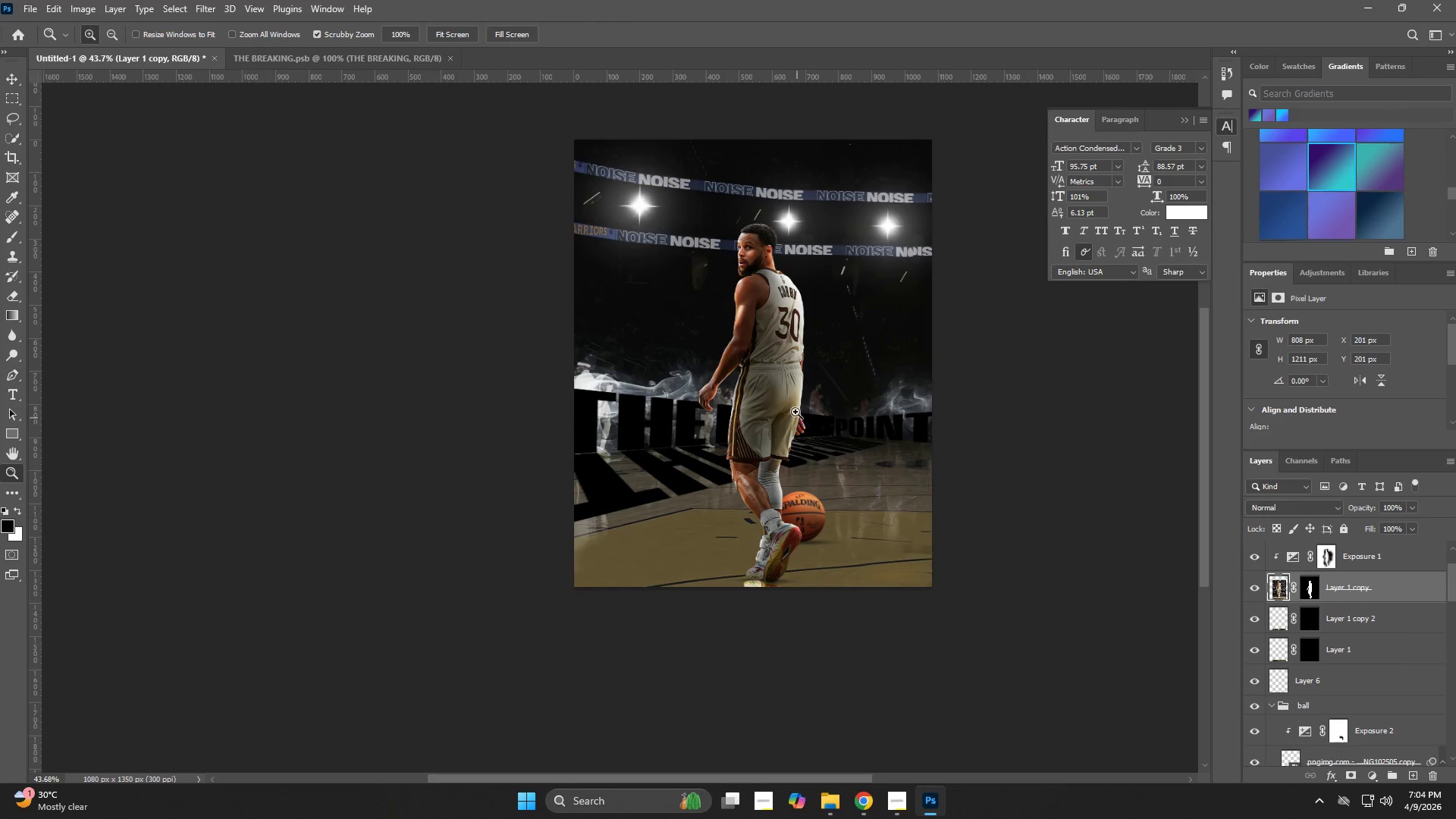 
left_click_drag(start_coordinate=[795, 410], to_coordinate=[873, 472])
 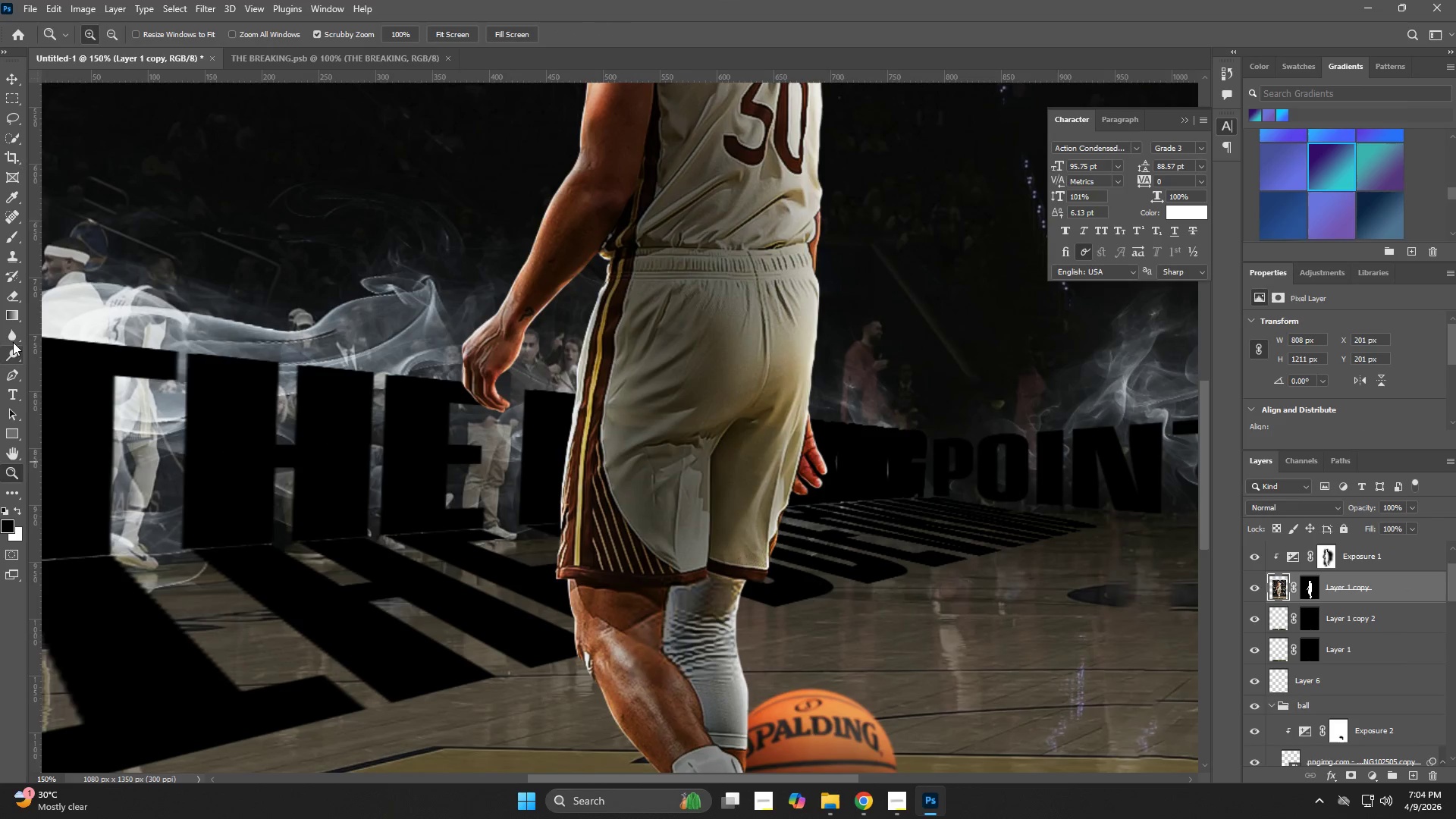 
hold_key(key=AltLeft, duration=0.56)
 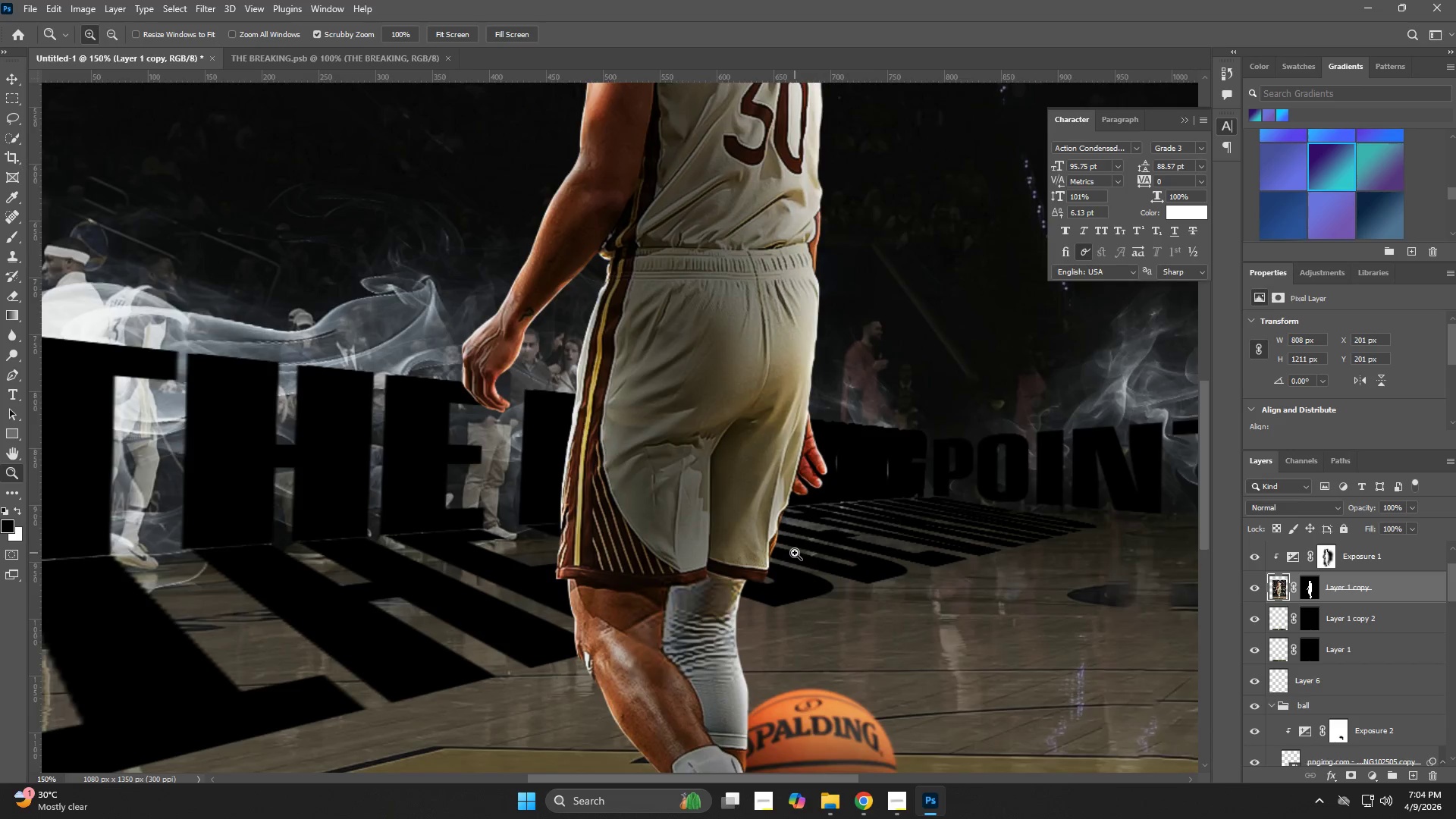 
hold_key(key=AltLeft, duration=15.27)
 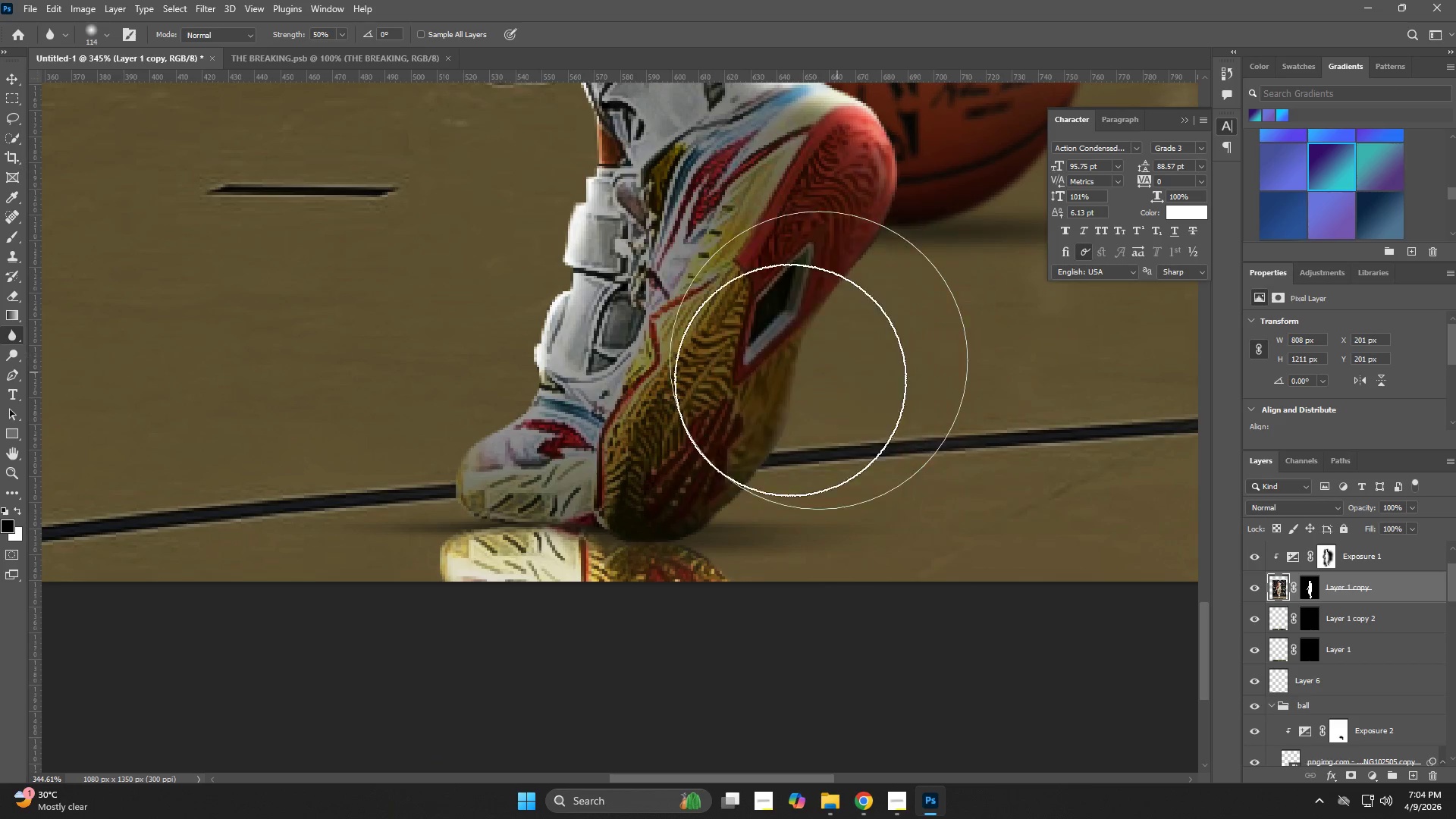 
hold_key(key=Z, duration=0.69)
 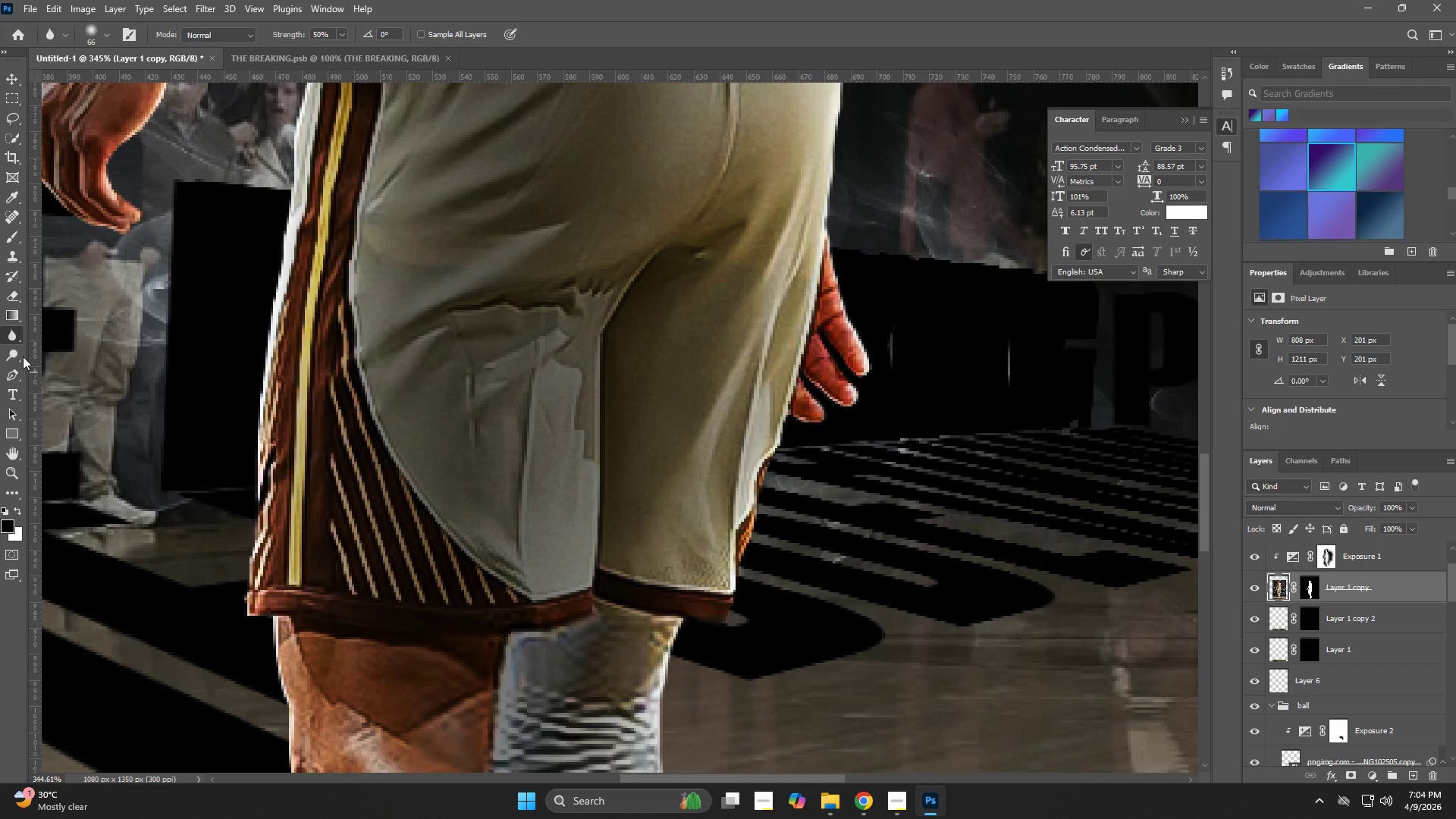 
left_click_drag(start_coordinate=[795, 551], to_coordinate=[849, 564])
 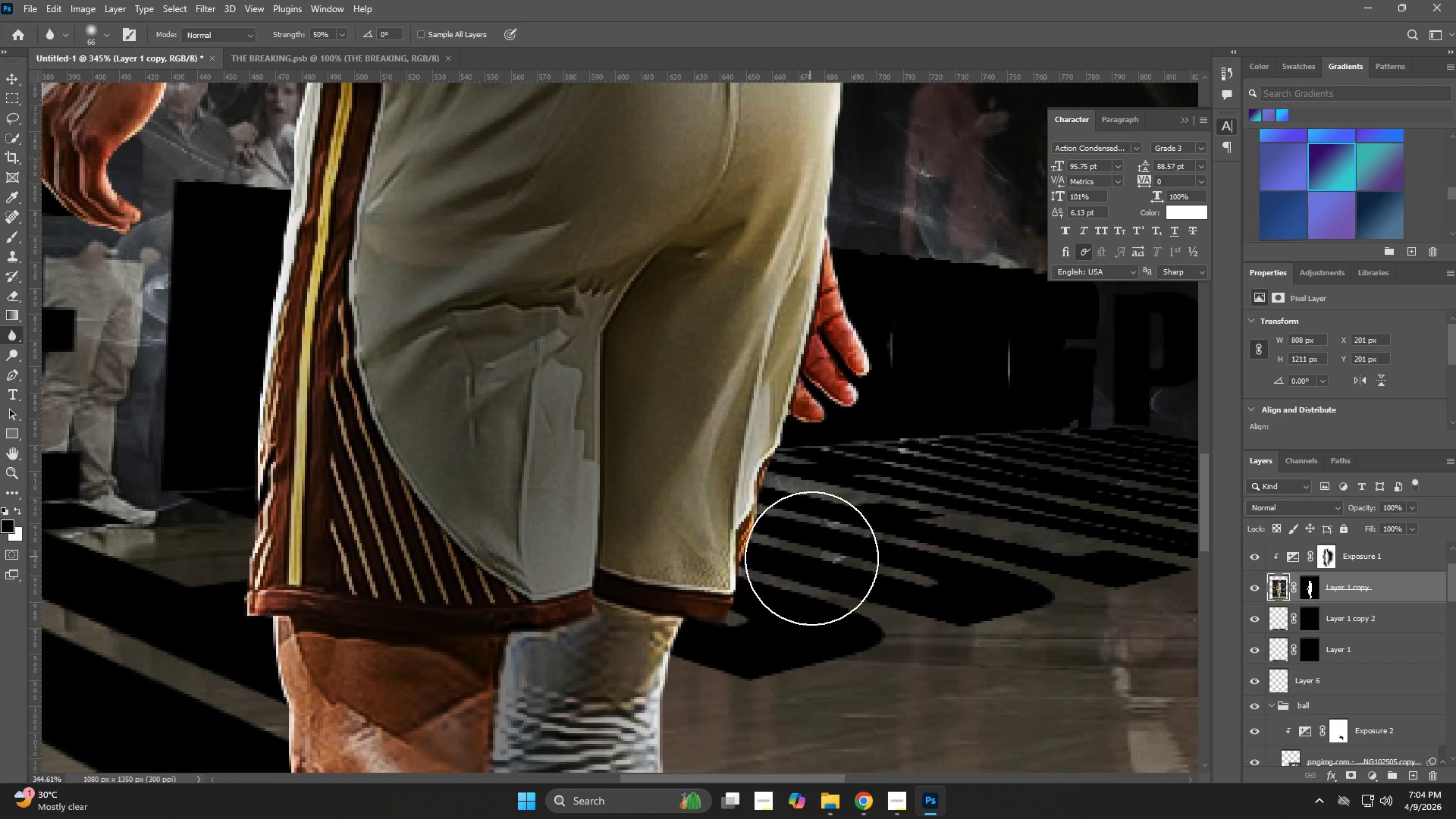 
left_click_drag(start_coordinate=[805, 468], to_coordinate=[715, 632])
 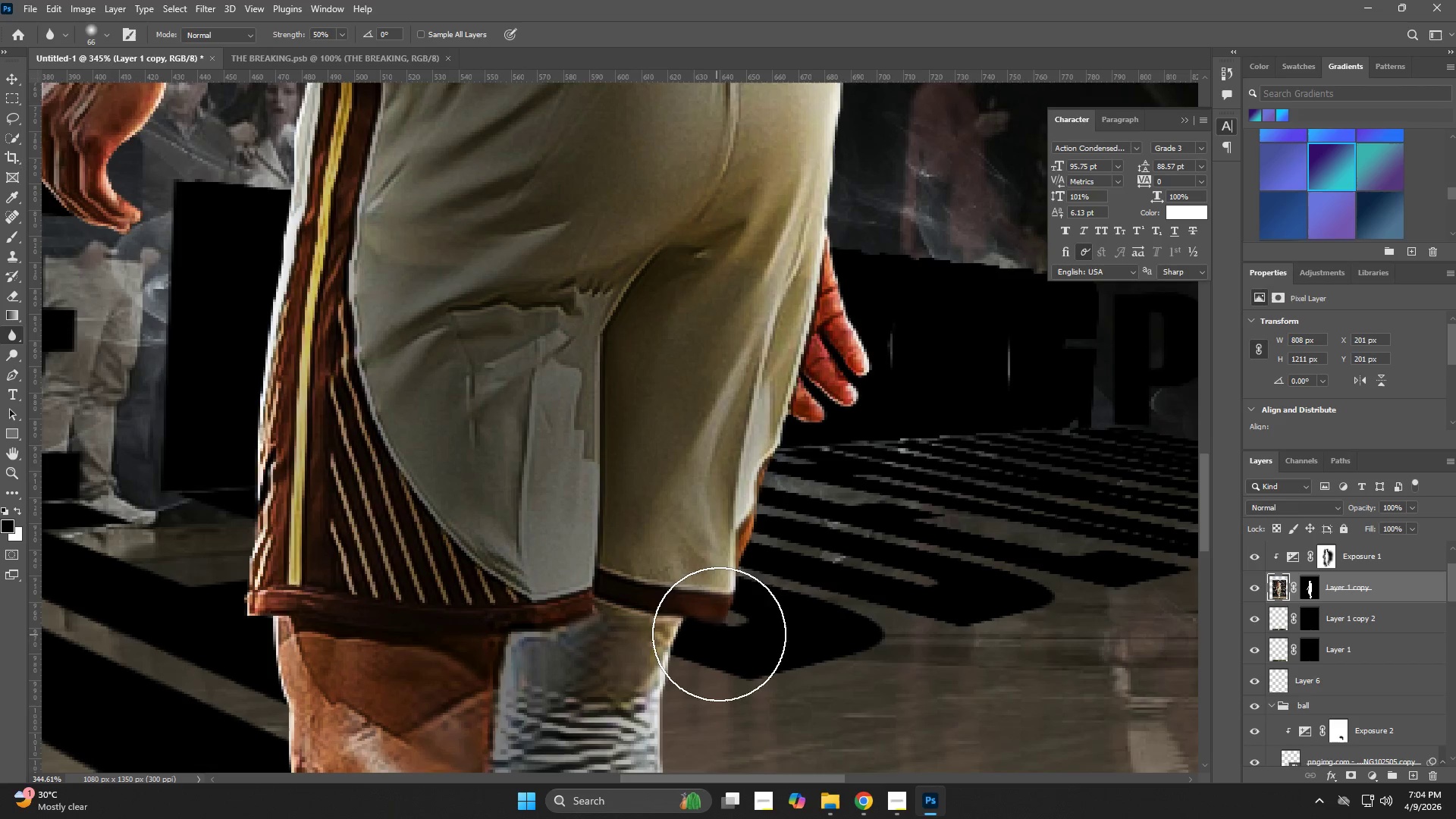 
hold_key(key=Space, duration=0.47)
 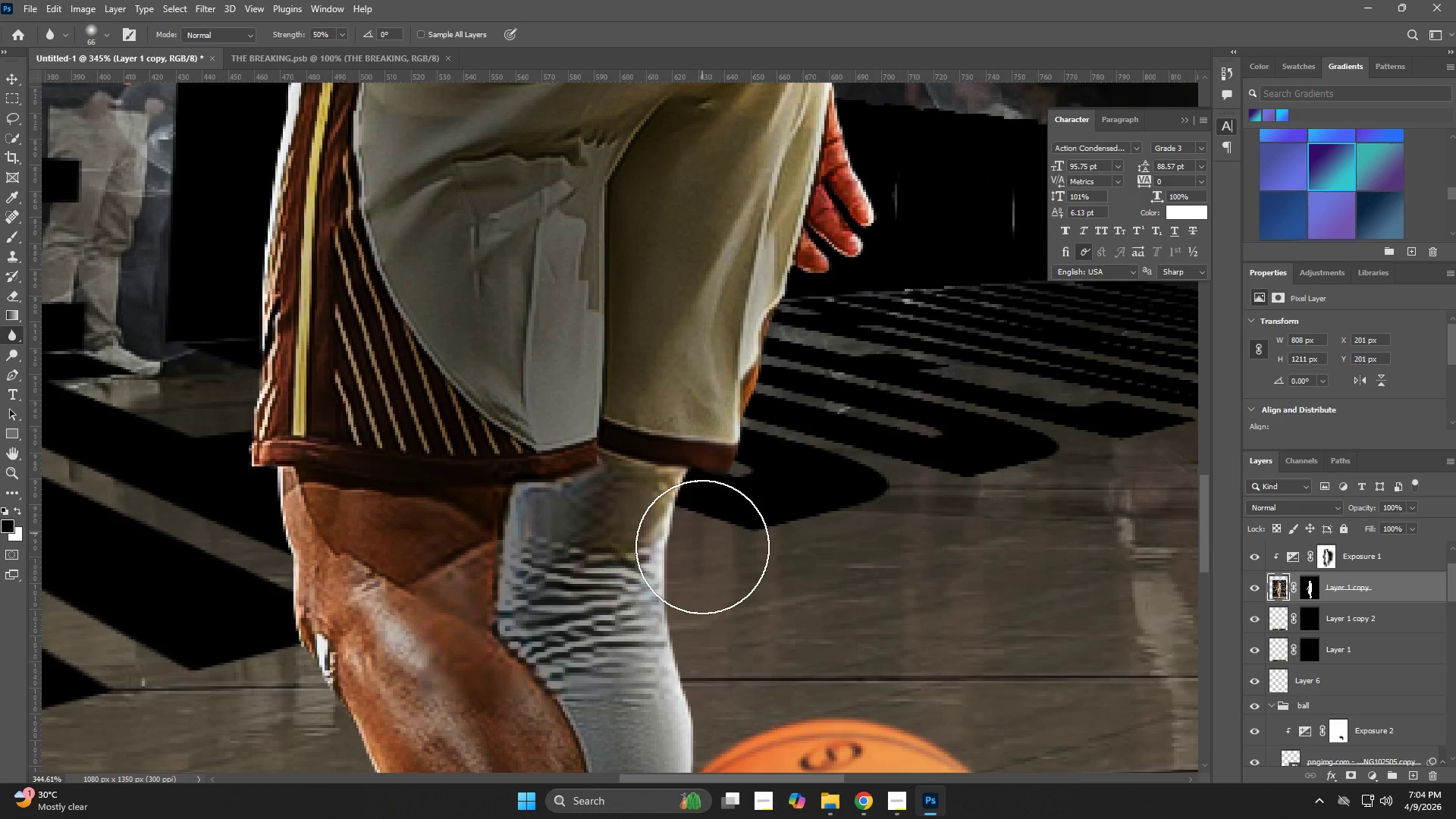 
left_click_drag(start_coordinate=[723, 636], to_coordinate=[727, 487])
 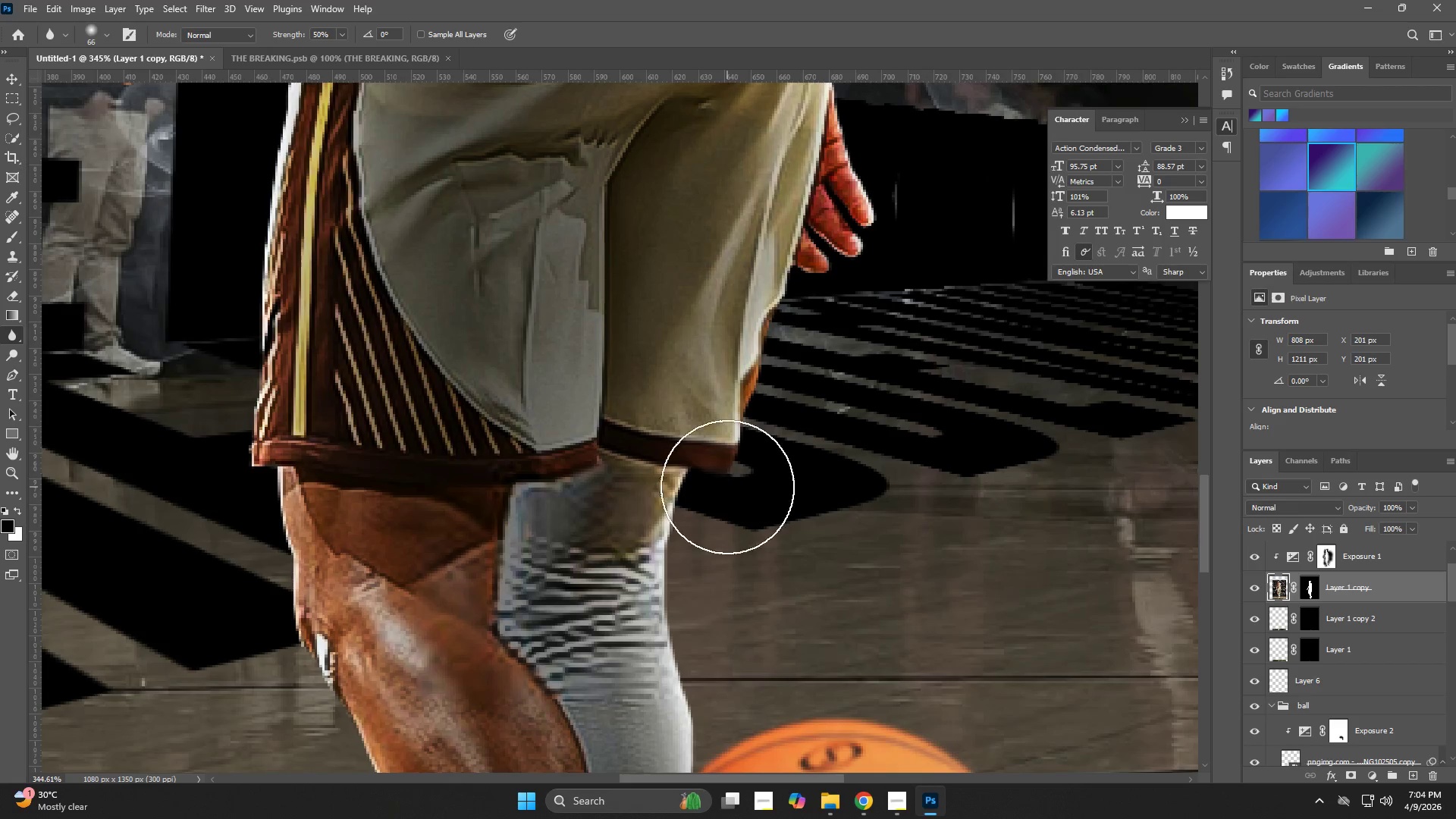 
left_click_drag(start_coordinate=[709, 508], to_coordinate=[660, 566])
 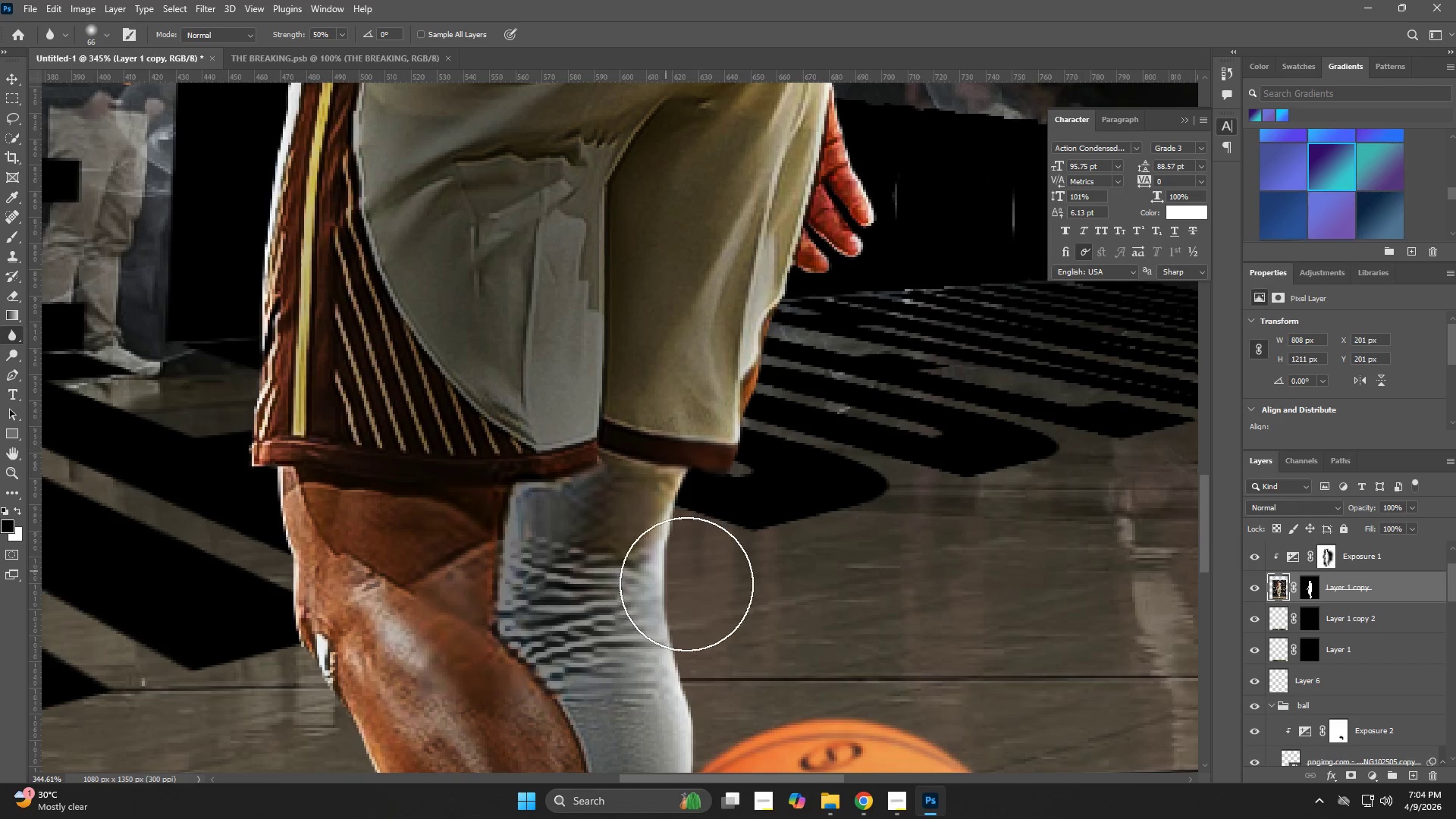 
hold_key(key=Space, duration=0.47)
 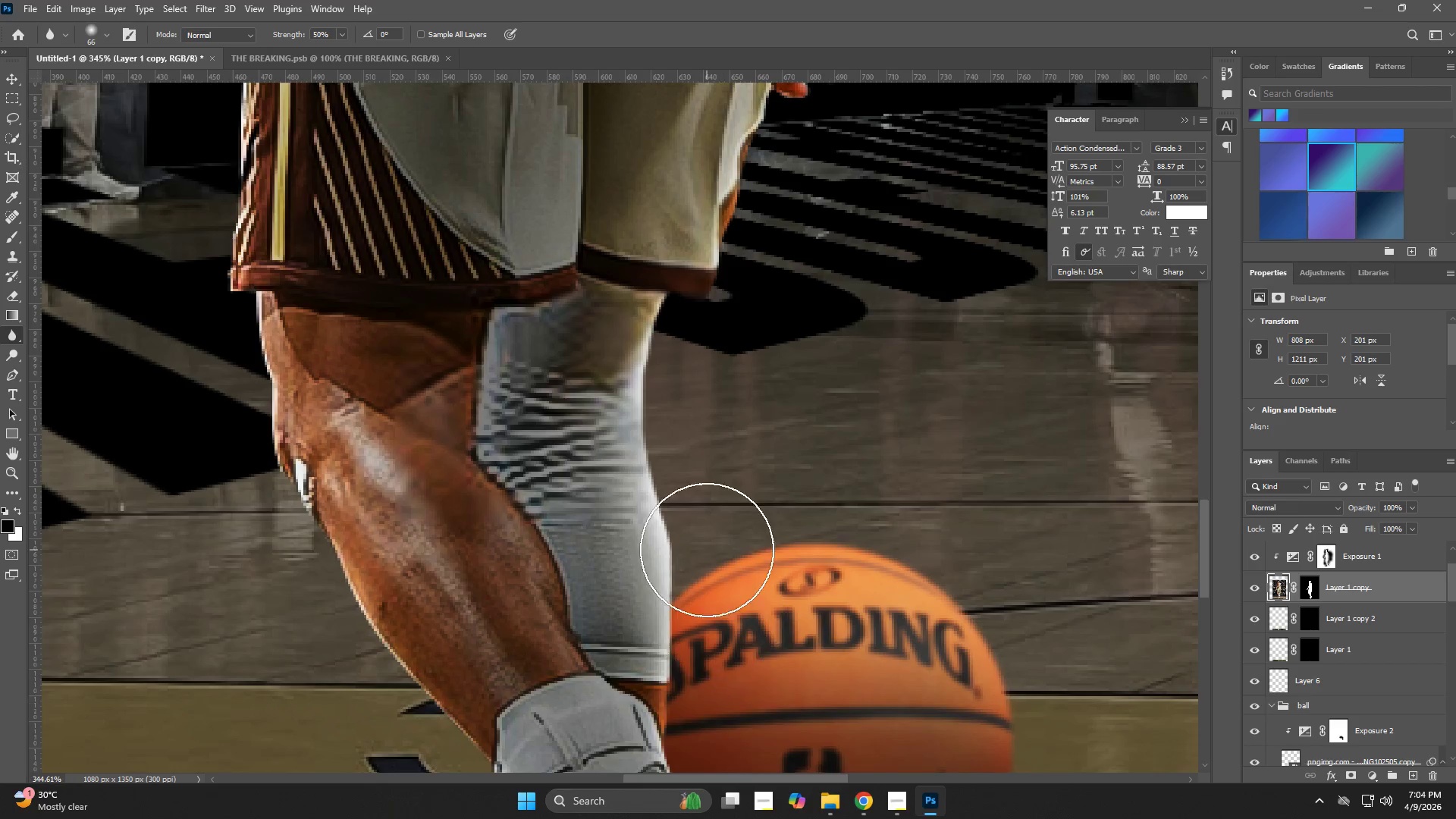 
left_click_drag(start_coordinate=[696, 604], to_coordinate=[675, 429])
 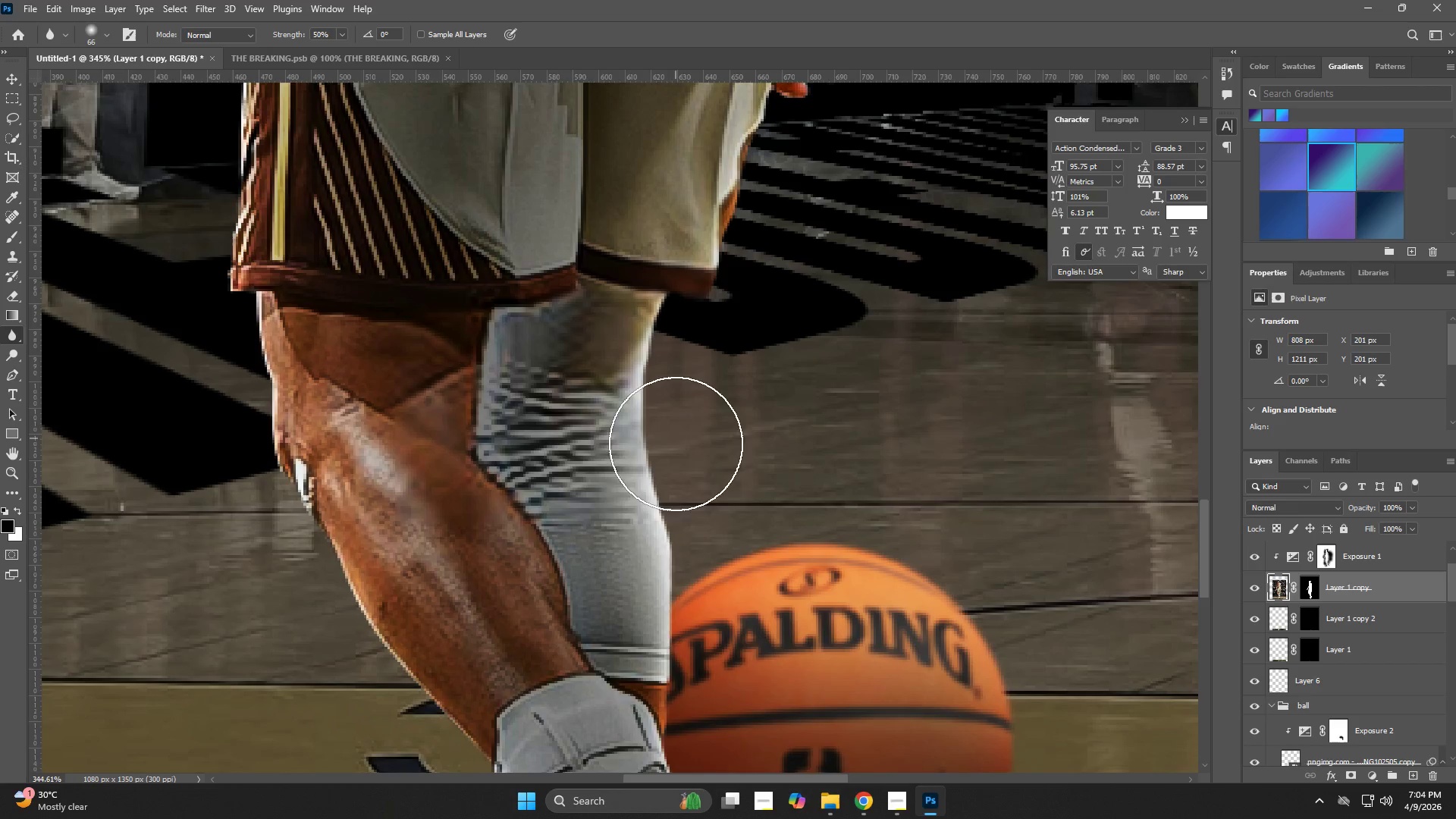 
left_click_drag(start_coordinate=[676, 472], to_coordinate=[691, 697])
 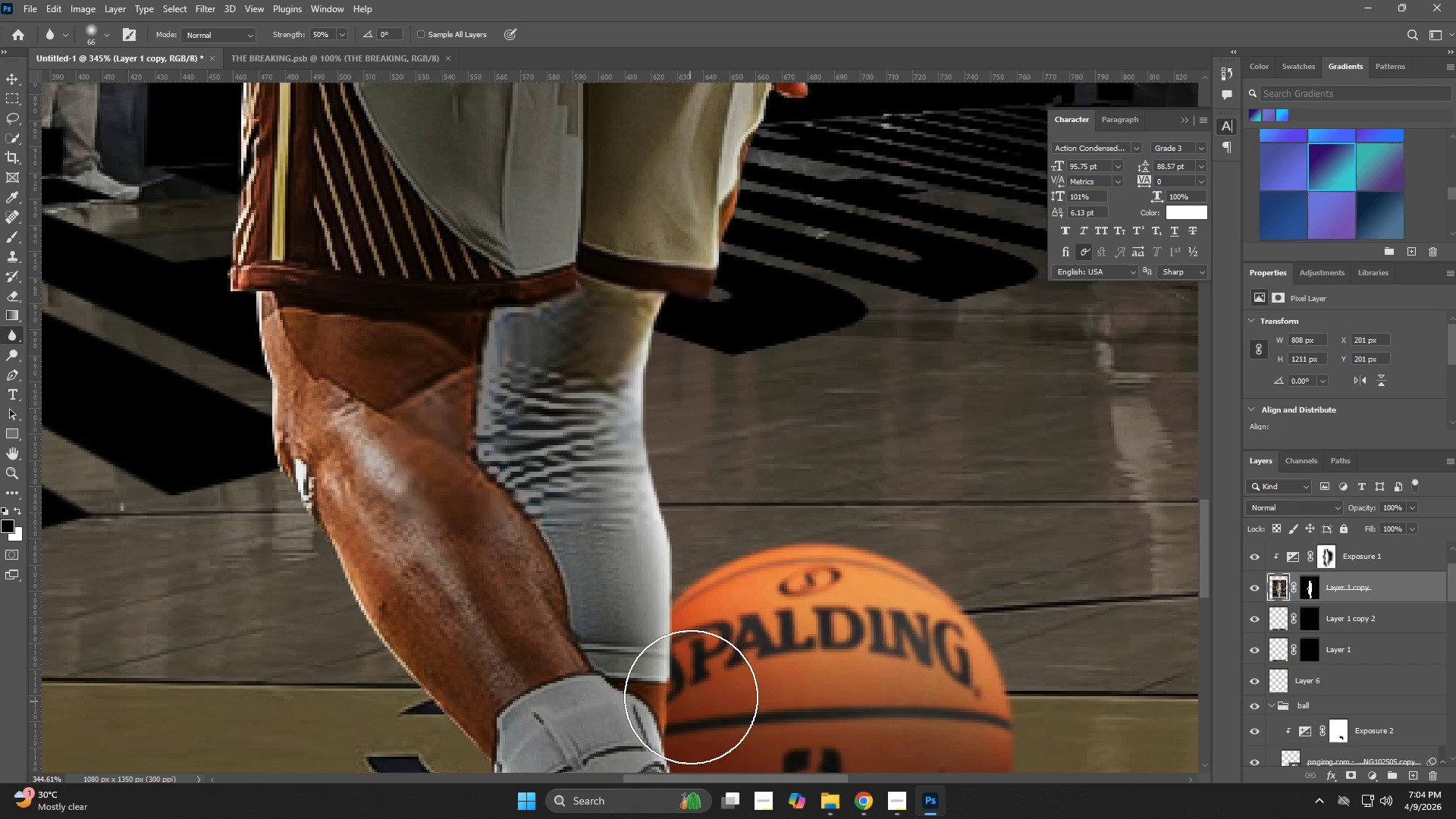 
hold_key(key=Space, duration=0.56)
 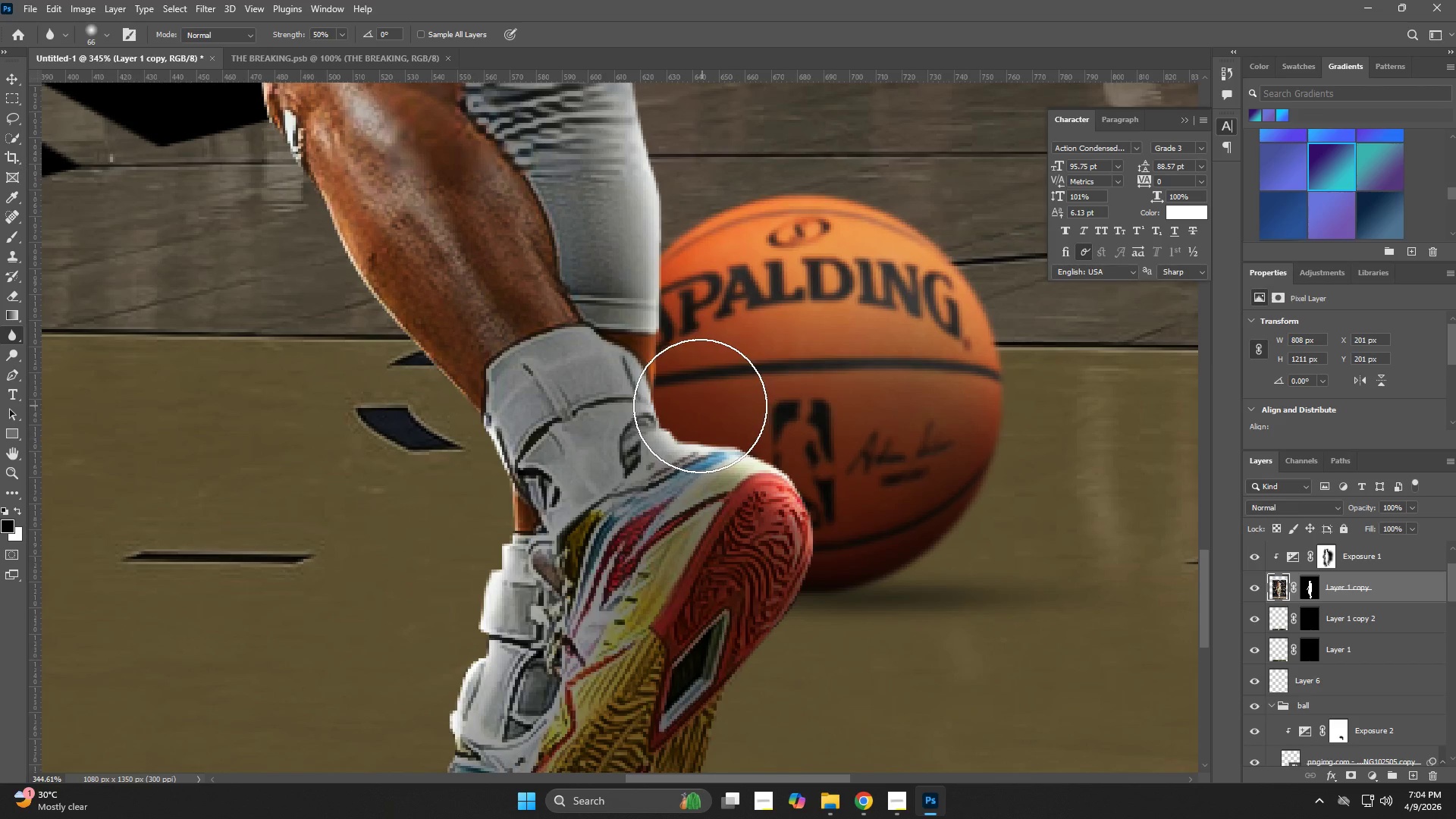 
left_click_drag(start_coordinate=[700, 688], to_coordinate=[689, 339])
 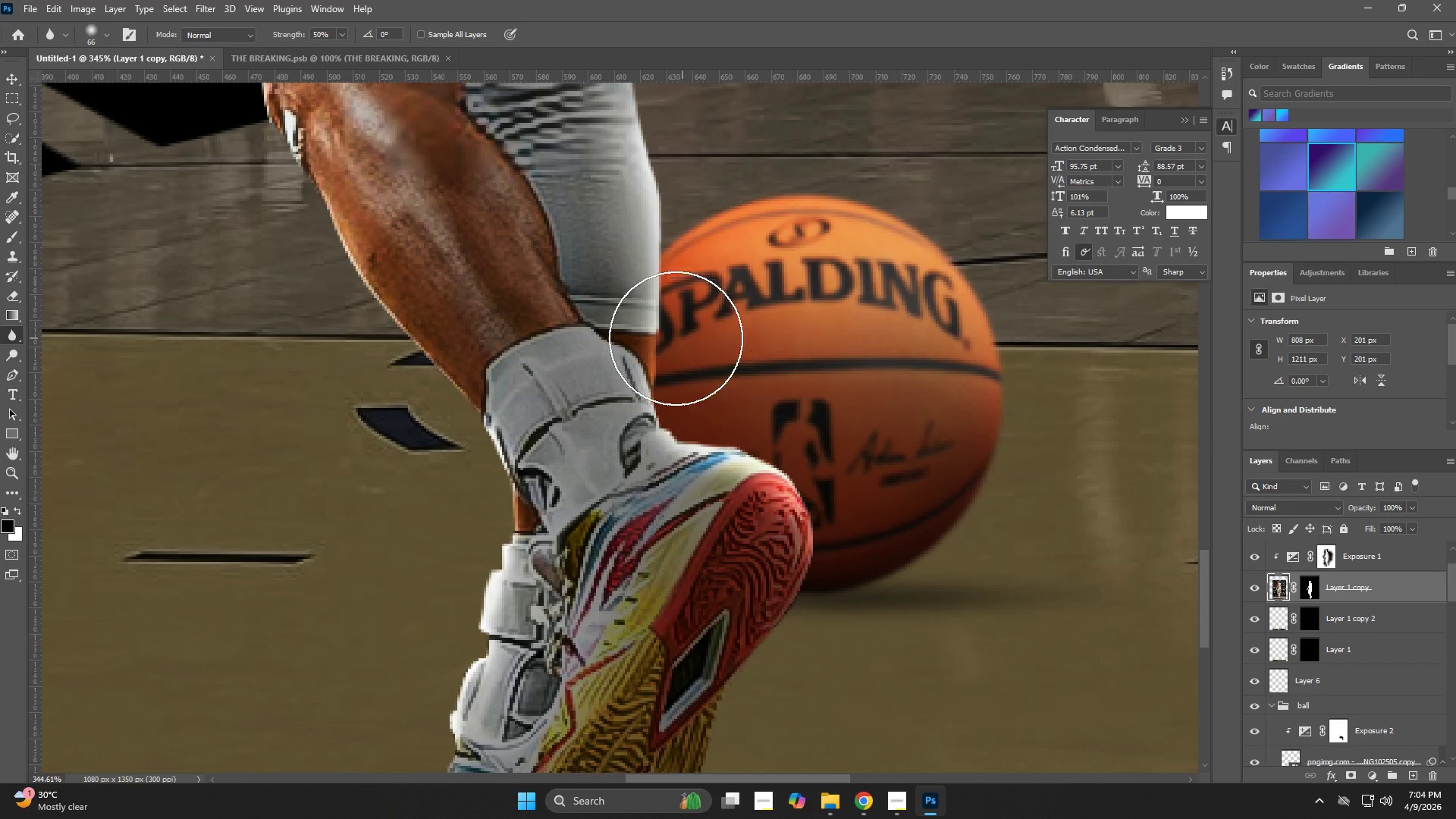 
left_click_drag(start_coordinate=[674, 338], to_coordinate=[798, 635])
 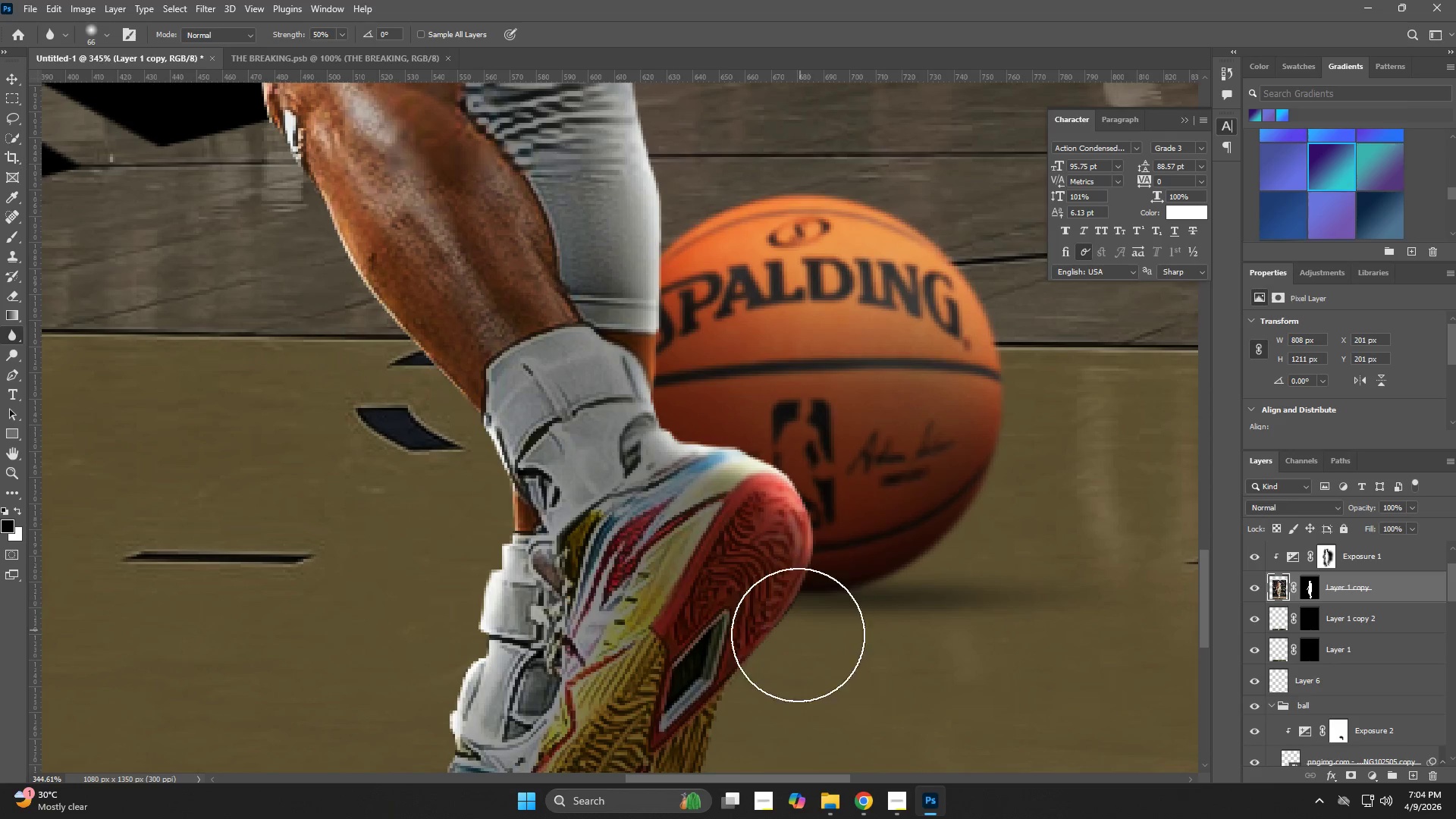 
hold_key(key=Space, duration=0.58)
 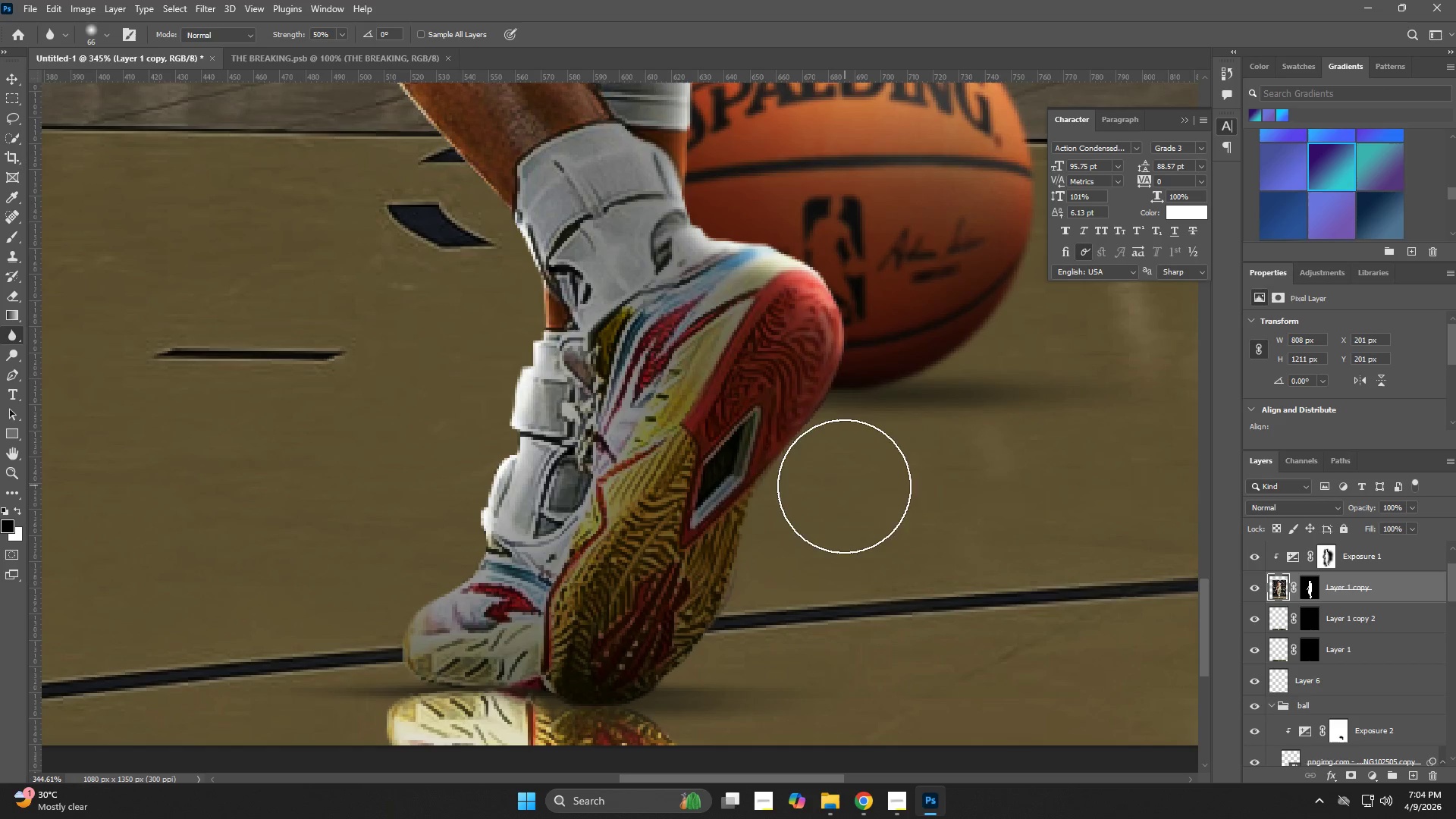 
left_click_drag(start_coordinate=[802, 635], to_coordinate=[833, 432])
 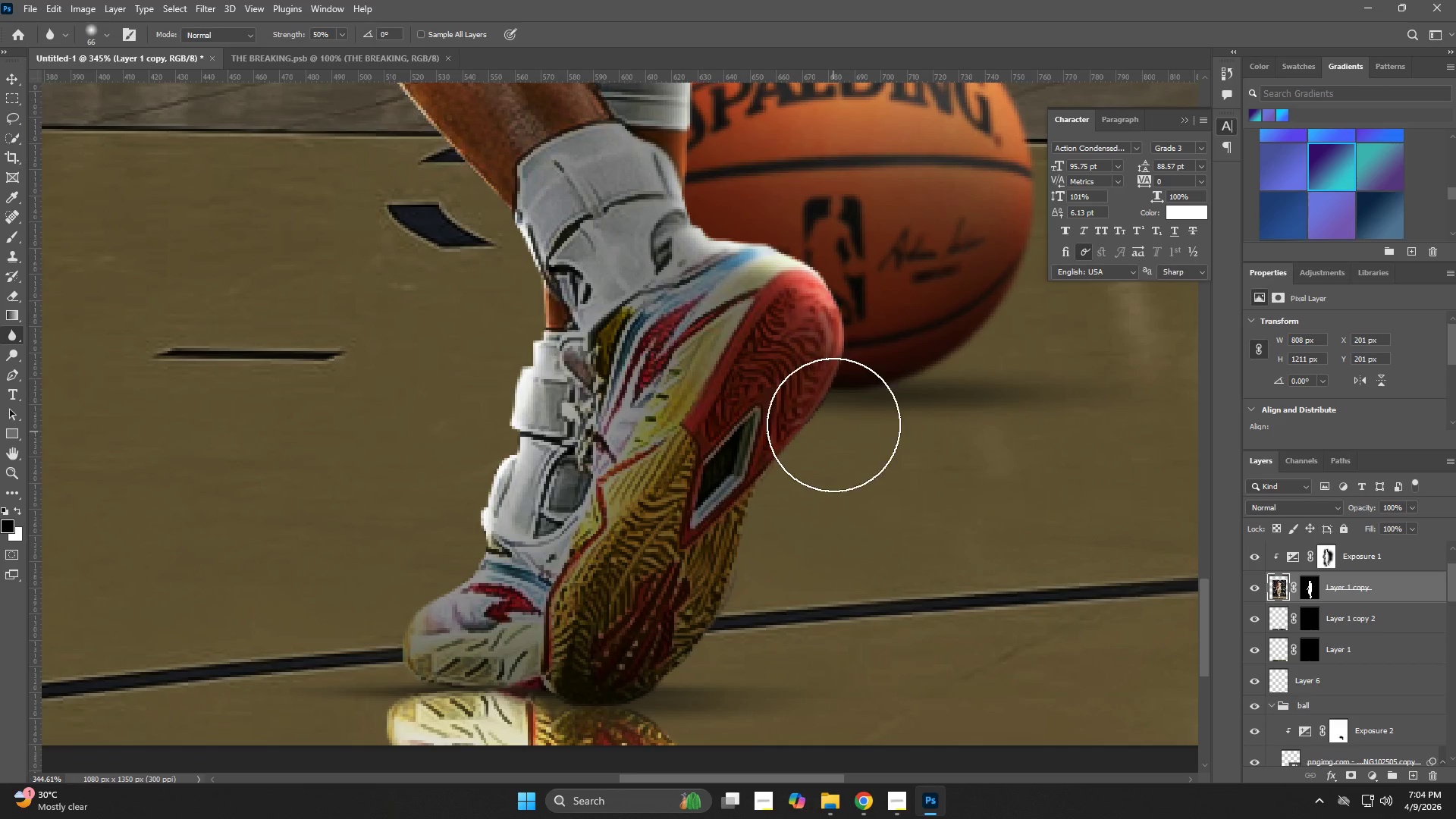 
hold_key(key=Space, duration=1.7)
 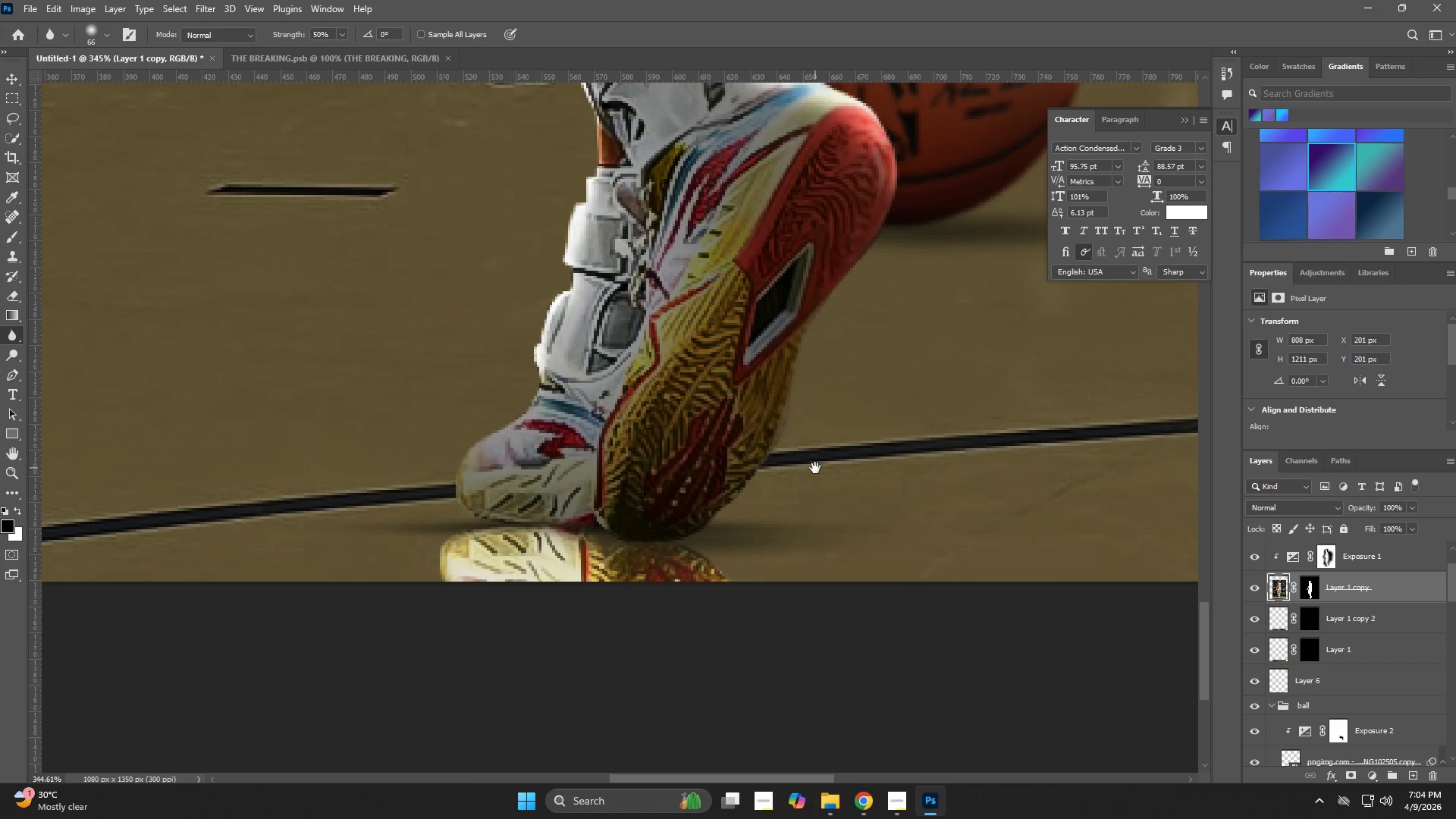 
left_click_drag(start_coordinate=[832, 425], to_coordinate=[764, 631])
 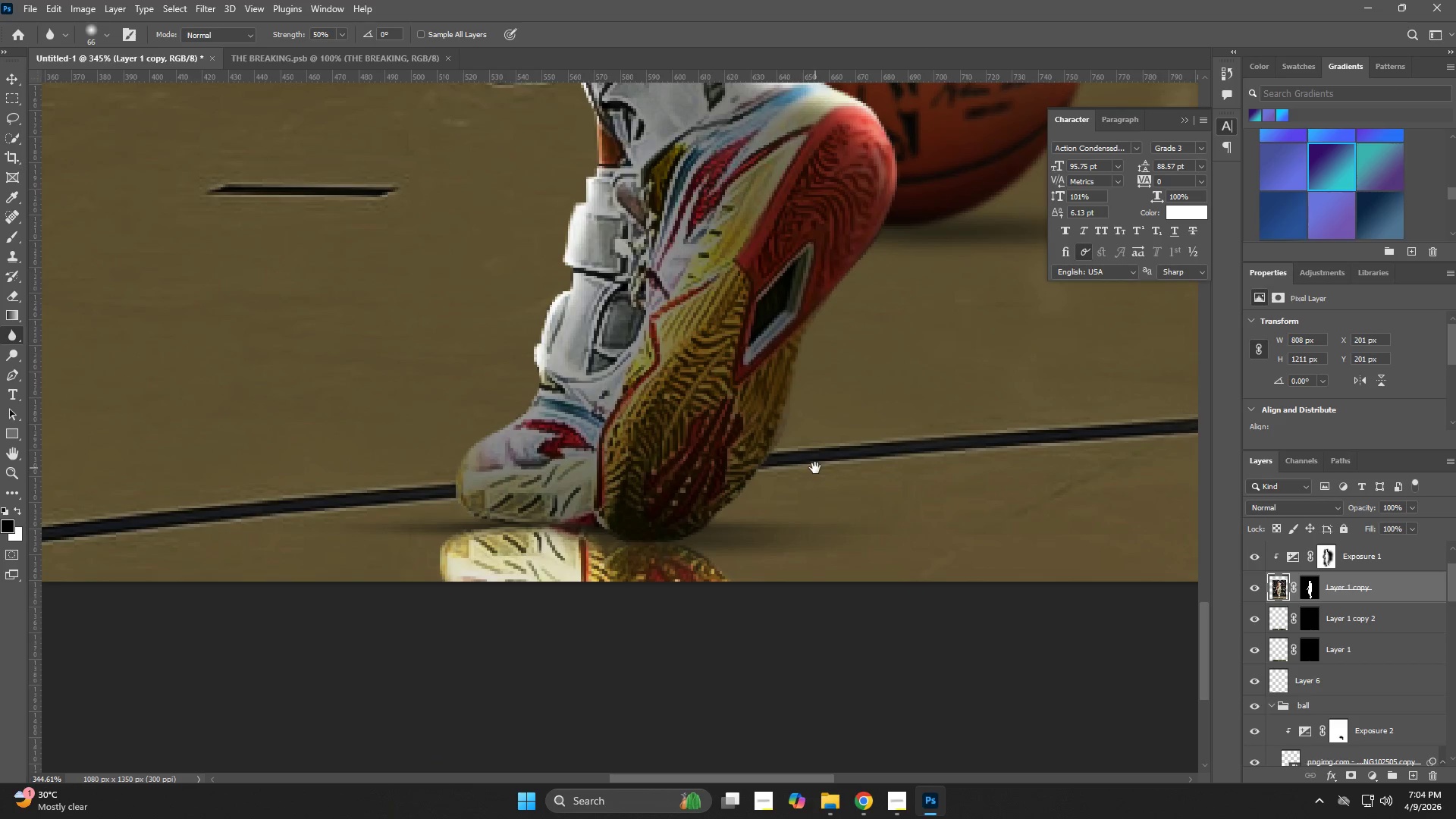 
hold_key(key=Space, duration=0.55)
 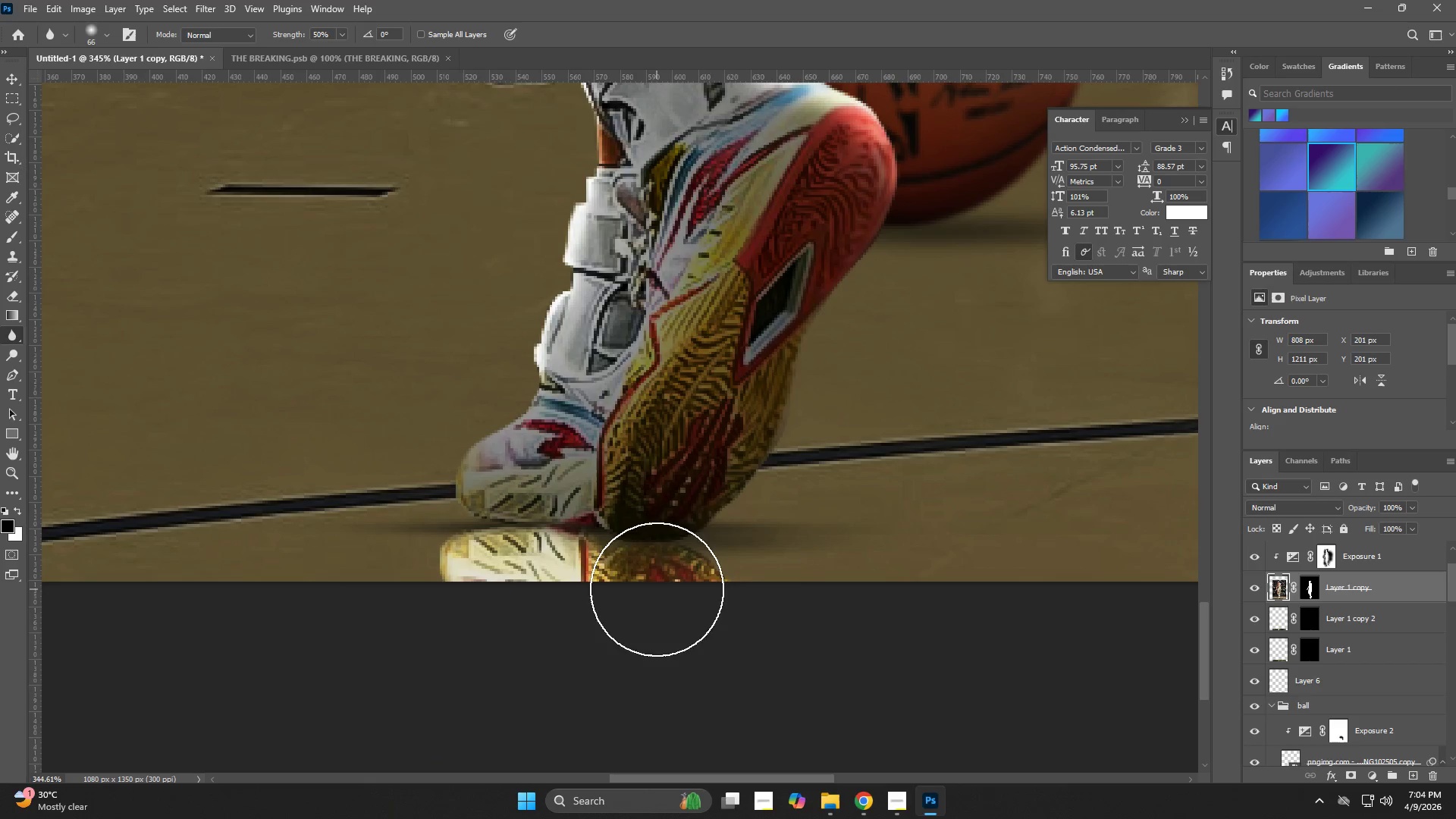 
left_click_drag(start_coordinate=[762, 632], to_coordinate=[815, 468])
 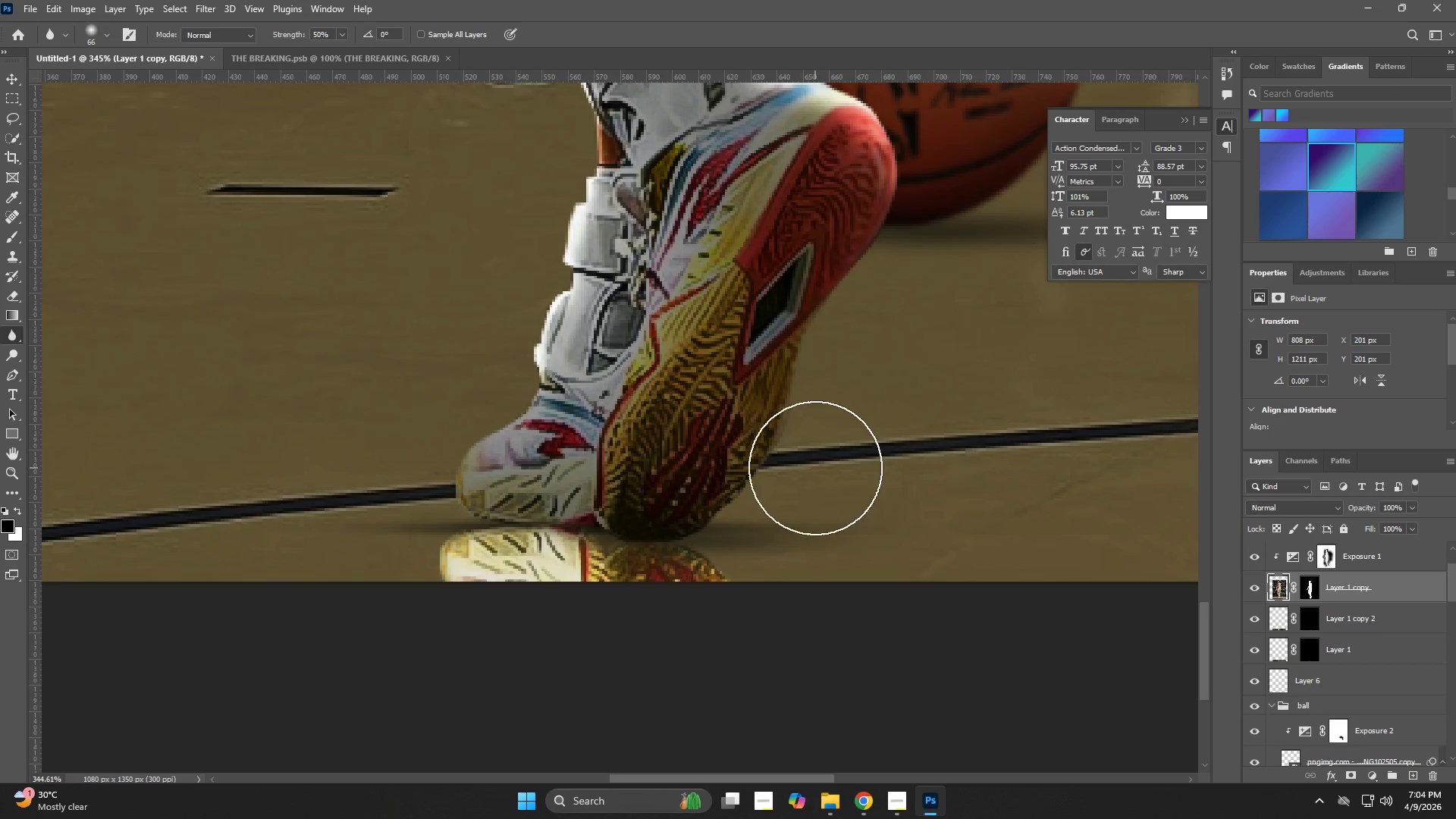 
left_click_drag(start_coordinate=[815, 468], to_coordinate=[824, 393])
 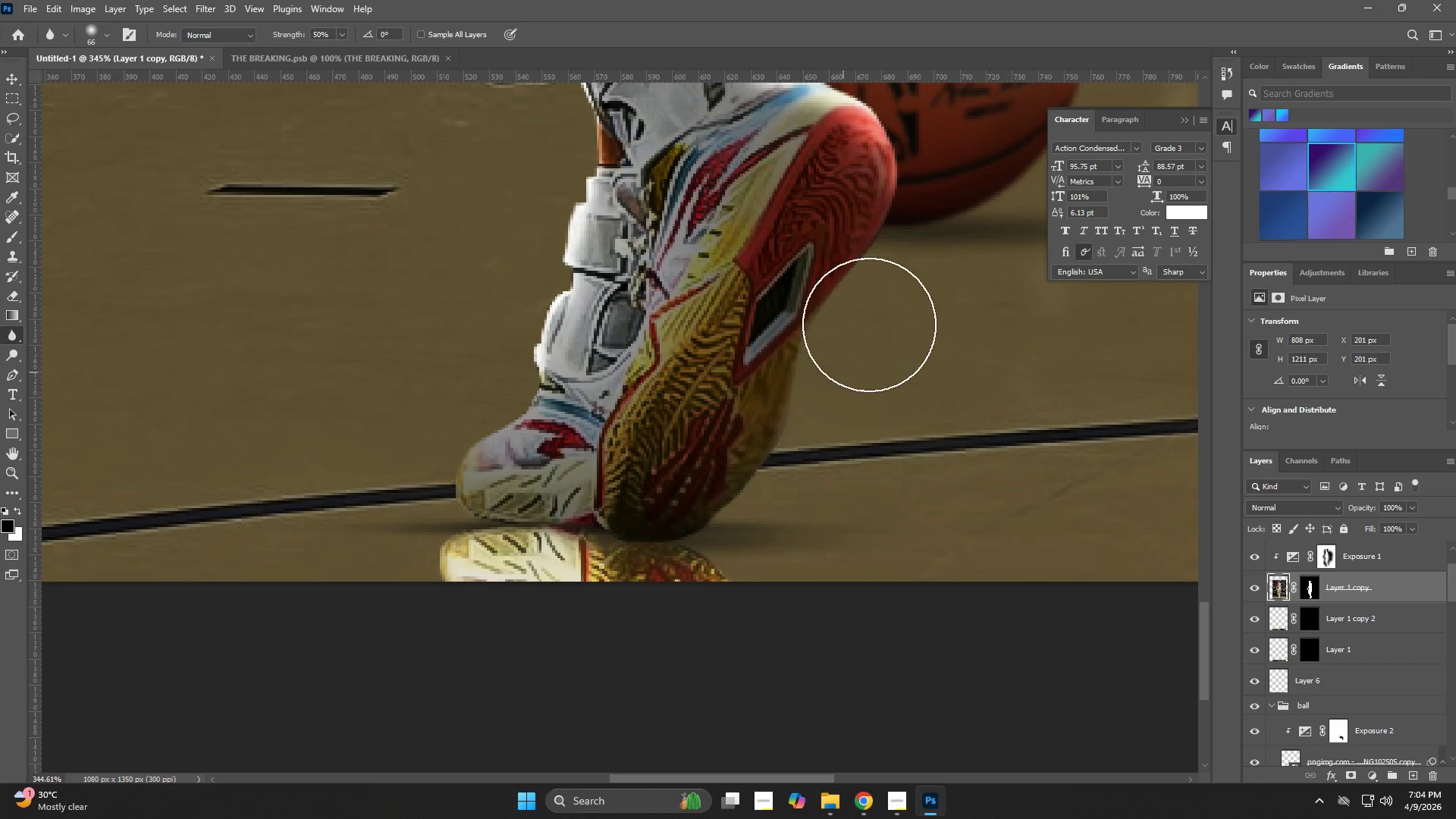 
left_click_drag(start_coordinate=[892, 264], to_coordinate=[830, 340])
 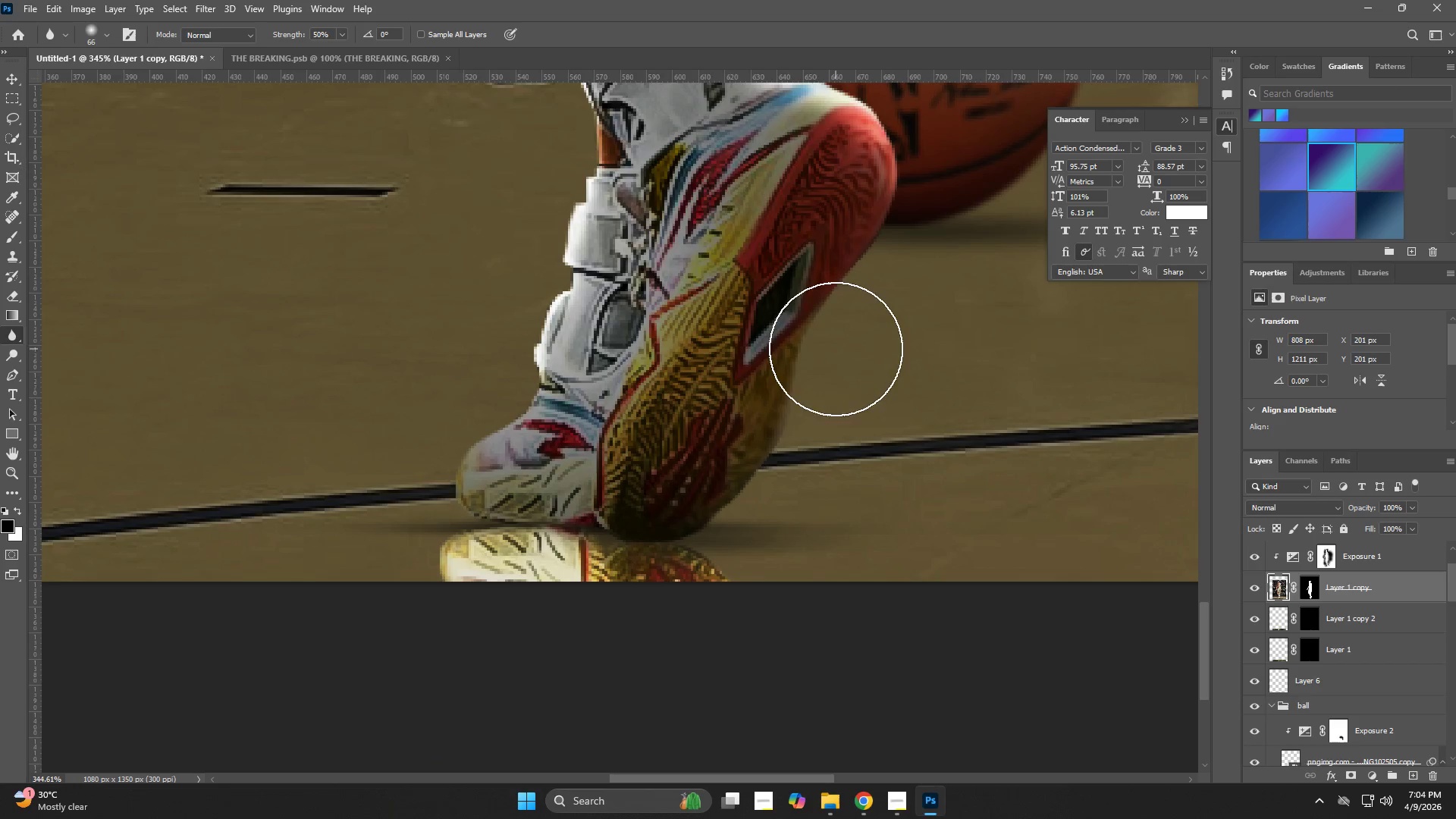 
hold_key(key=AltLeft, duration=0.47)
 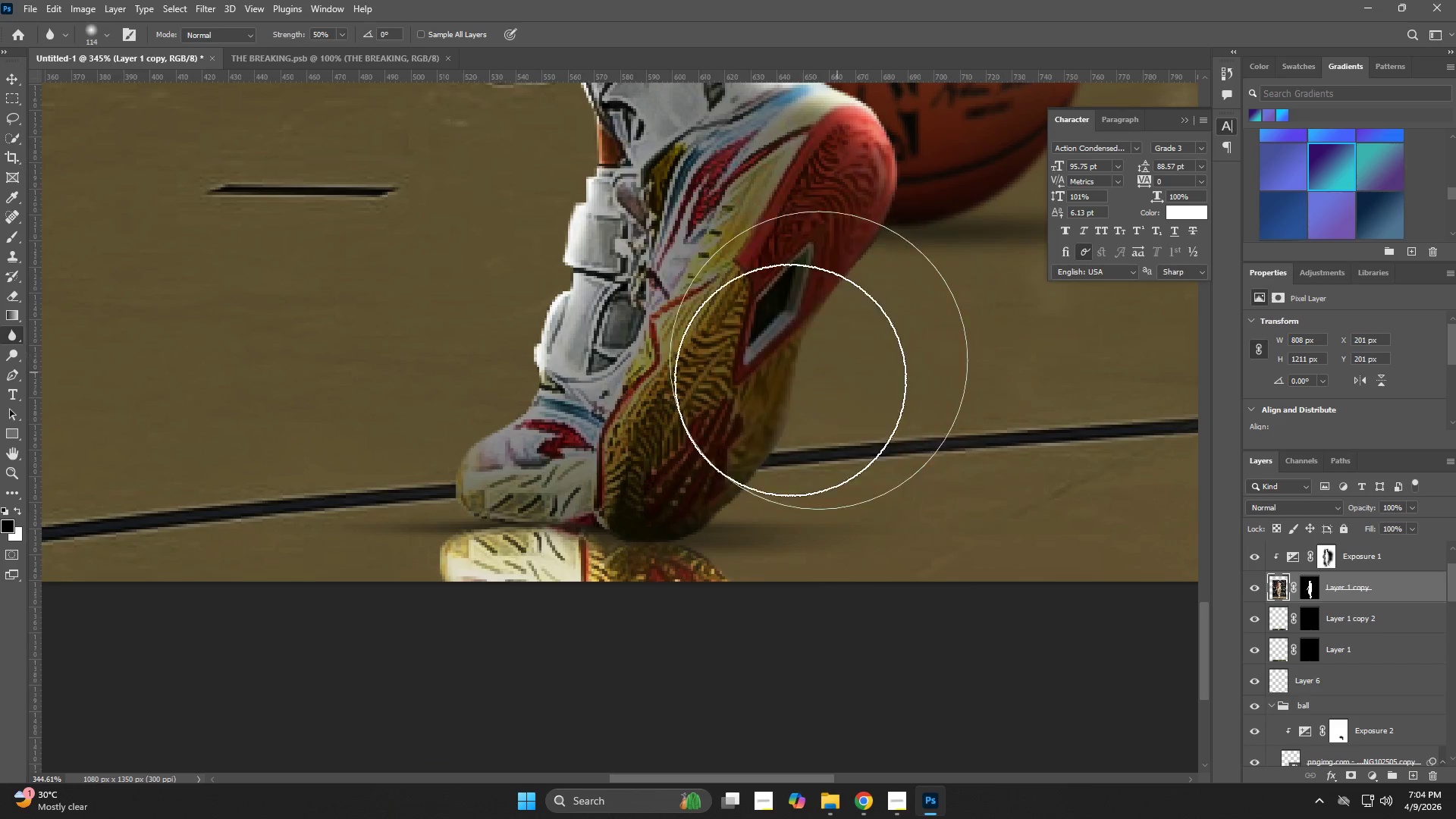 
left_click_drag(start_coordinate=[771, 394], to_coordinate=[621, 533])
 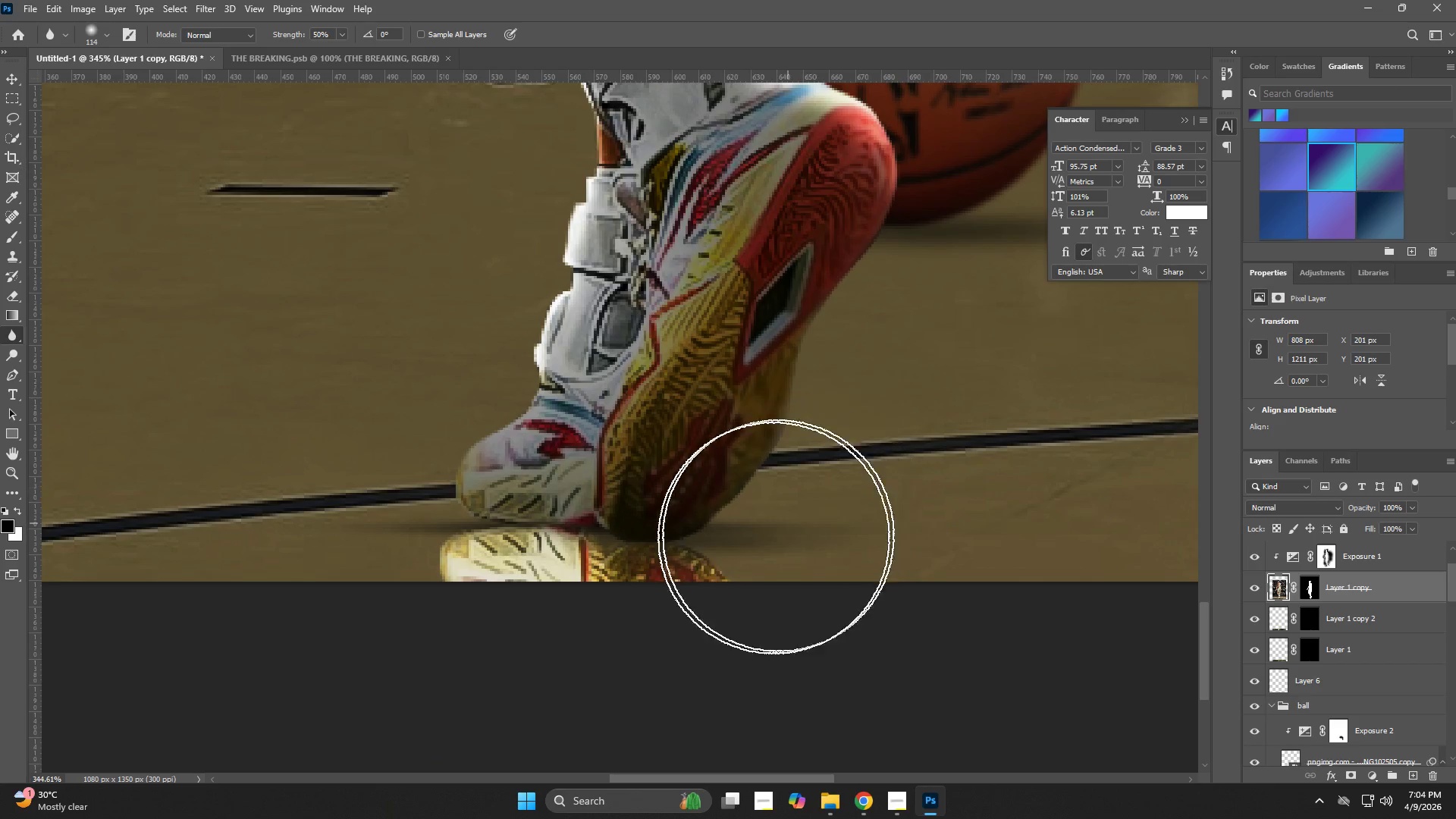 
hold_key(key=AltLeft, duration=0.48)
 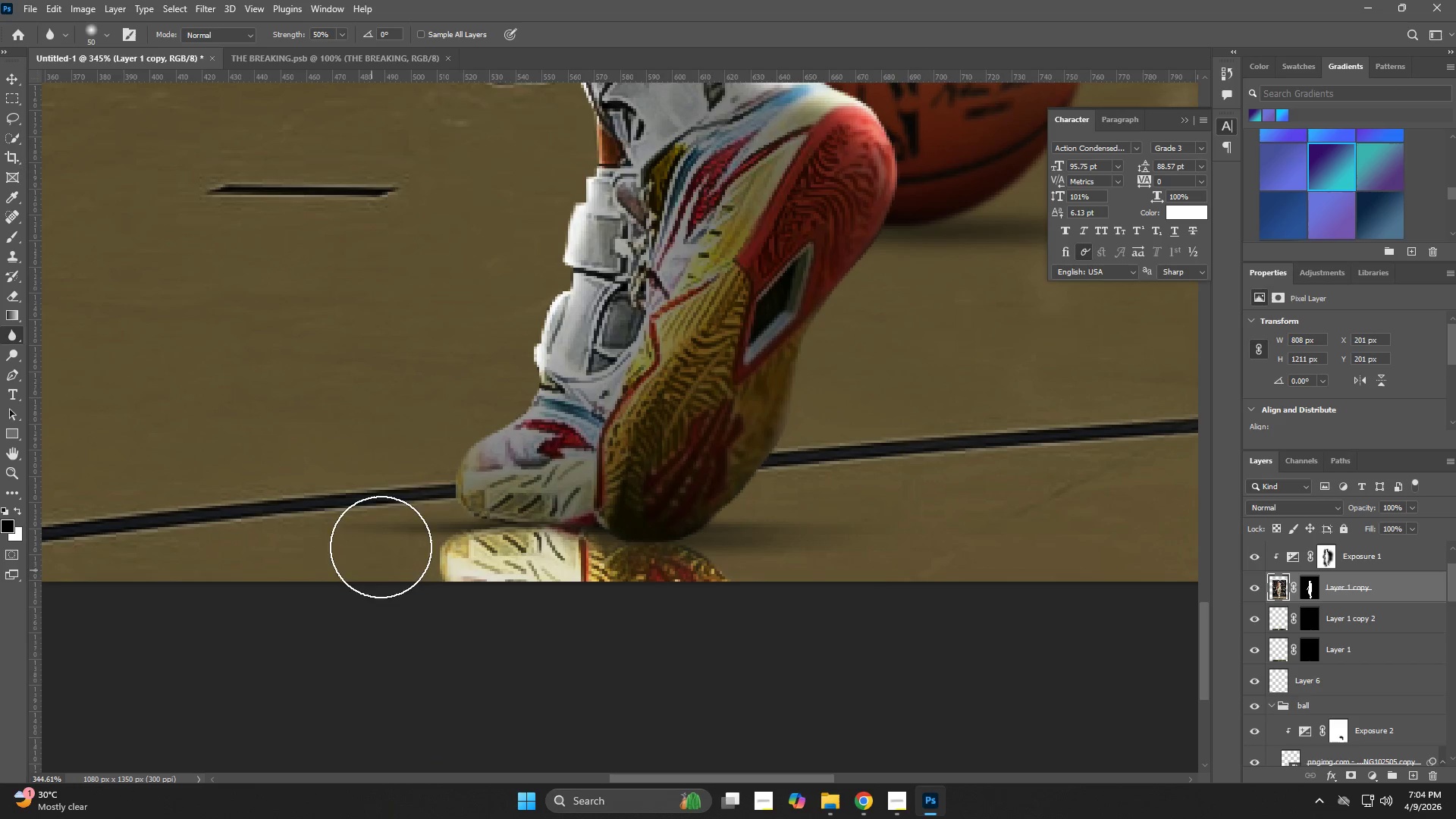 
left_click_drag(start_coordinate=[402, 541], to_coordinate=[608, 560])
 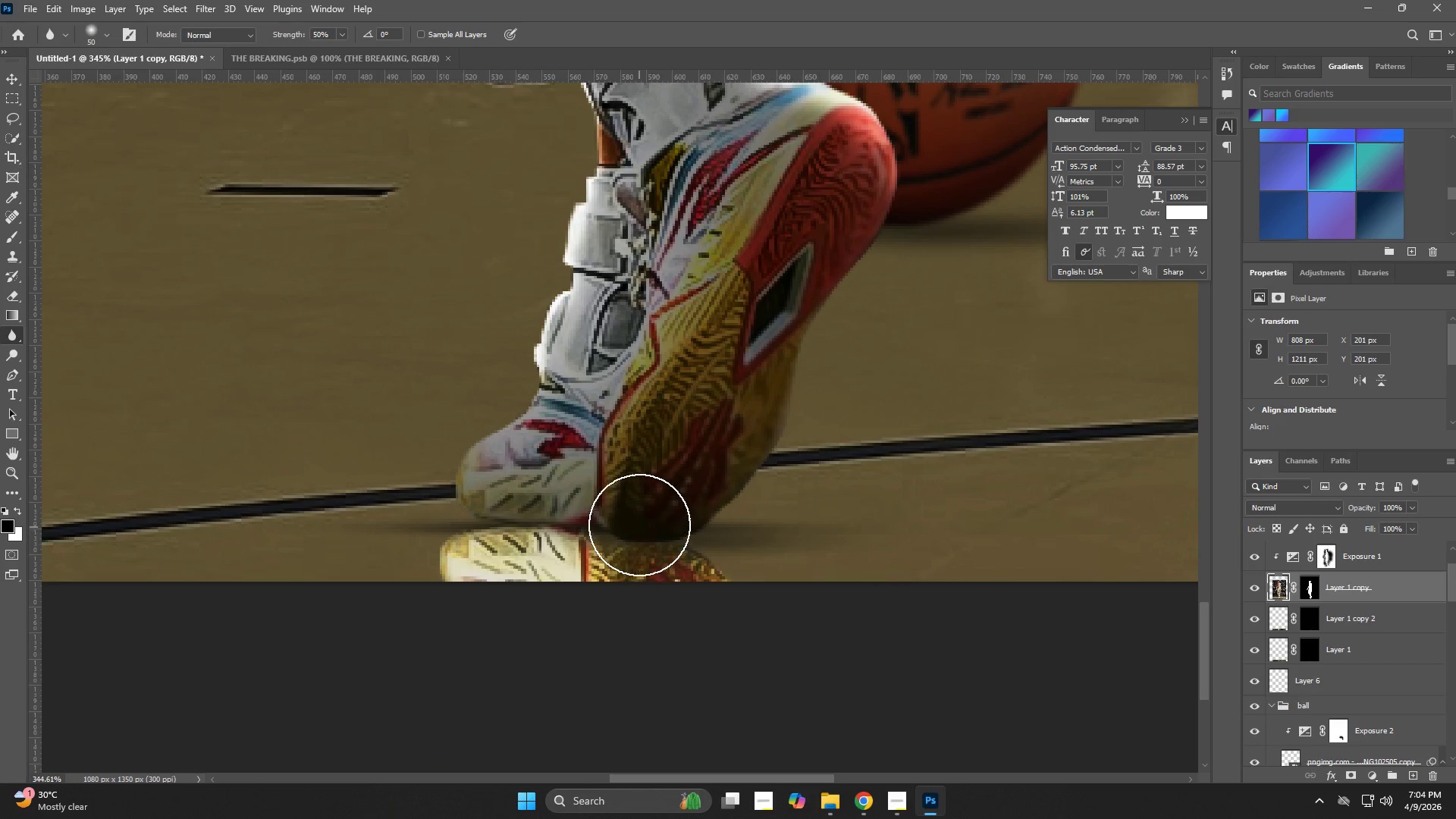 
key(V)
 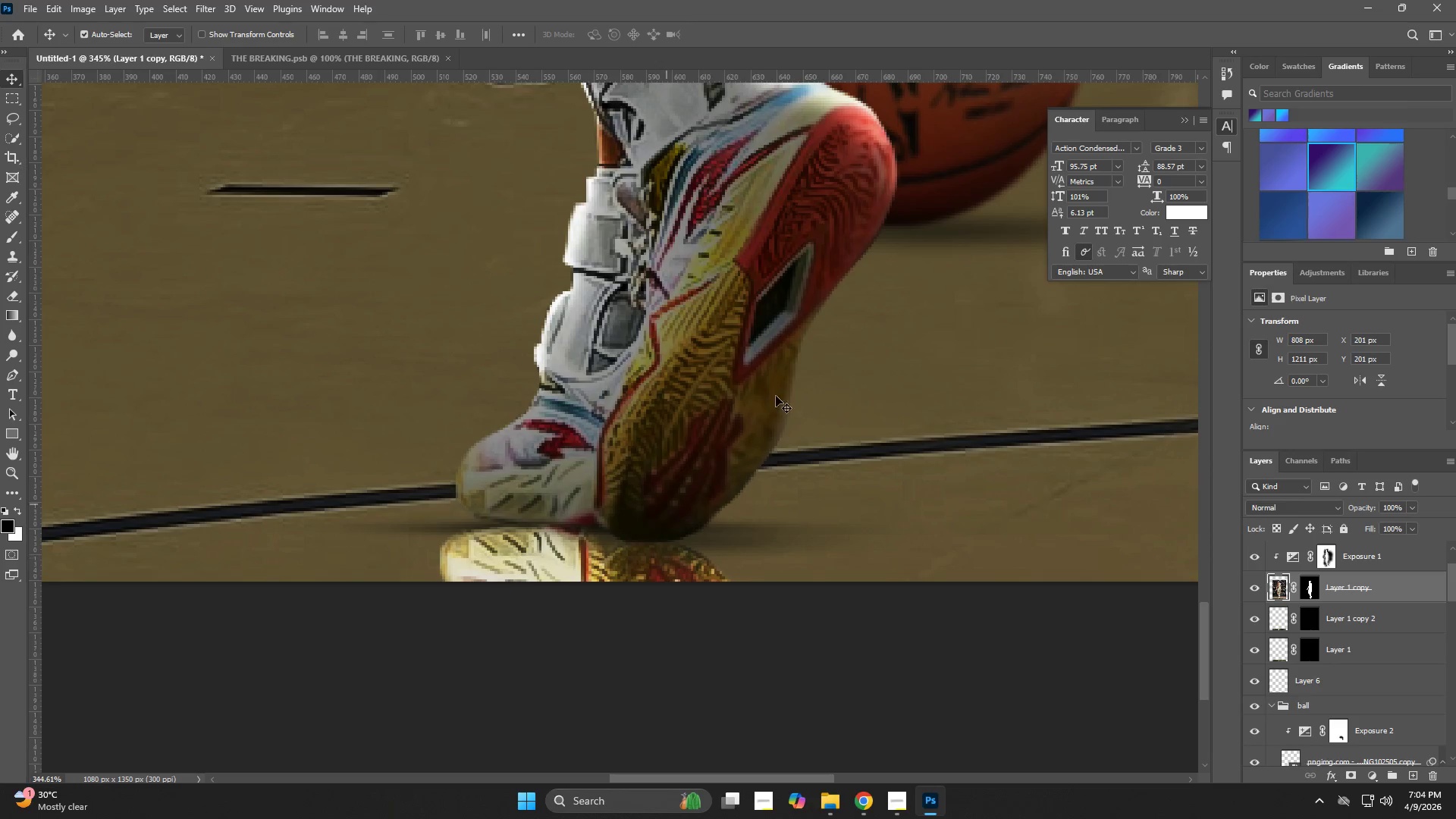 
hold_key(key=Space, duration=0.59)
 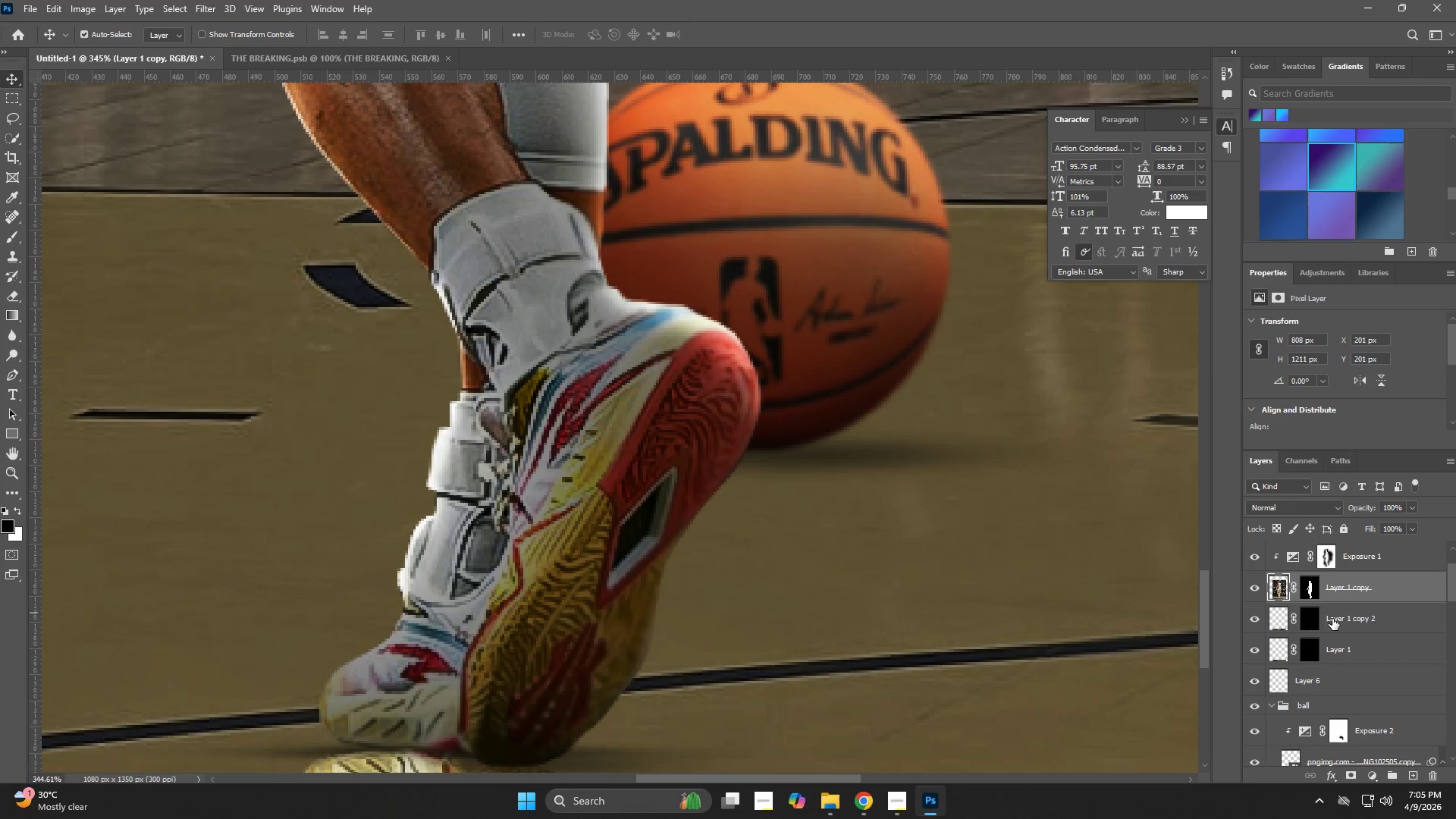 
left_click_drag(start_coordinate=[880, 218], to_coordinate=[744, 443])
 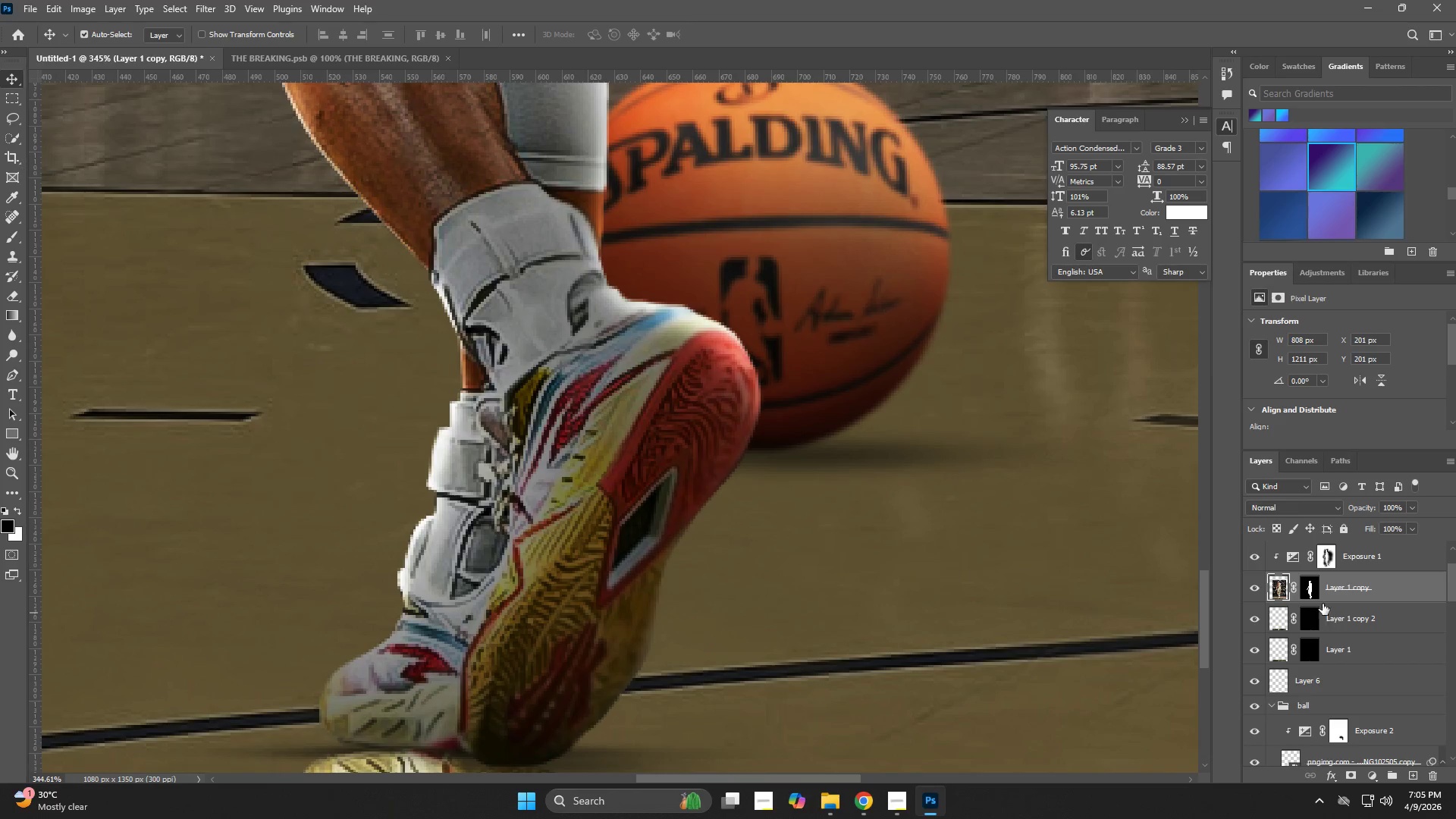 
left_click([1314, 594])
 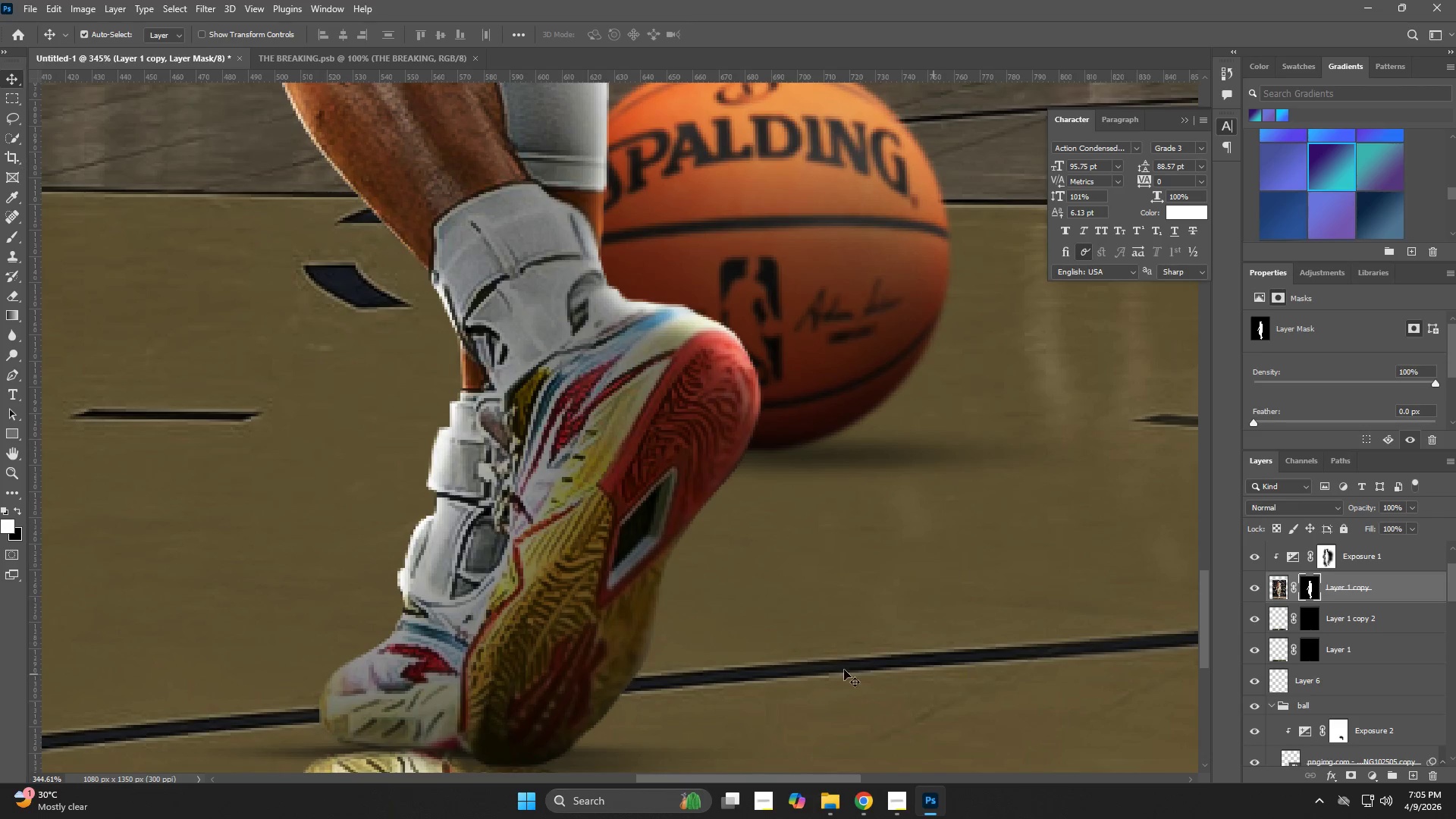 
type(ze)
 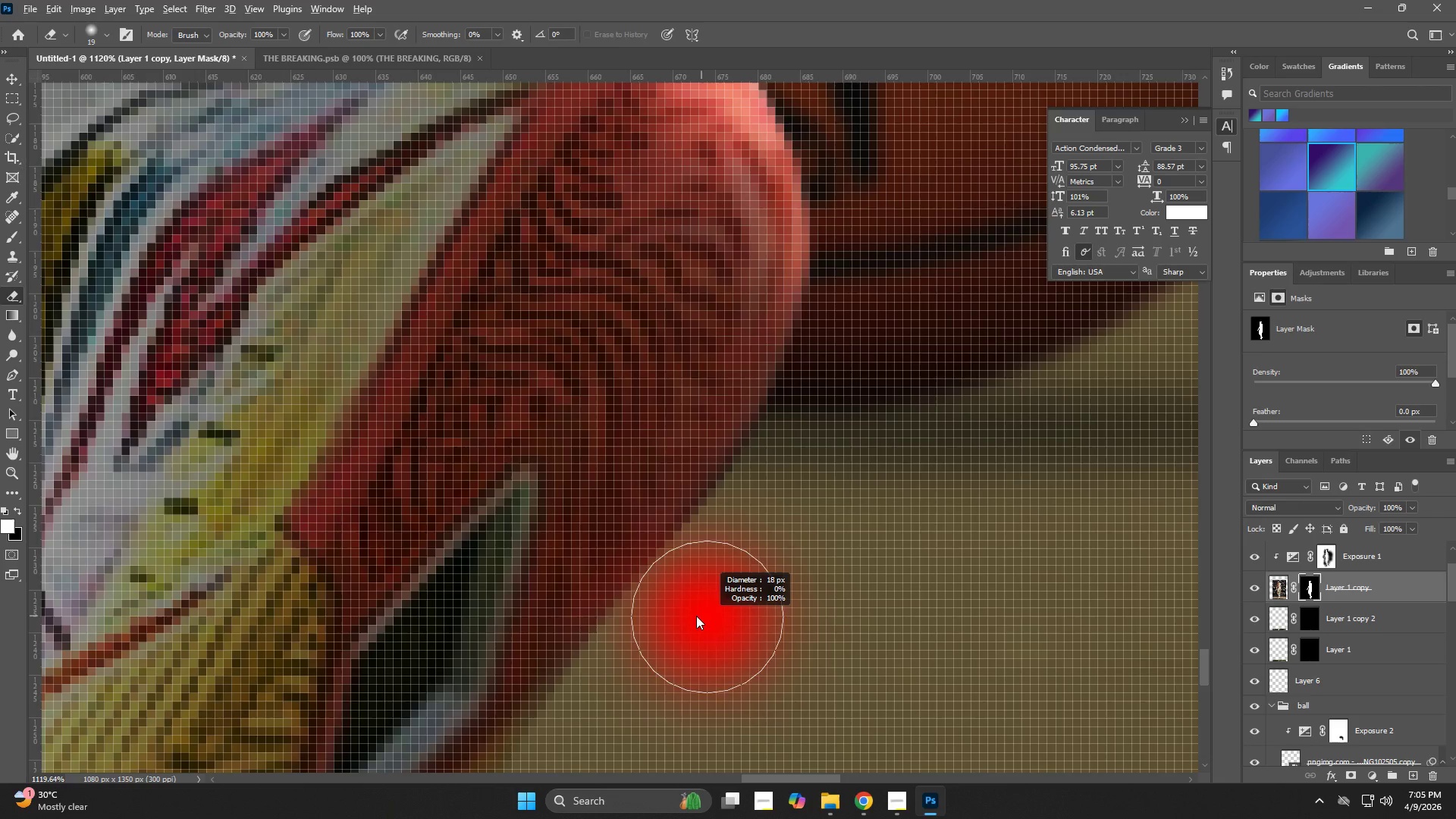 
left_click_drag(start_coordinate=[739, 467], to_coordinate=[813, 506])
 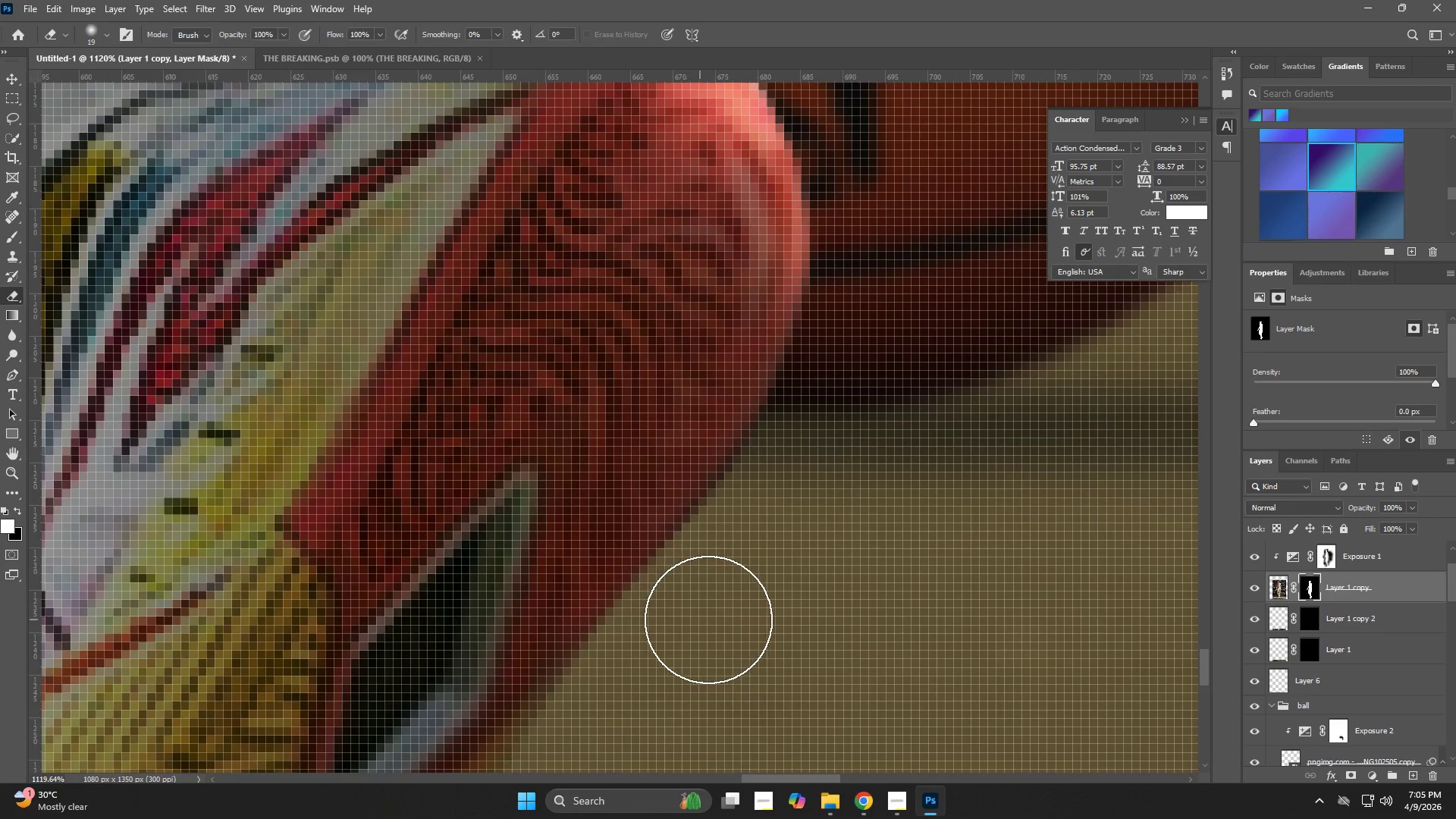 
hold_key(key=AltLeft, duration=1.5)
 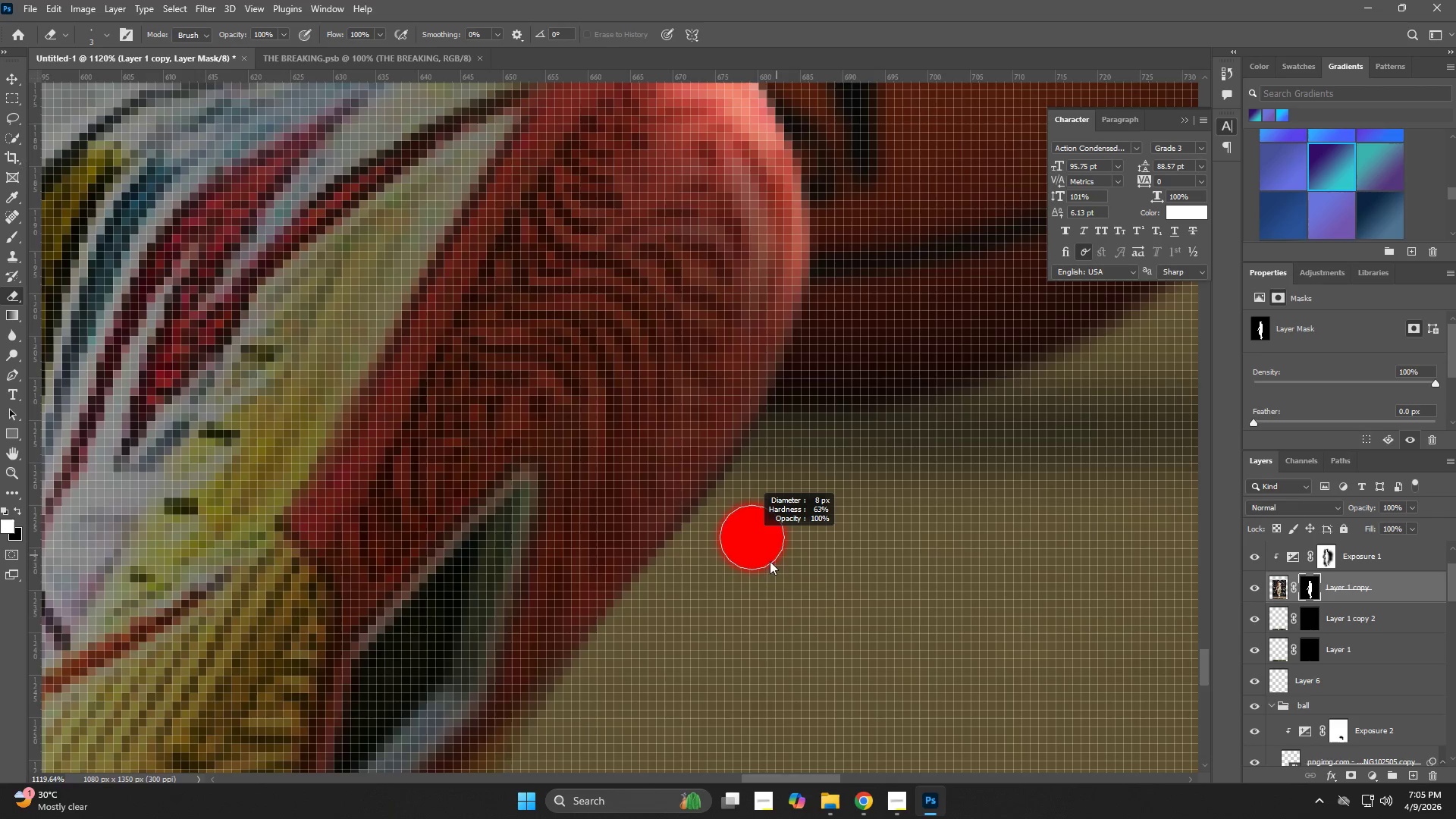 
hold_key(key=AltLeft, duration=1.28)
 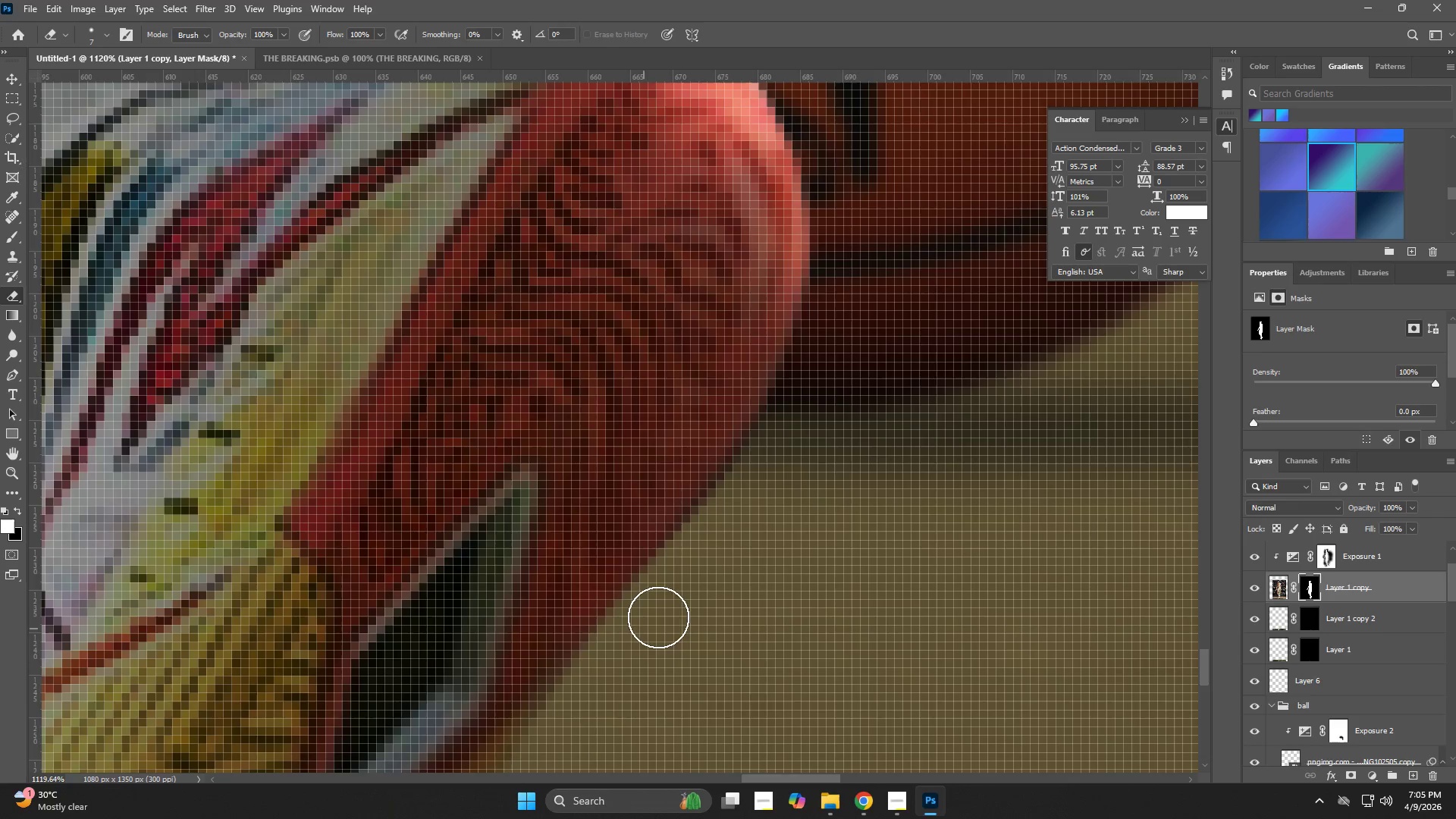 
type(ze)
 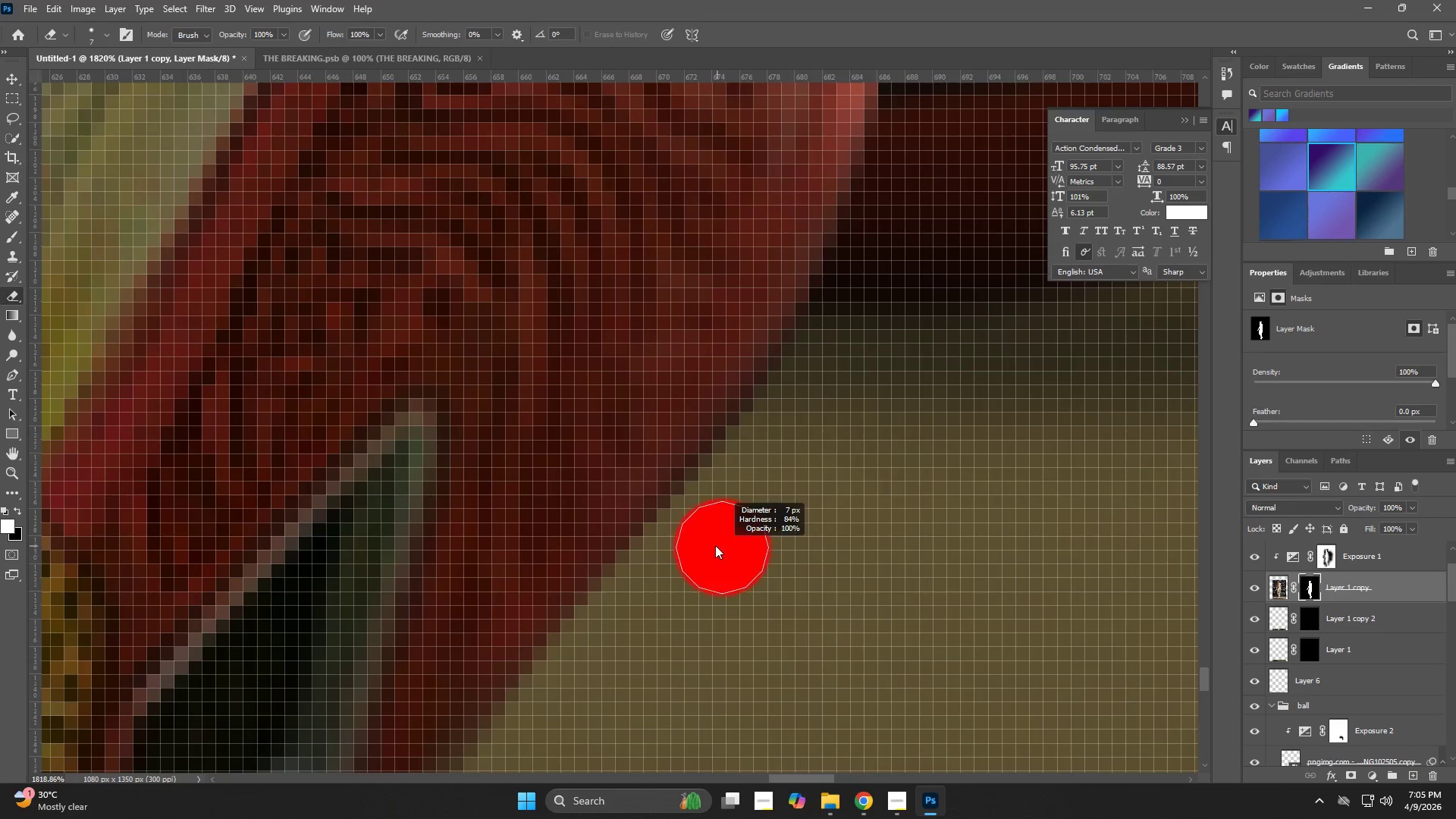 
left_click_drag(start_coordinate=[701, 569], to_coordinate=[736, 585])
 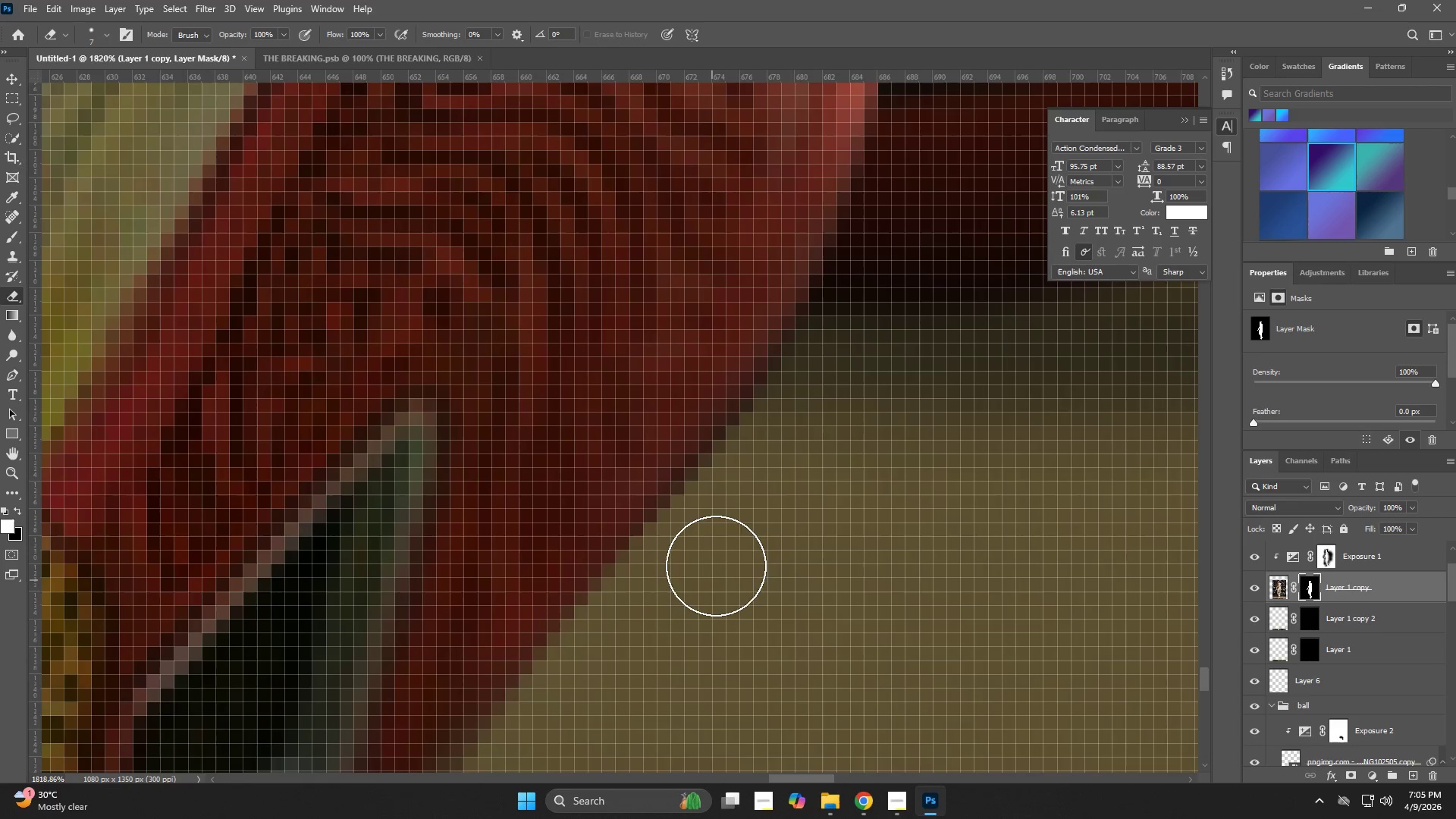 
hold_key(key=AltLeft, duration=1.24)
 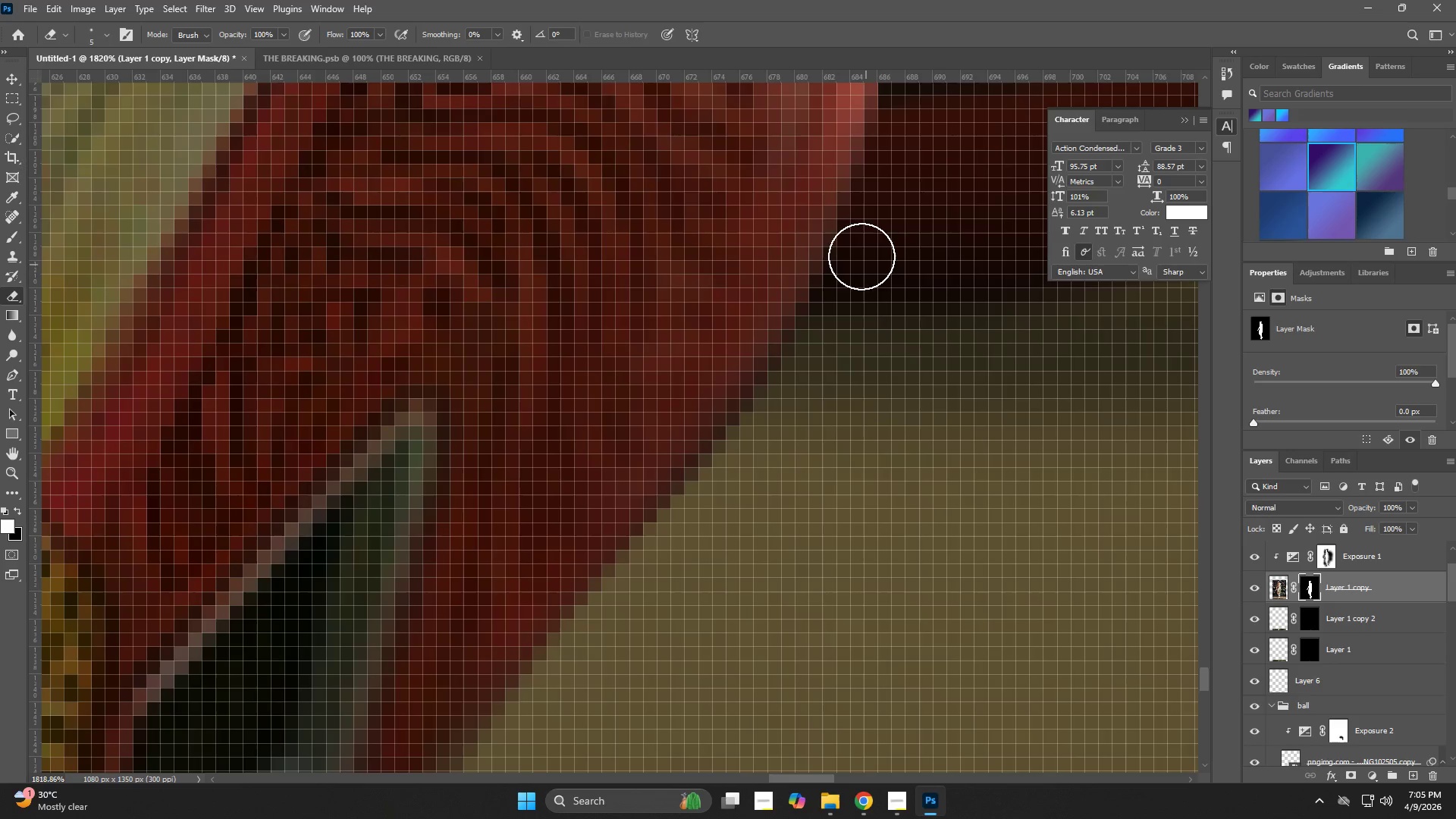 
left_click_drag(start_coordinate=[860, 251], to_coordinate=[583, 687])
 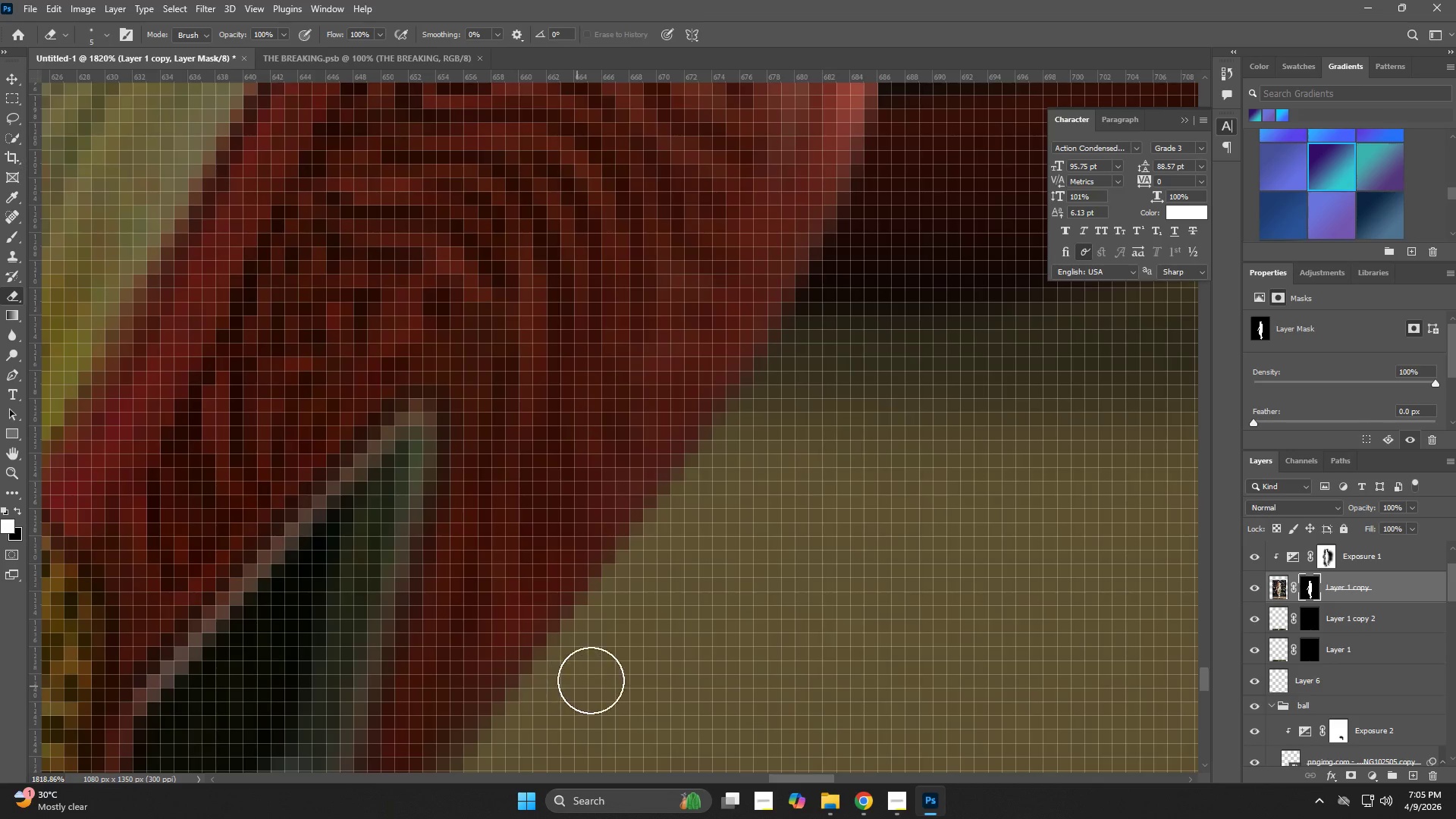 
hold_key(key=Space, duration=0.77)
 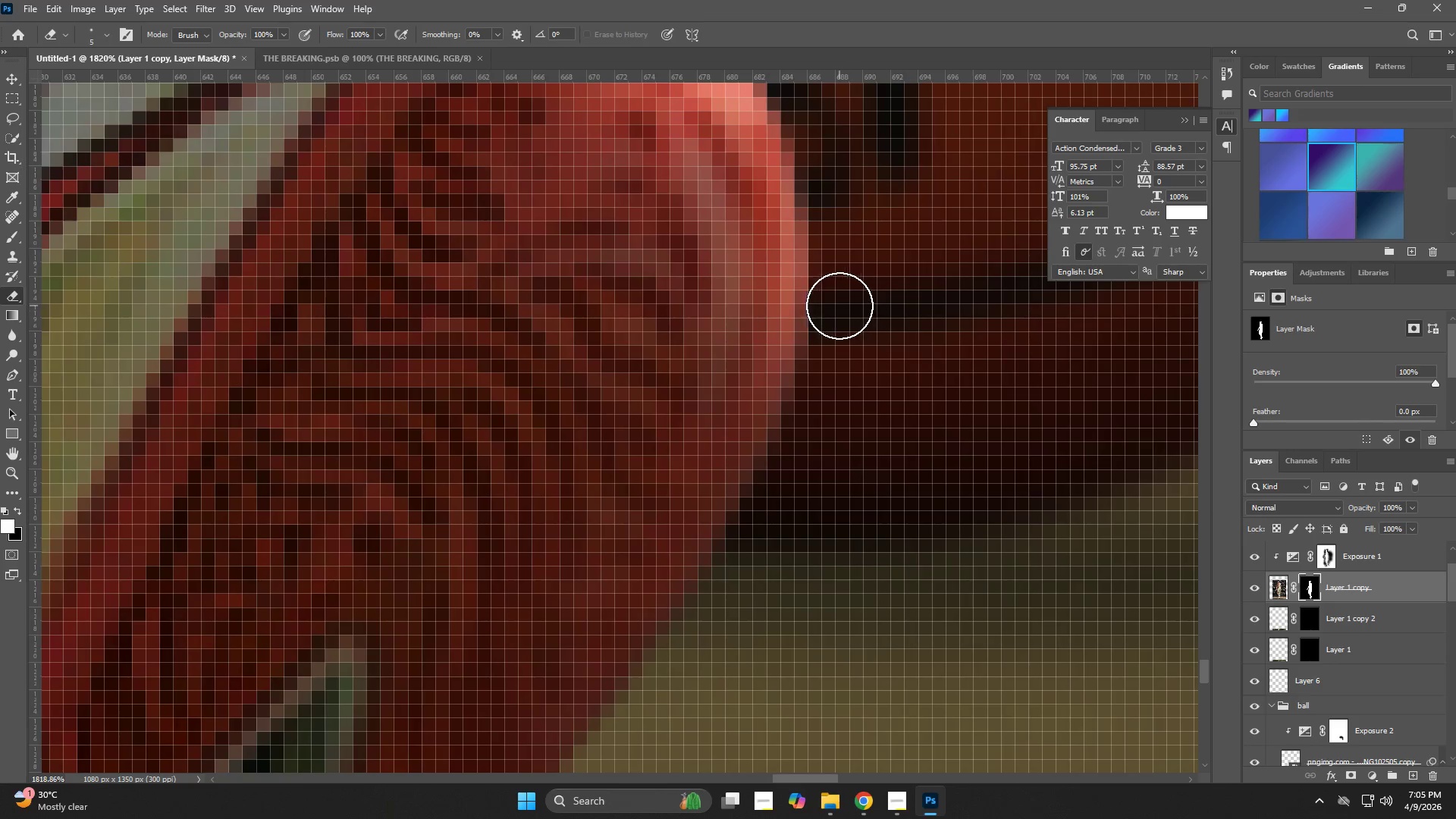 
left_click_drag(start_coordinate=[826, 357], to_coordinate=[756, 594])
 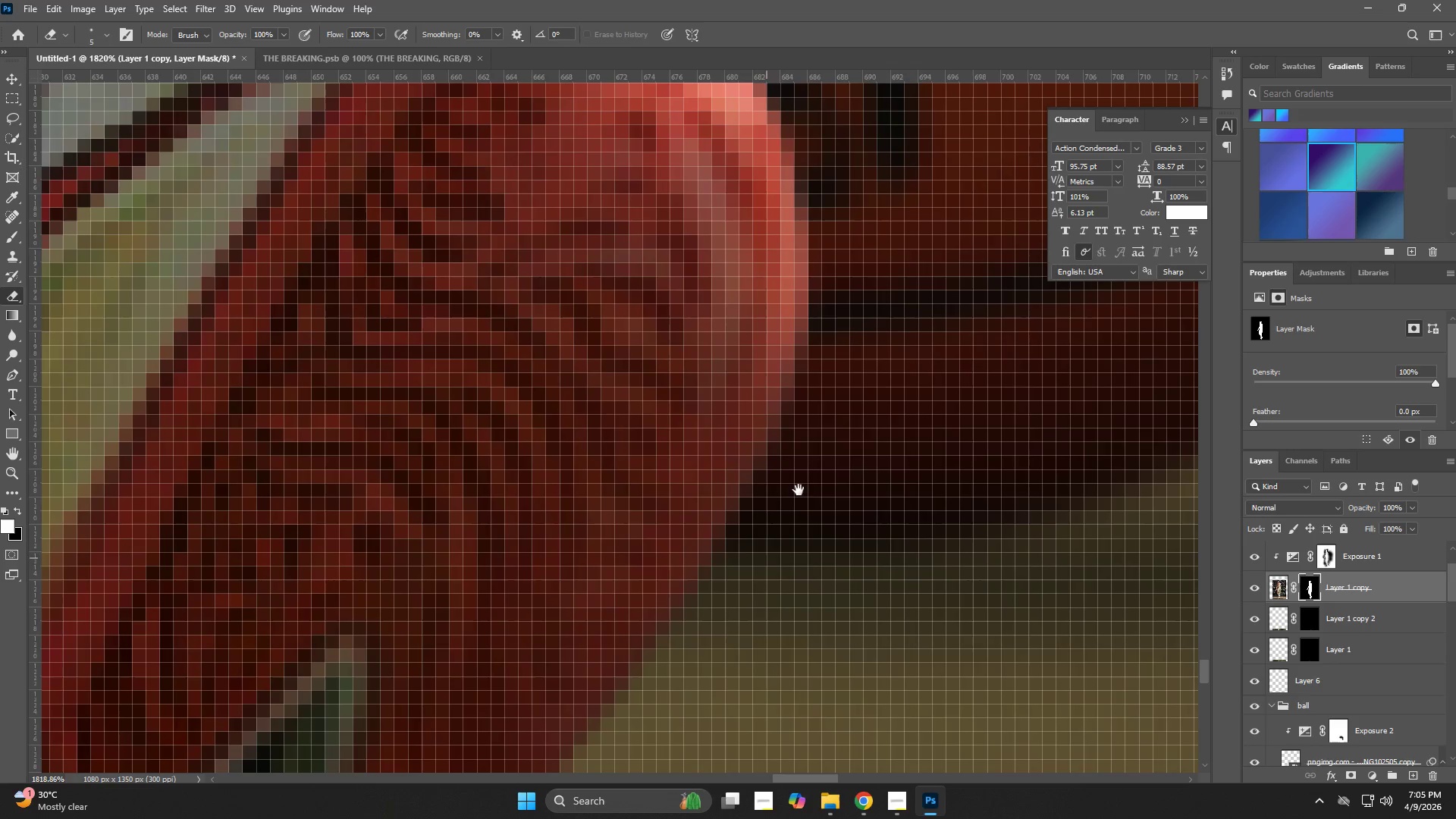 
hold_key(key=Space, duration=1.95)
 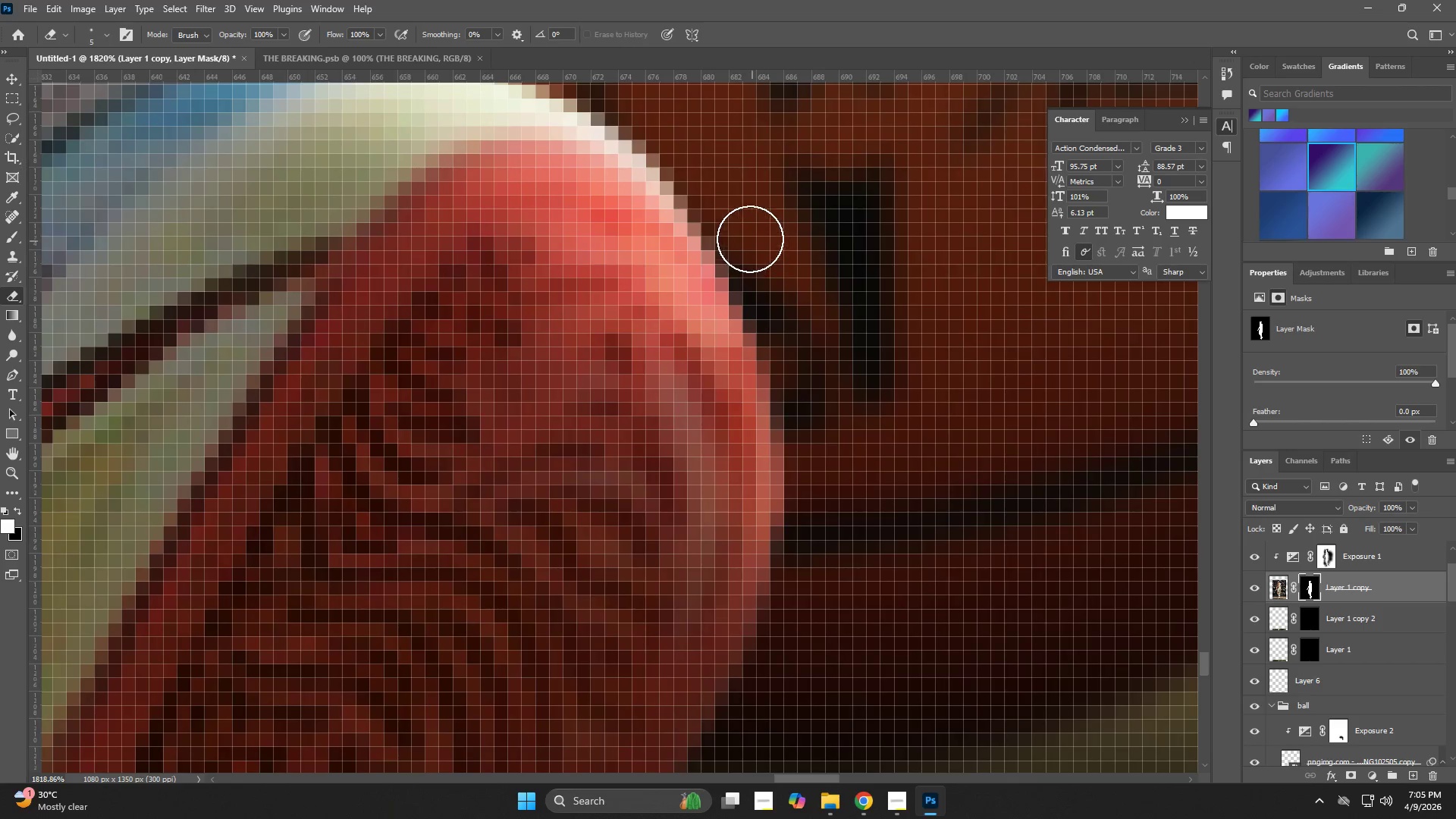 
left_click_drag(start_coordinate=[840, 306], to_coordinate=[720, 636])
 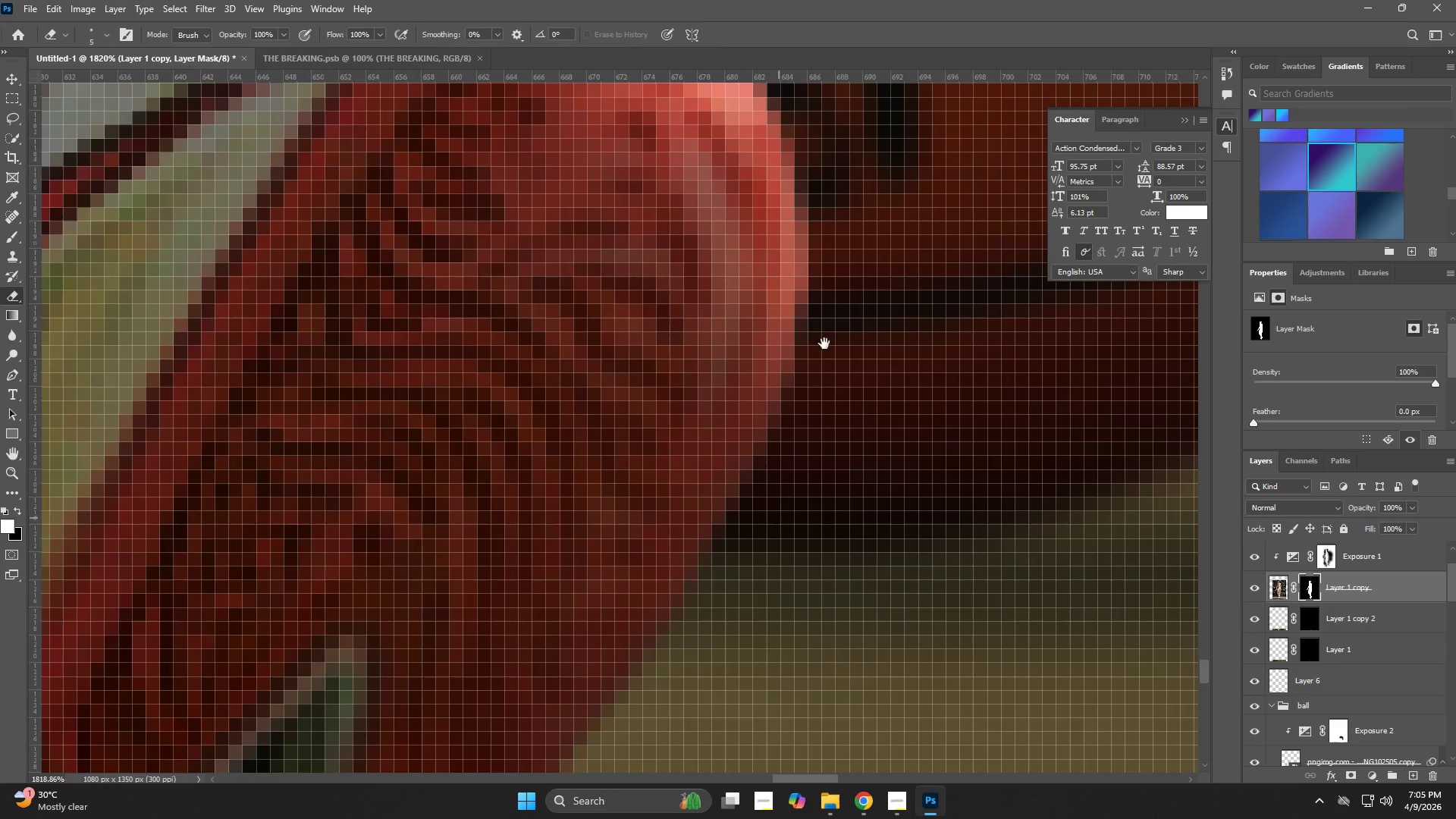 
left_click_drag(start_coordinate=[824, 344], to_coordinate=[801, 562])
 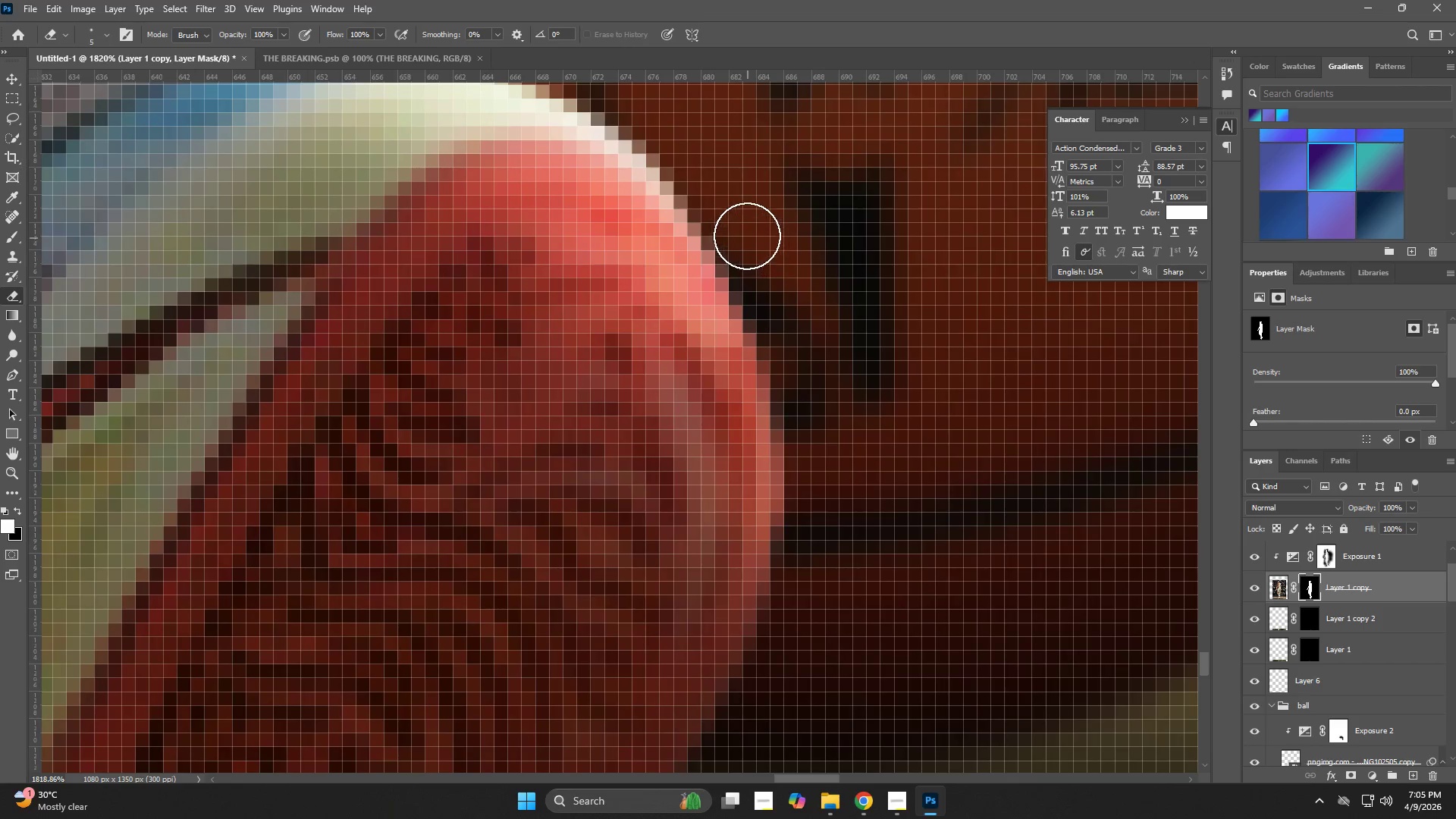 
type(      ze)
 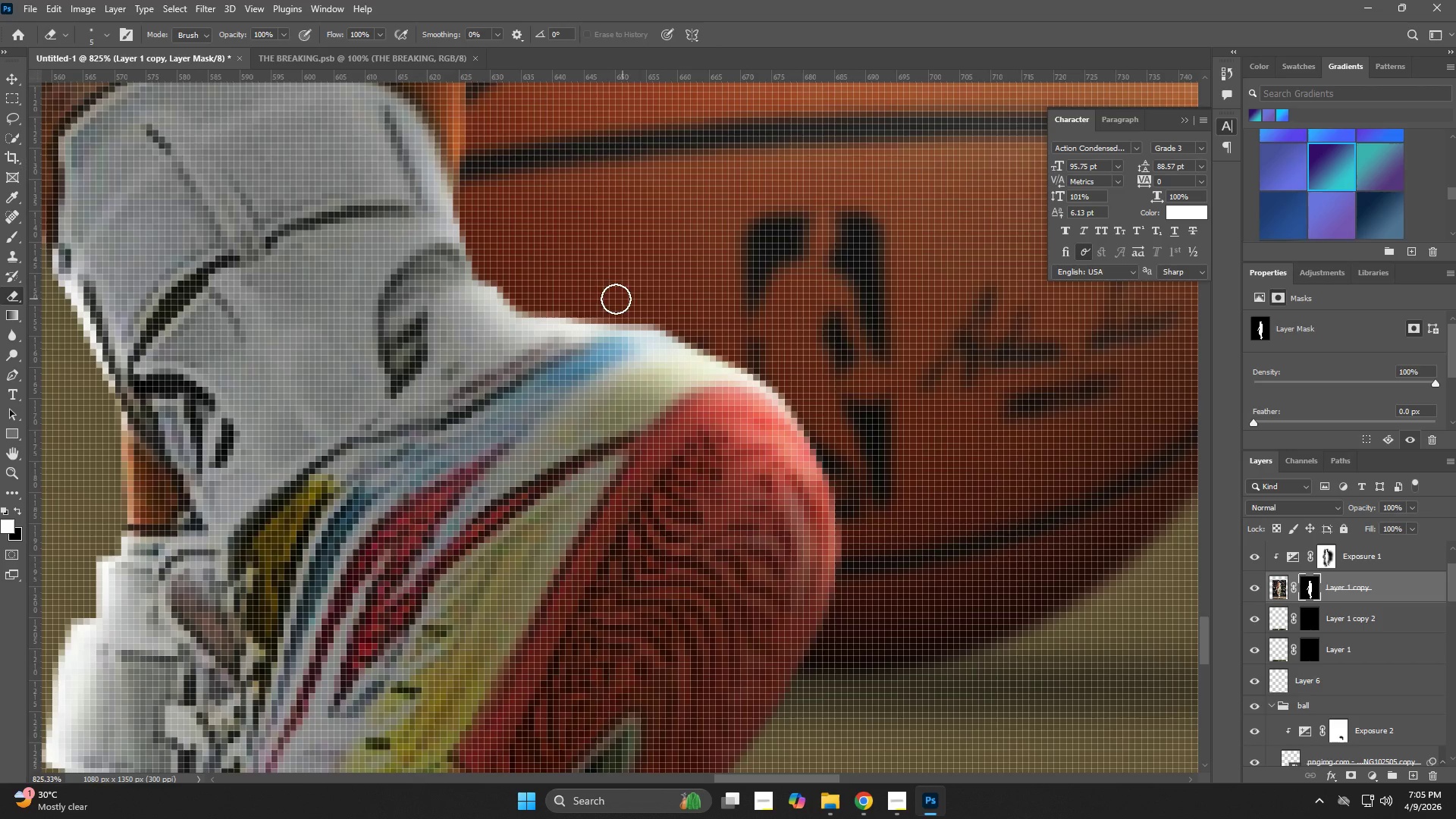 
left_click_drag(start_coordinate=[747, 236], to_coordinate=[814, 627])
 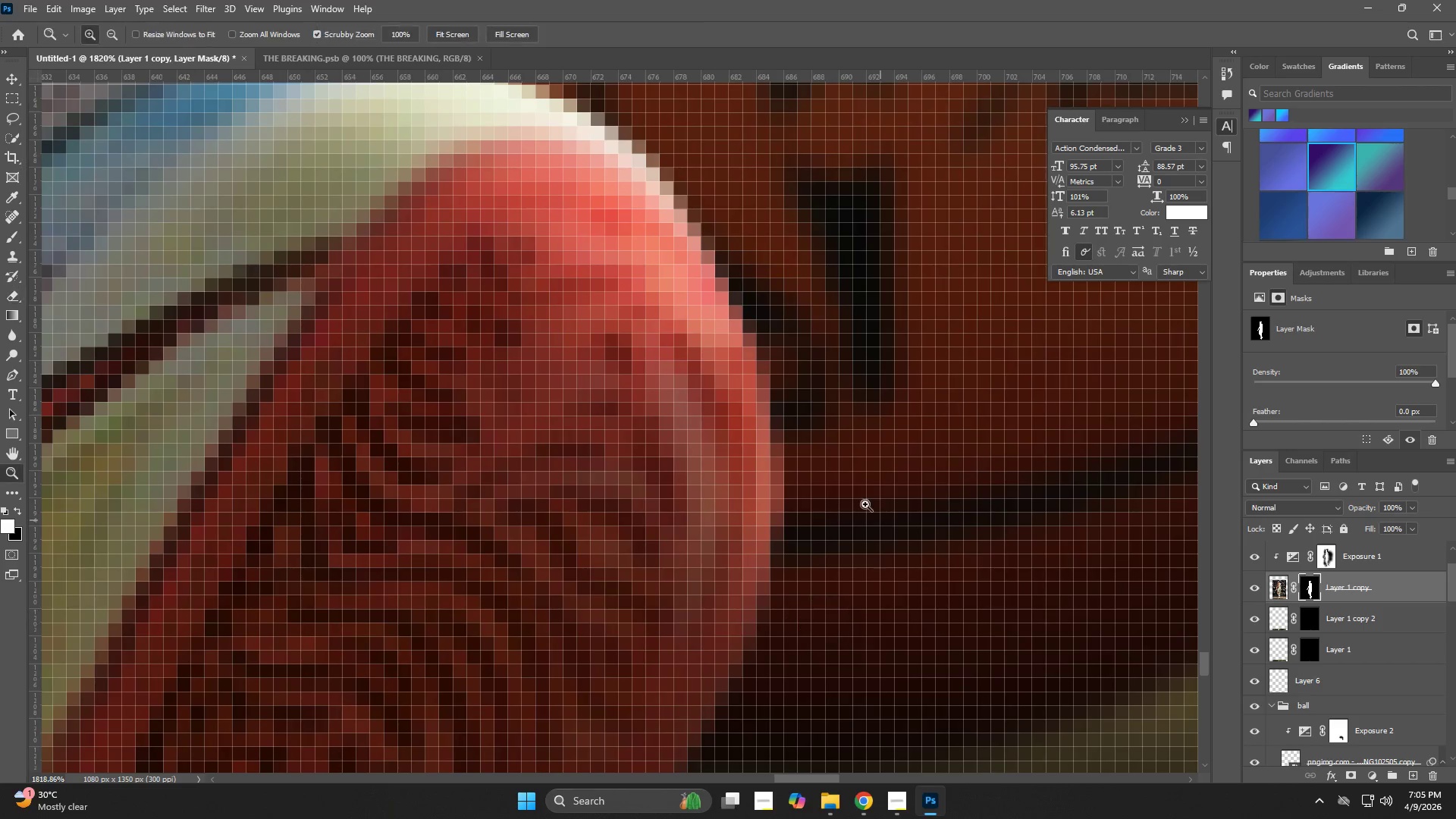 
left_click_drag(start_coordinate=[846, 508], to_coordinate=[770, 540])
 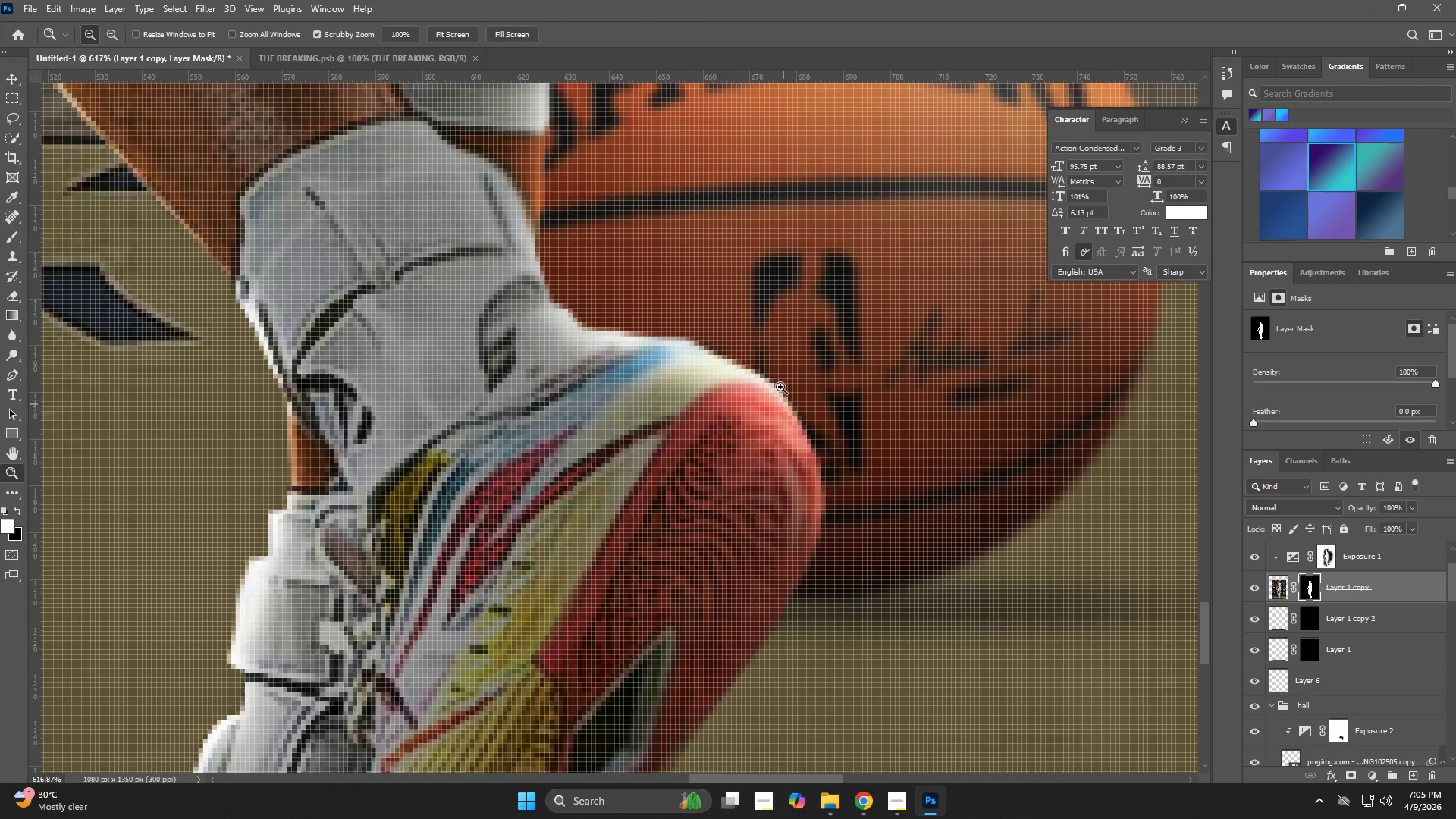 
left_click_drag(start_coordinate=[779, 374], to_coordinate=[805, 378])
 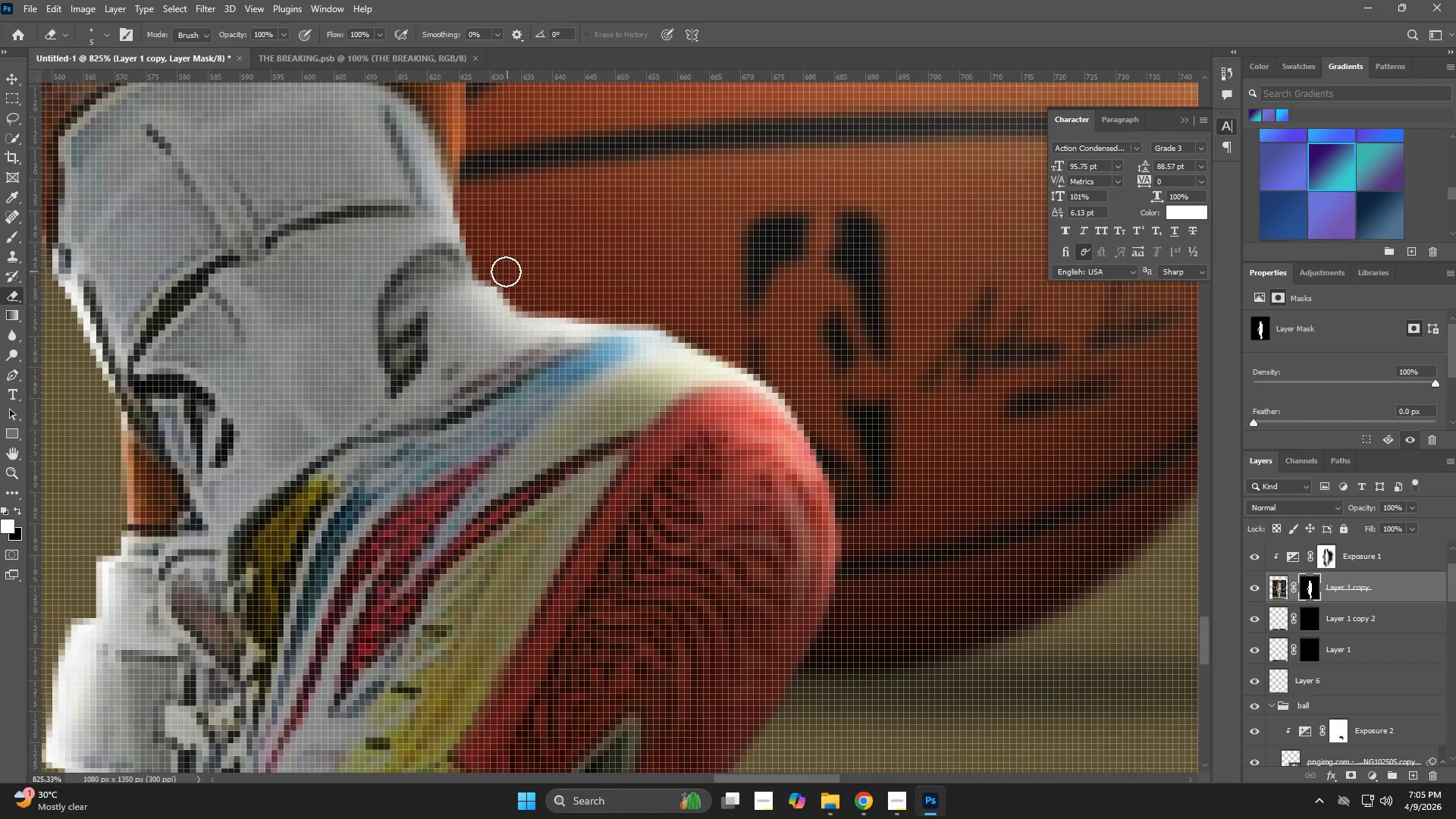 
left_click_drag(start_coordinate=[492, 270], to_coordinate=[855, 459])
 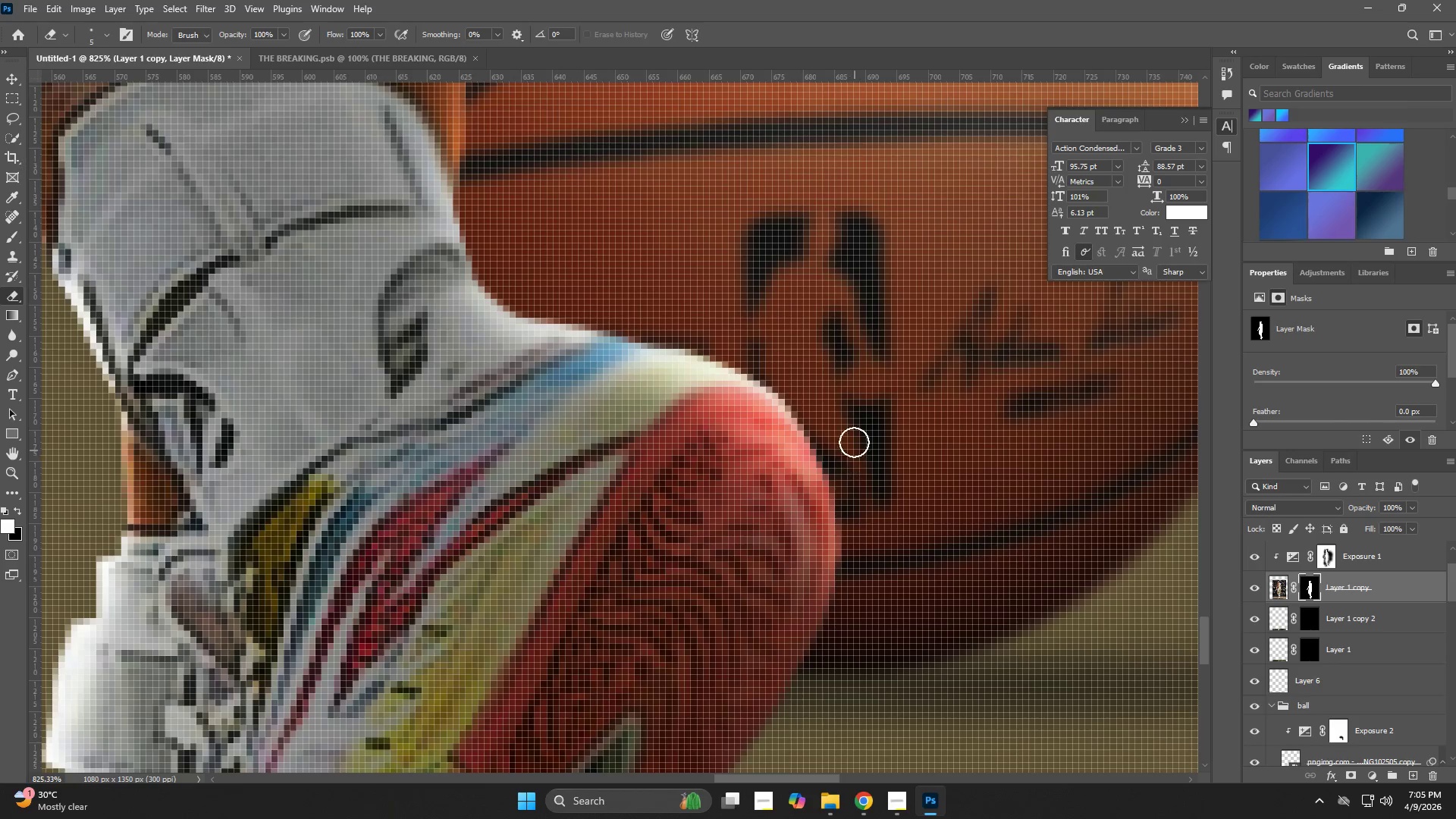 
type(zzez)
 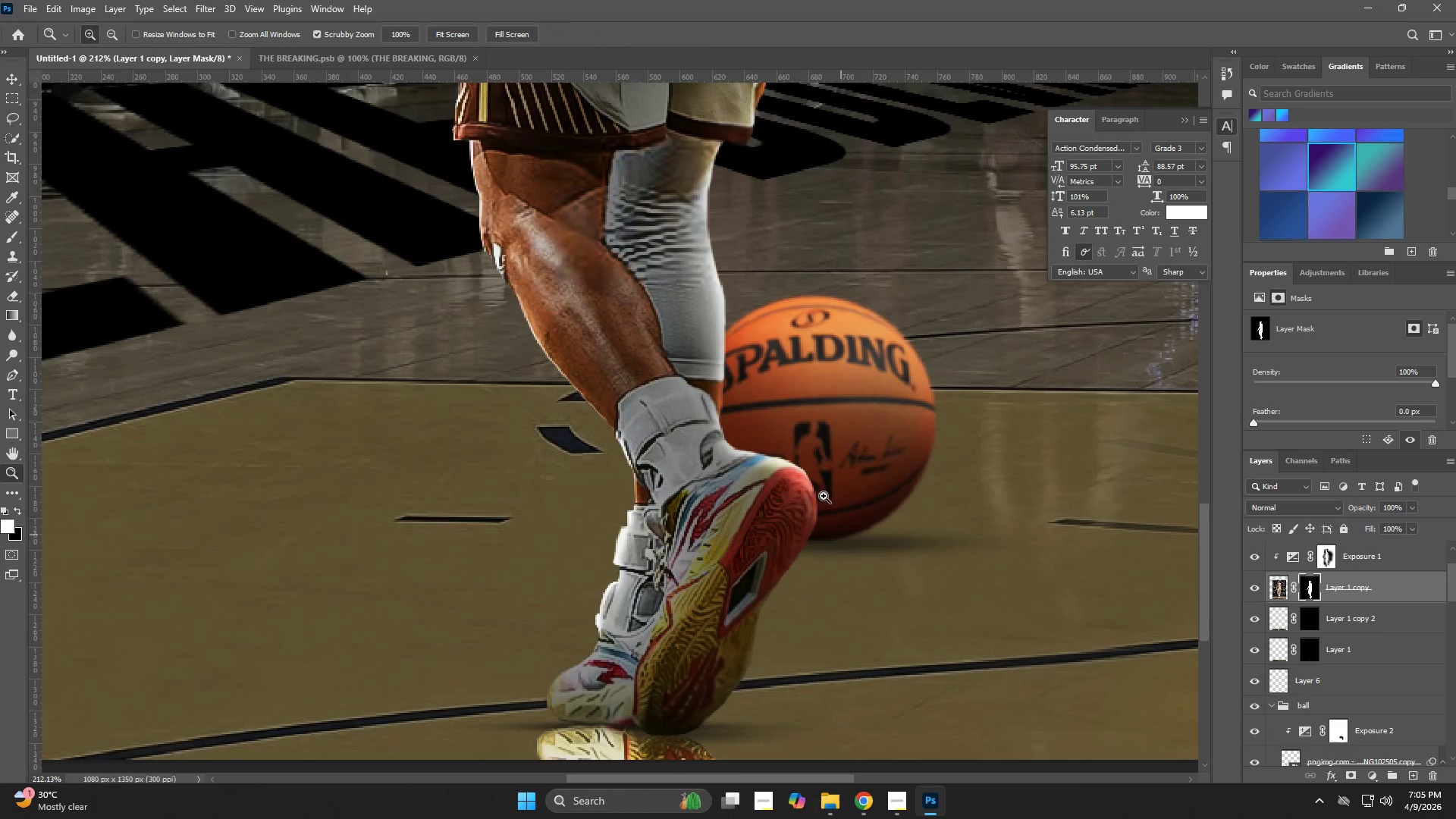 
hold_key(key=Space, duration=0.52)
 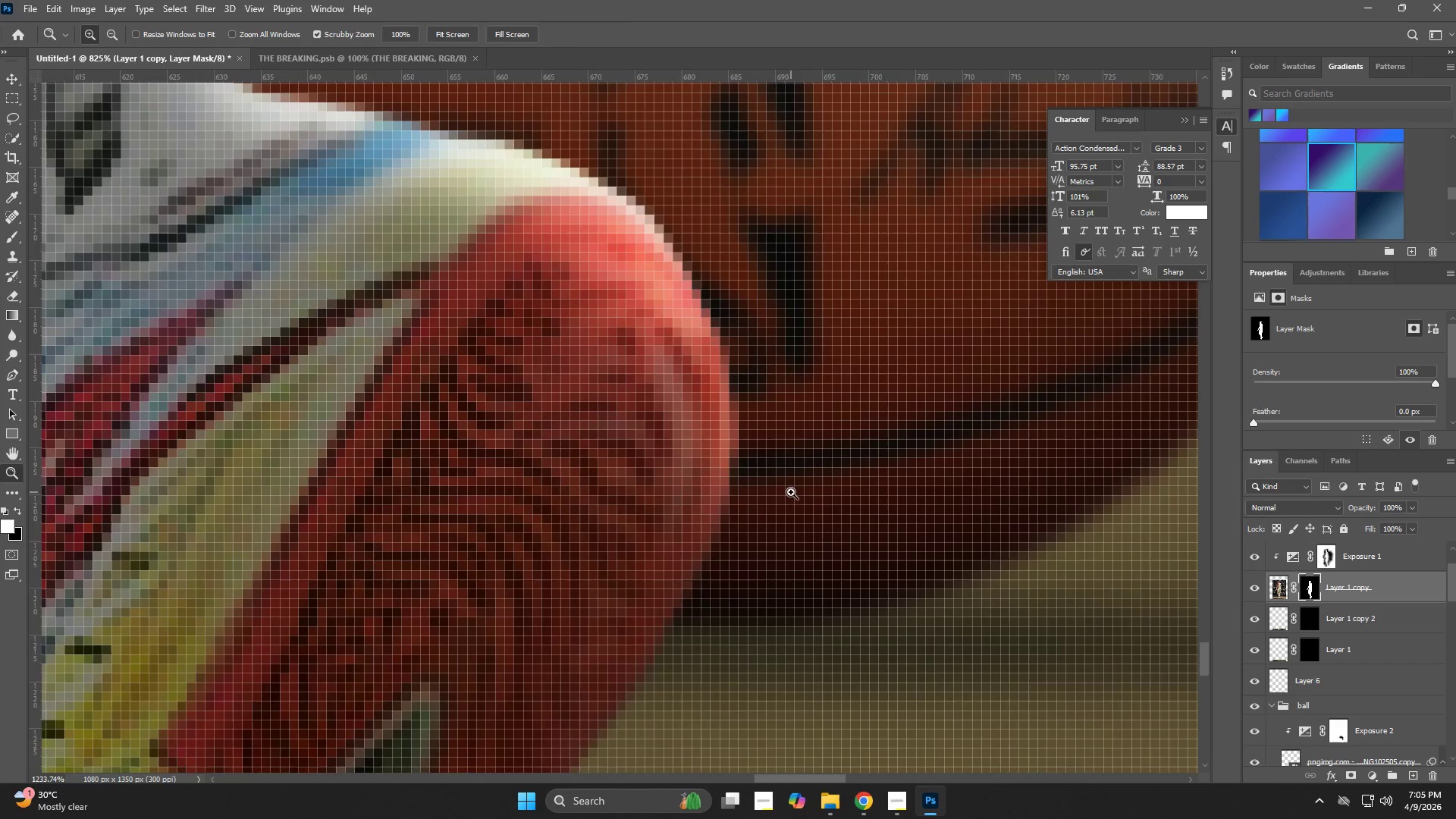 
left_click_drag(start_coordinate=[864, 596], to_coordinate=[772, 500])
 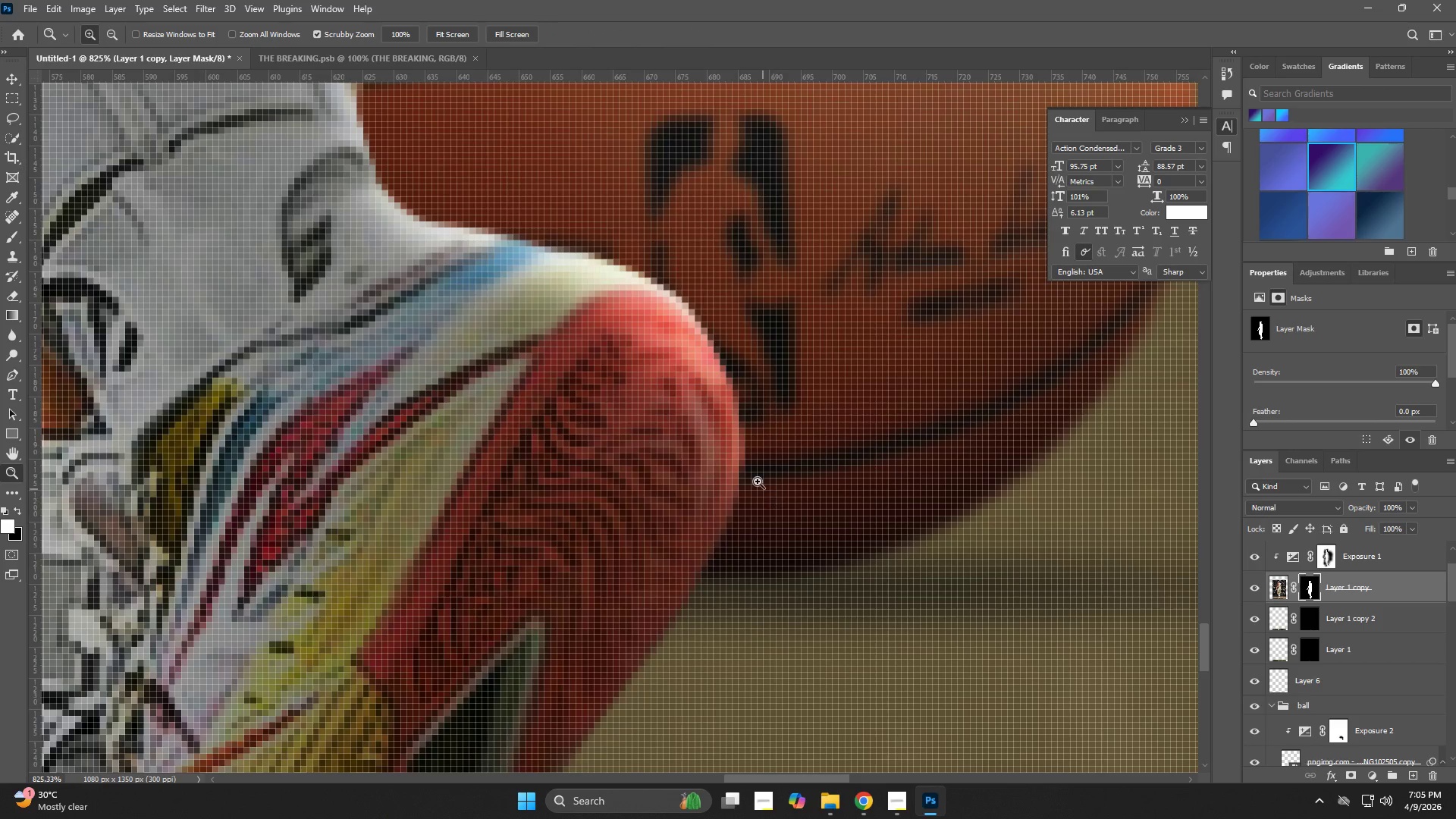 
left_click_drag(start_coordinate=[758, 482], to_coordinate=[791, 492])
 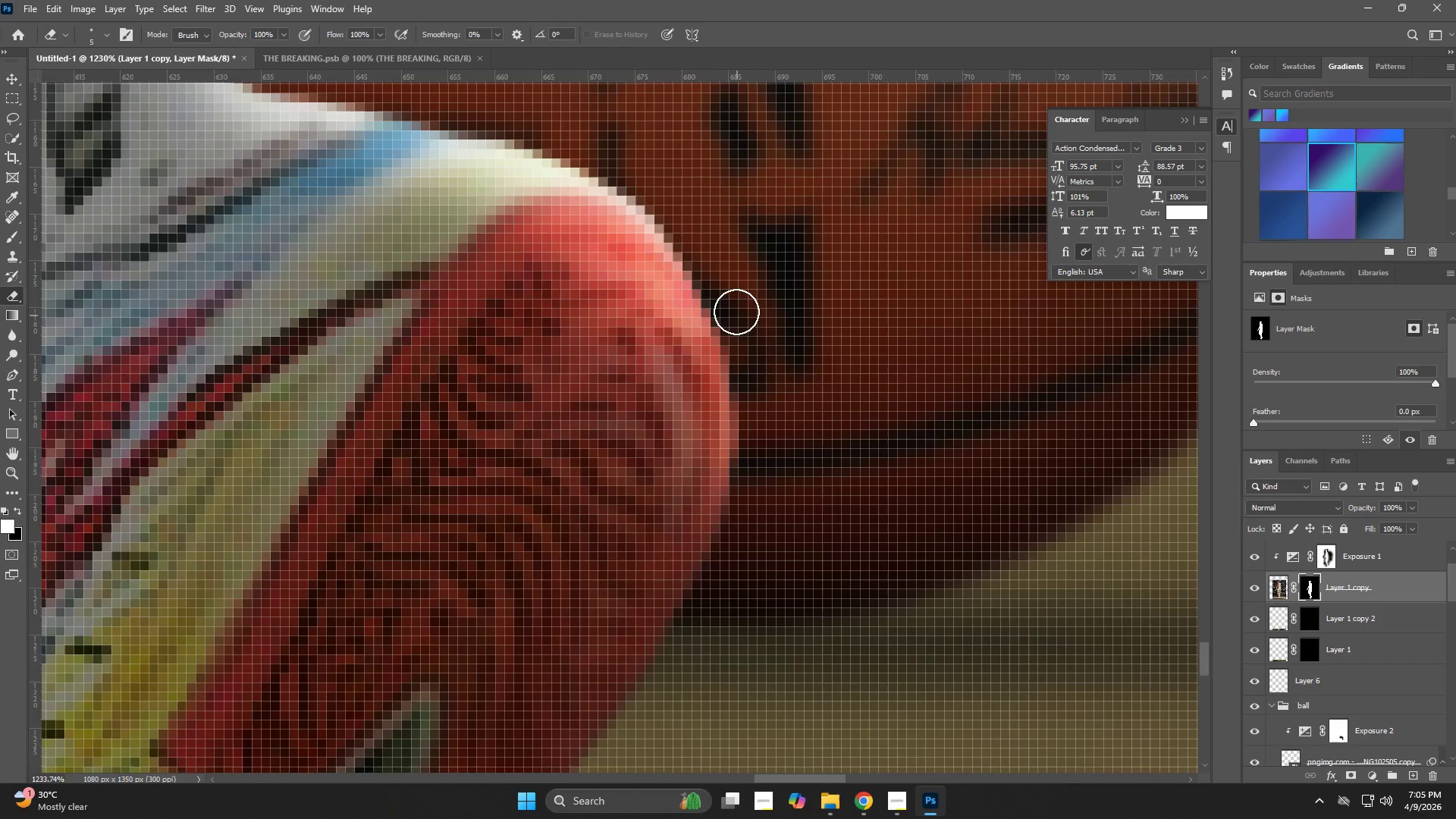 
left_click_drag(start_coordinate=[736, 307], to_coordinate=[760, 574])
 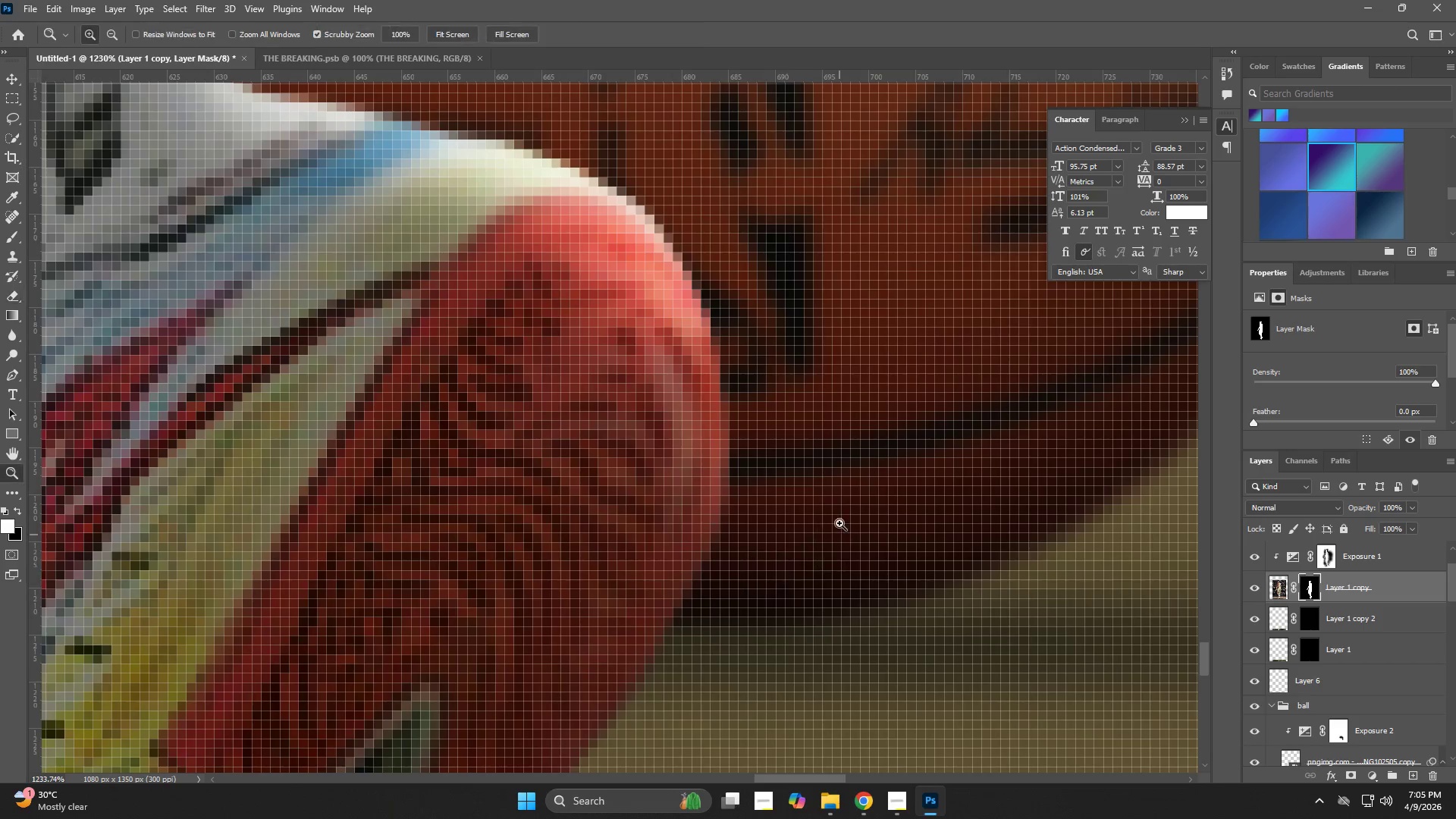 
left_click_drag(start_coordinate=[836, 523], to_coordinate=[725, 559])
 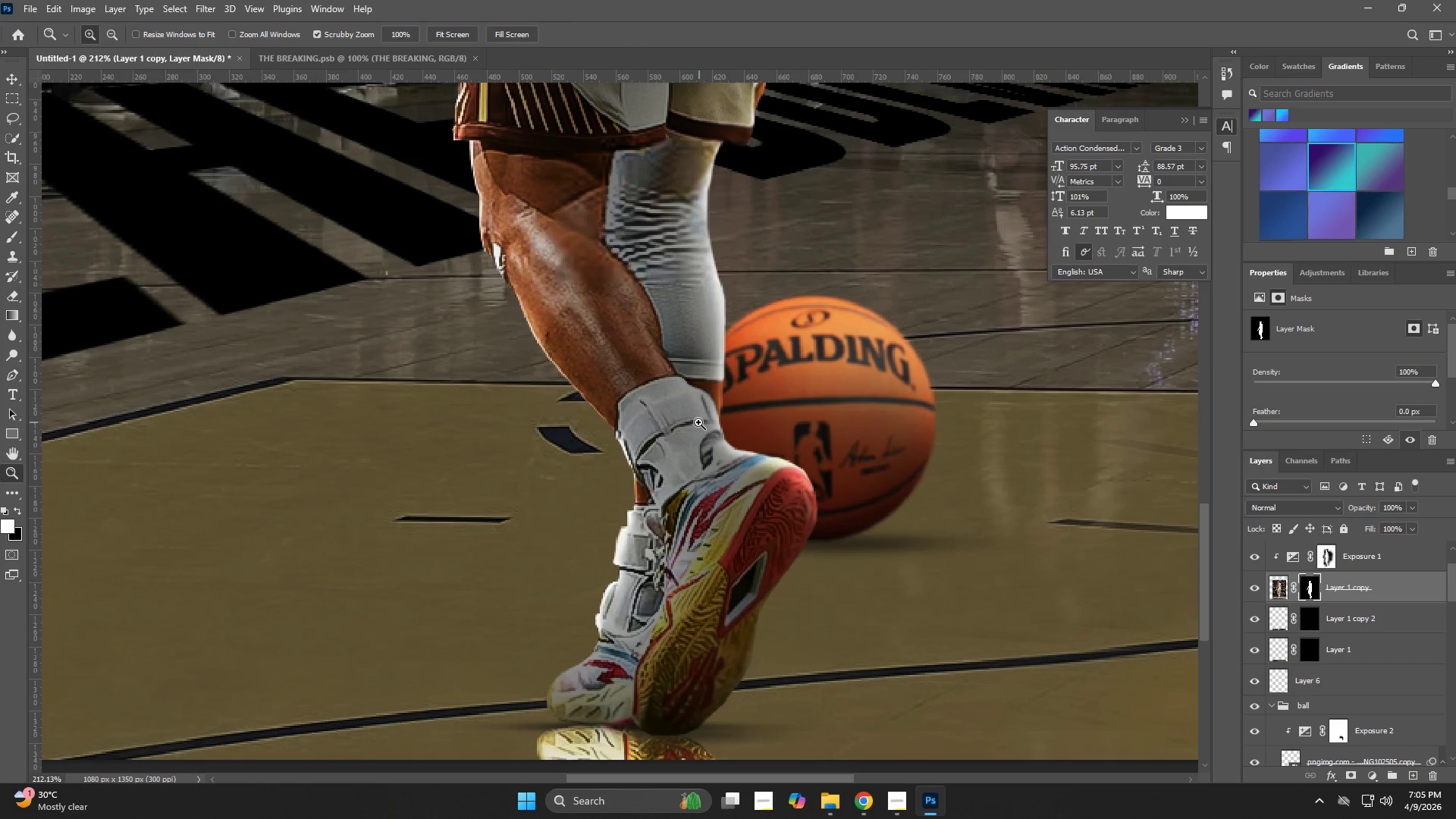 
left_click_drag(start_coordinate=[612, 421], to_coordinate=[698, 459])
 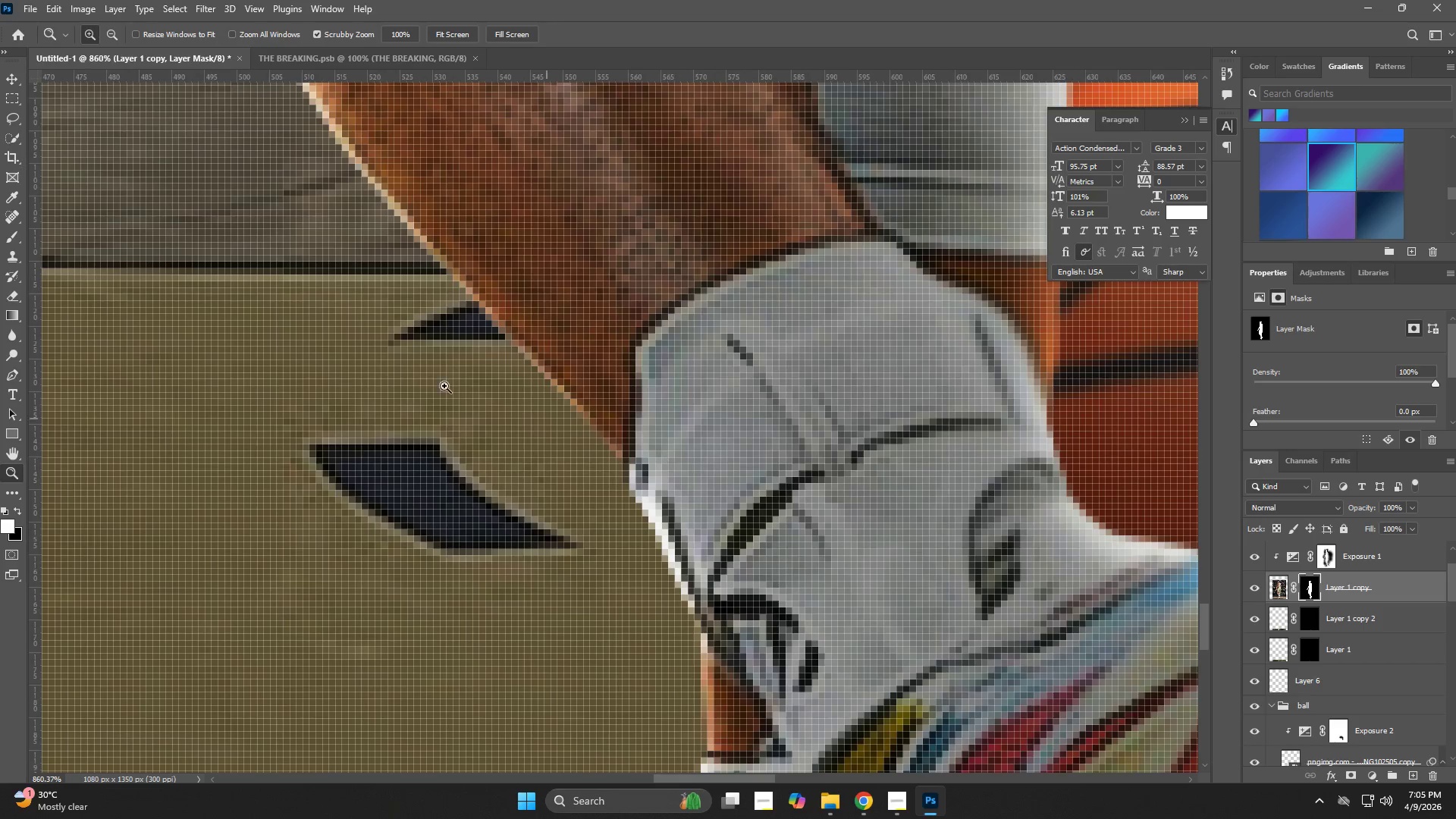 
key(E)
 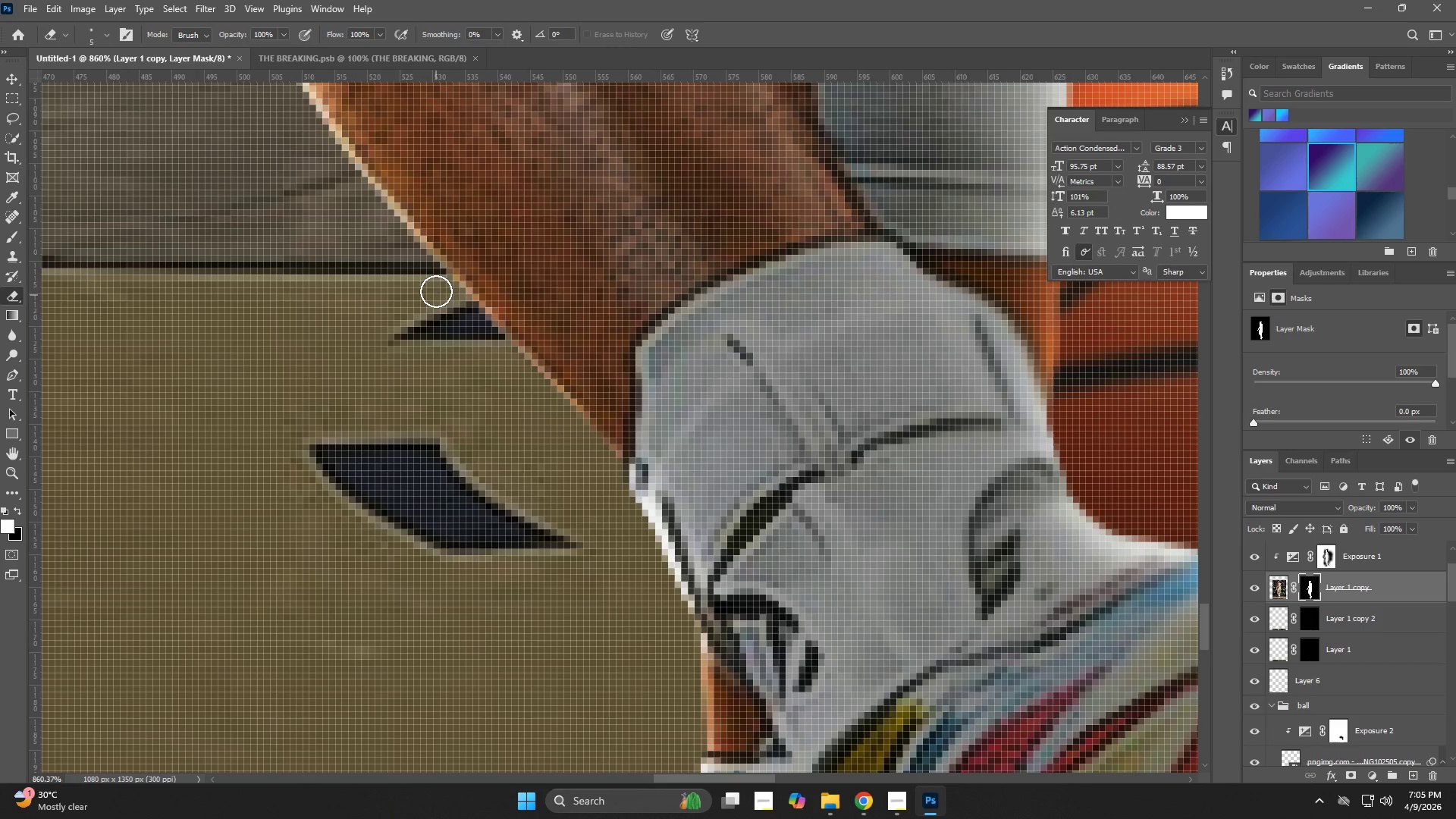 
left_click_drag(start_coordinate=[438, 290], to_coordinate=[540, 410])
 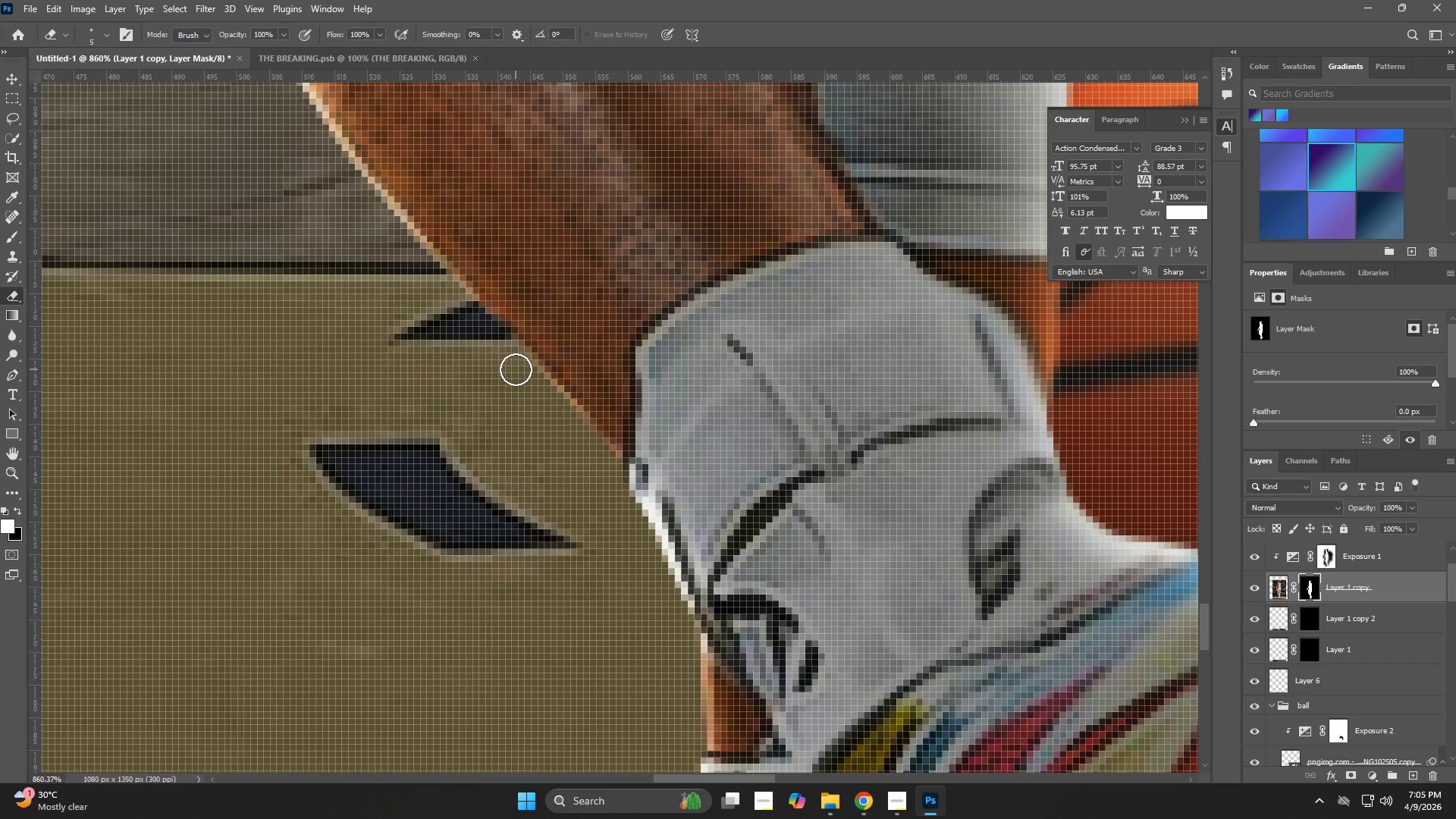 
left_click_drag(start_coordinate=[518, 369], to_coordinate=[617, 485])
 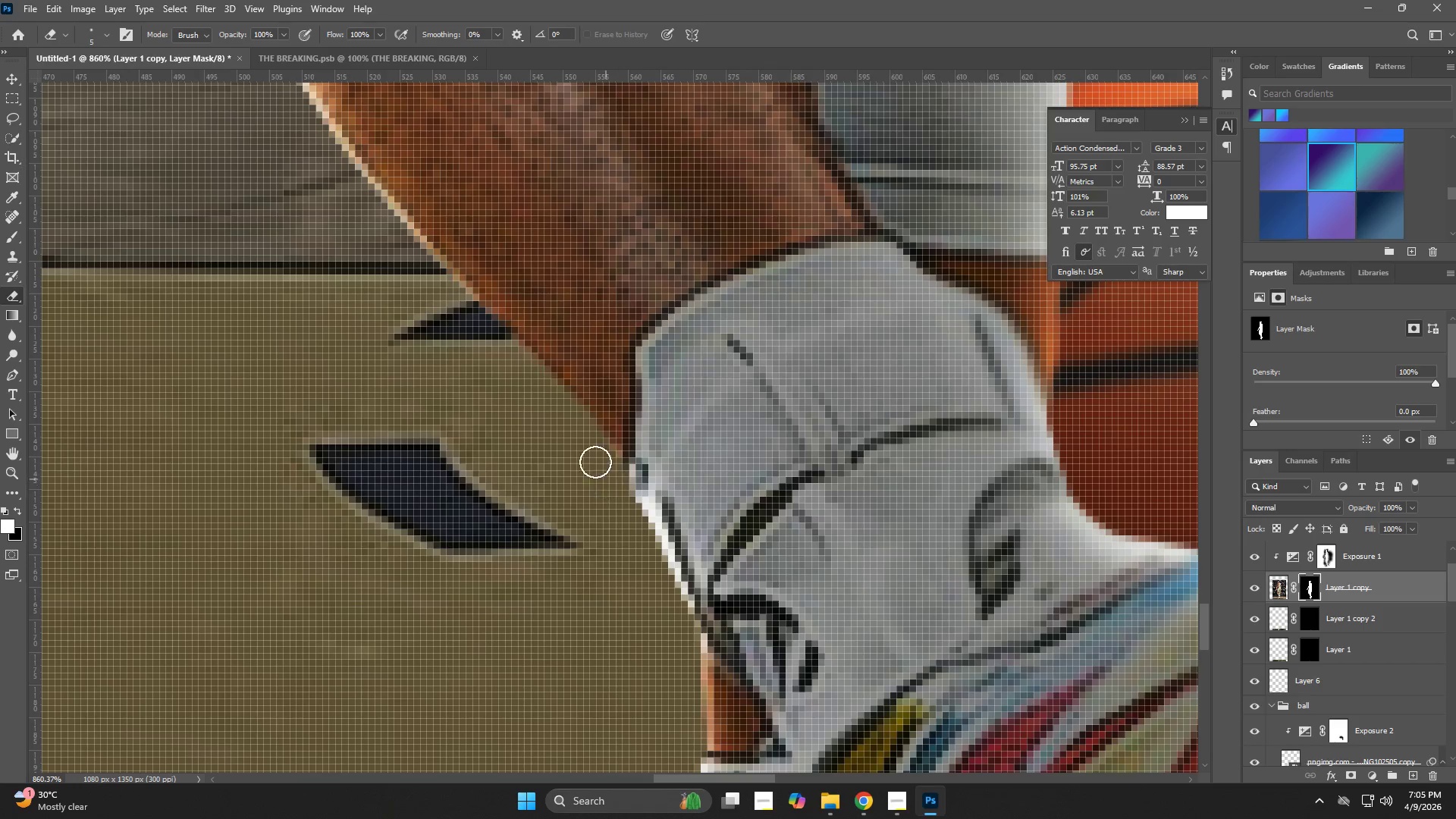 
hold_key(key=Space, duration=0.66)
 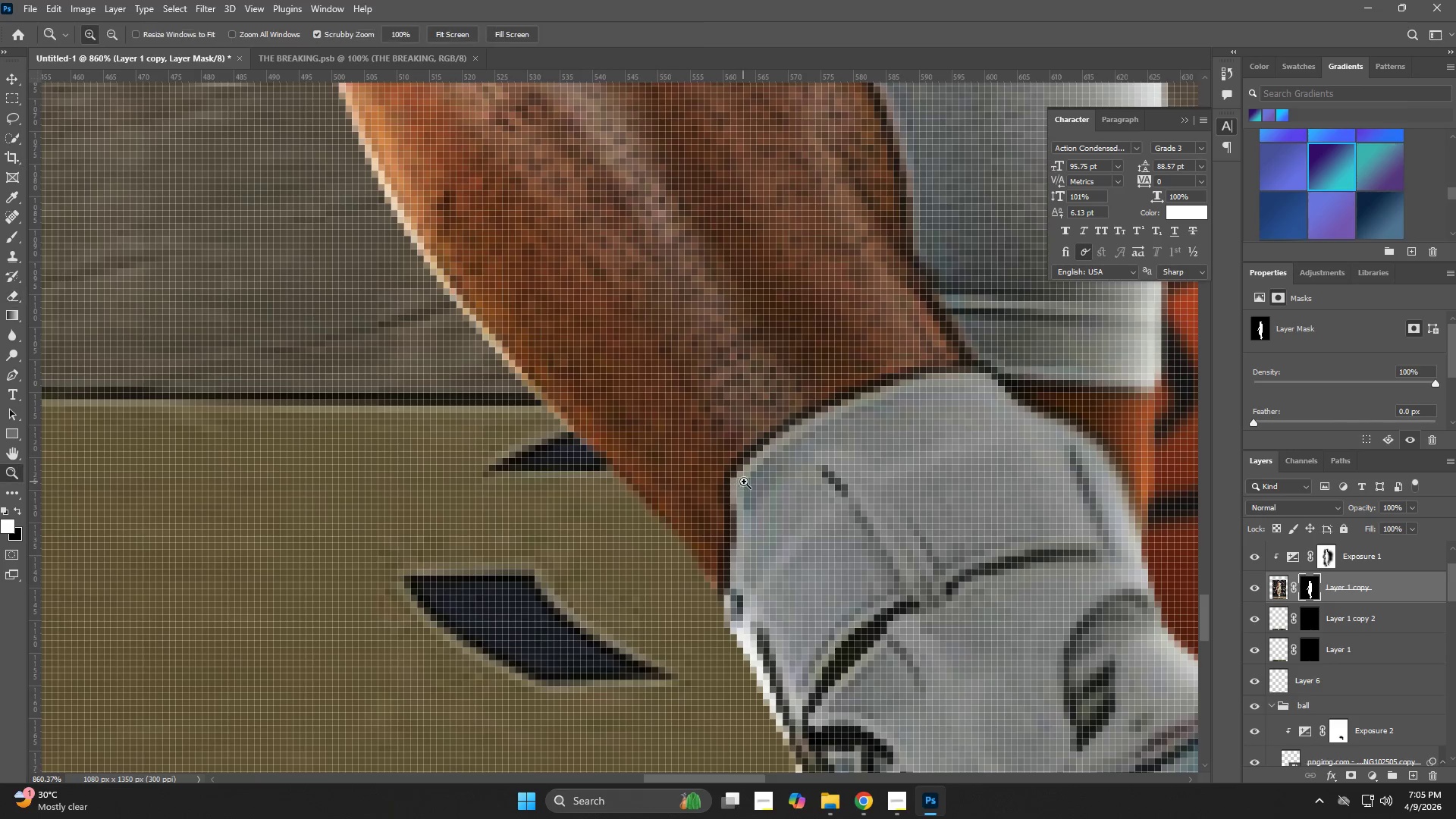 
left_click_drag(start_coordinate=[483, 382], to_coordinate=[578, 513])
 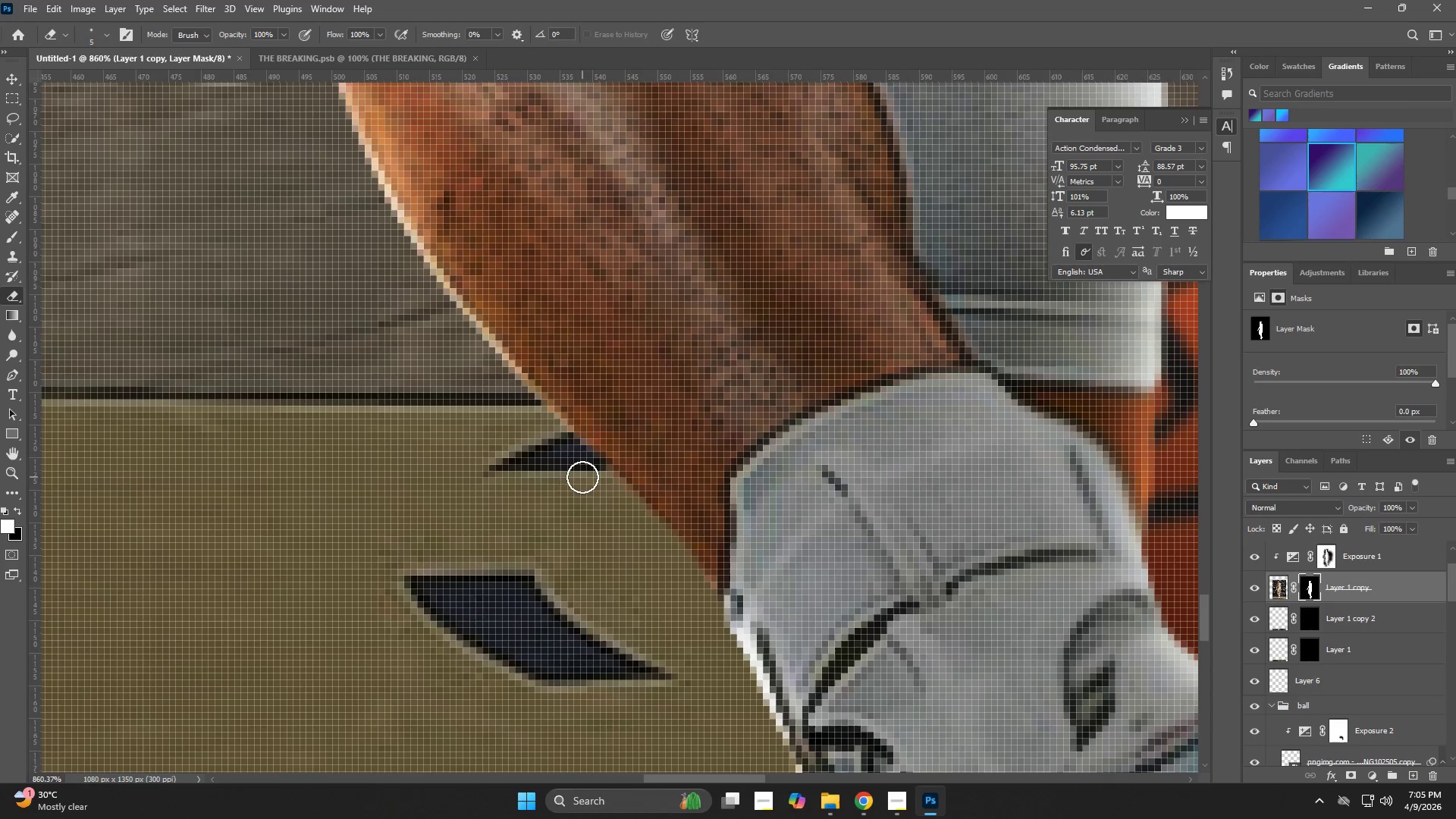 
key(Z)
 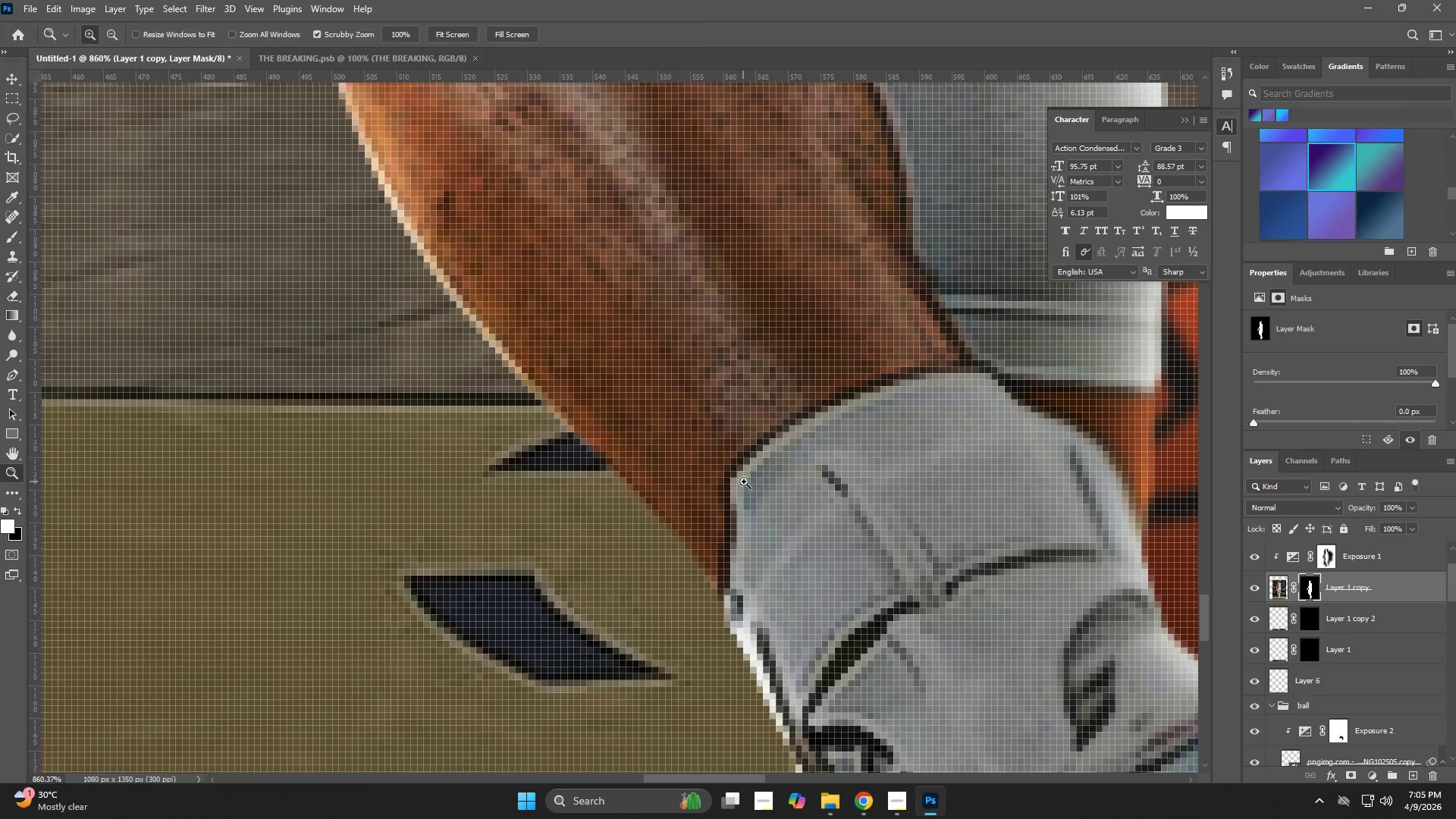 
left_click_drag(start_coordinate=[723, 484], to_coordinate=[626, 508])
 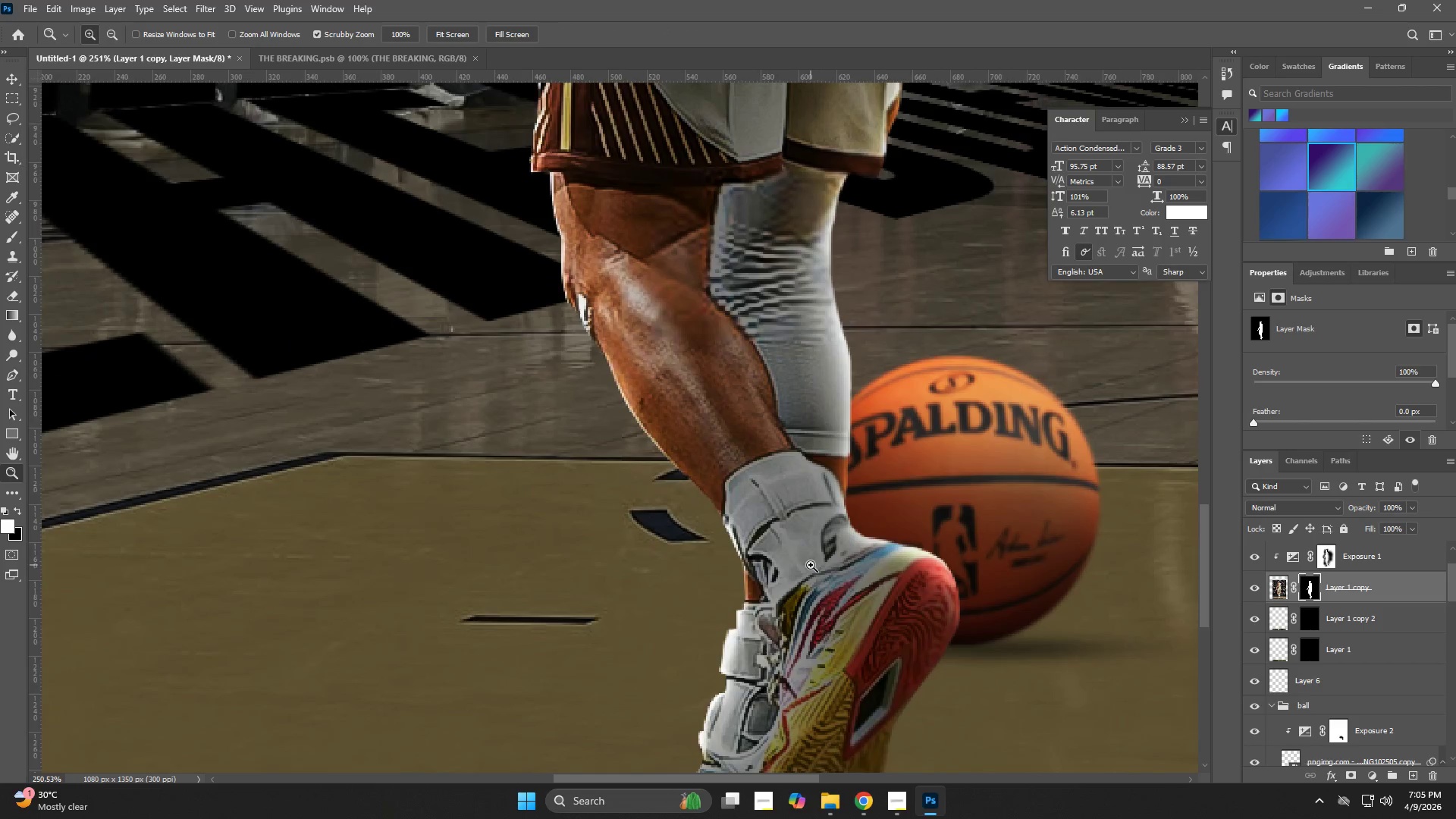 
hold_key(key=Space, duration=0.56)
 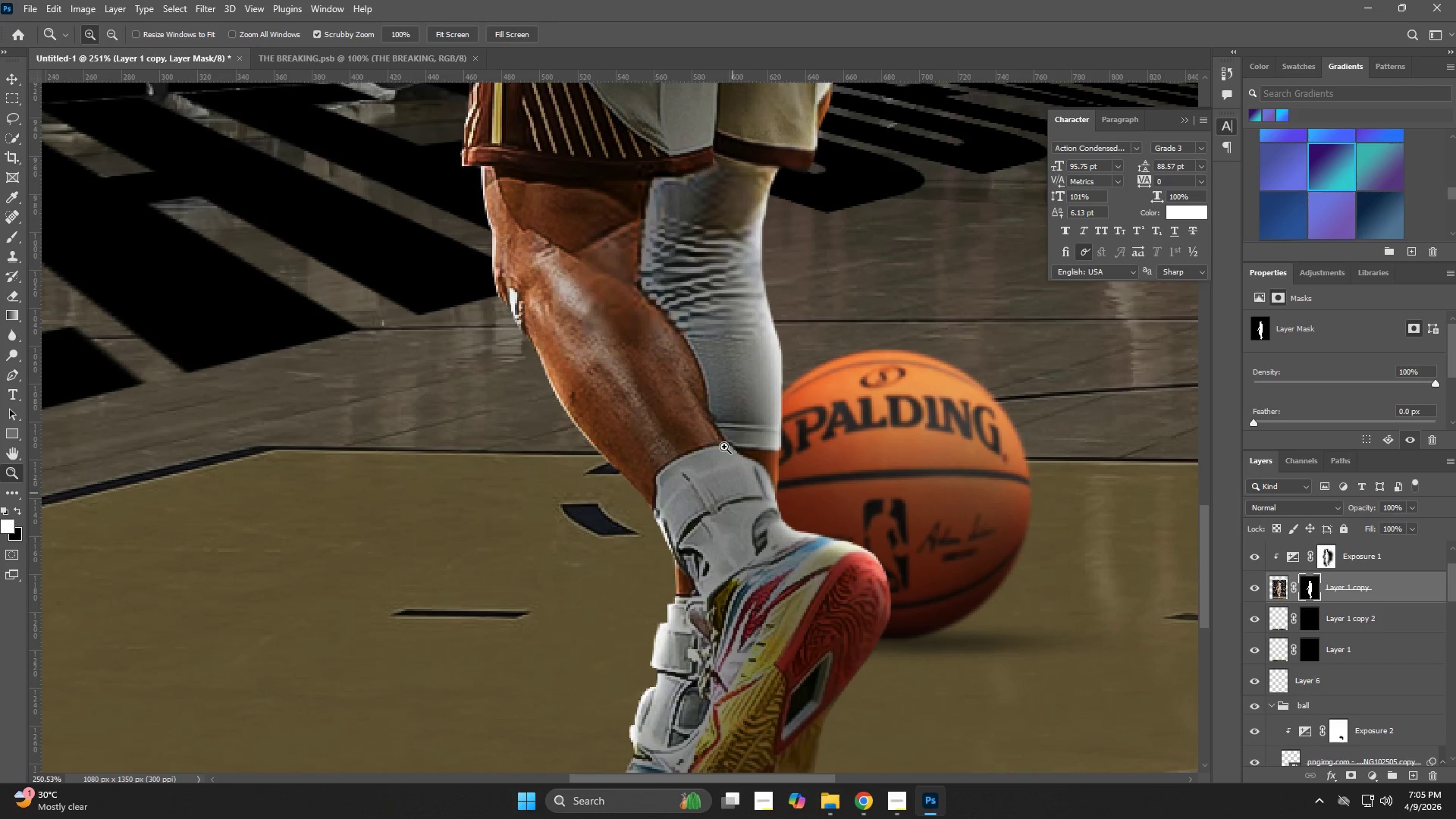 
left_click_drag(start_coordinate=[799, 559], to_coordinate=[730, 553])
 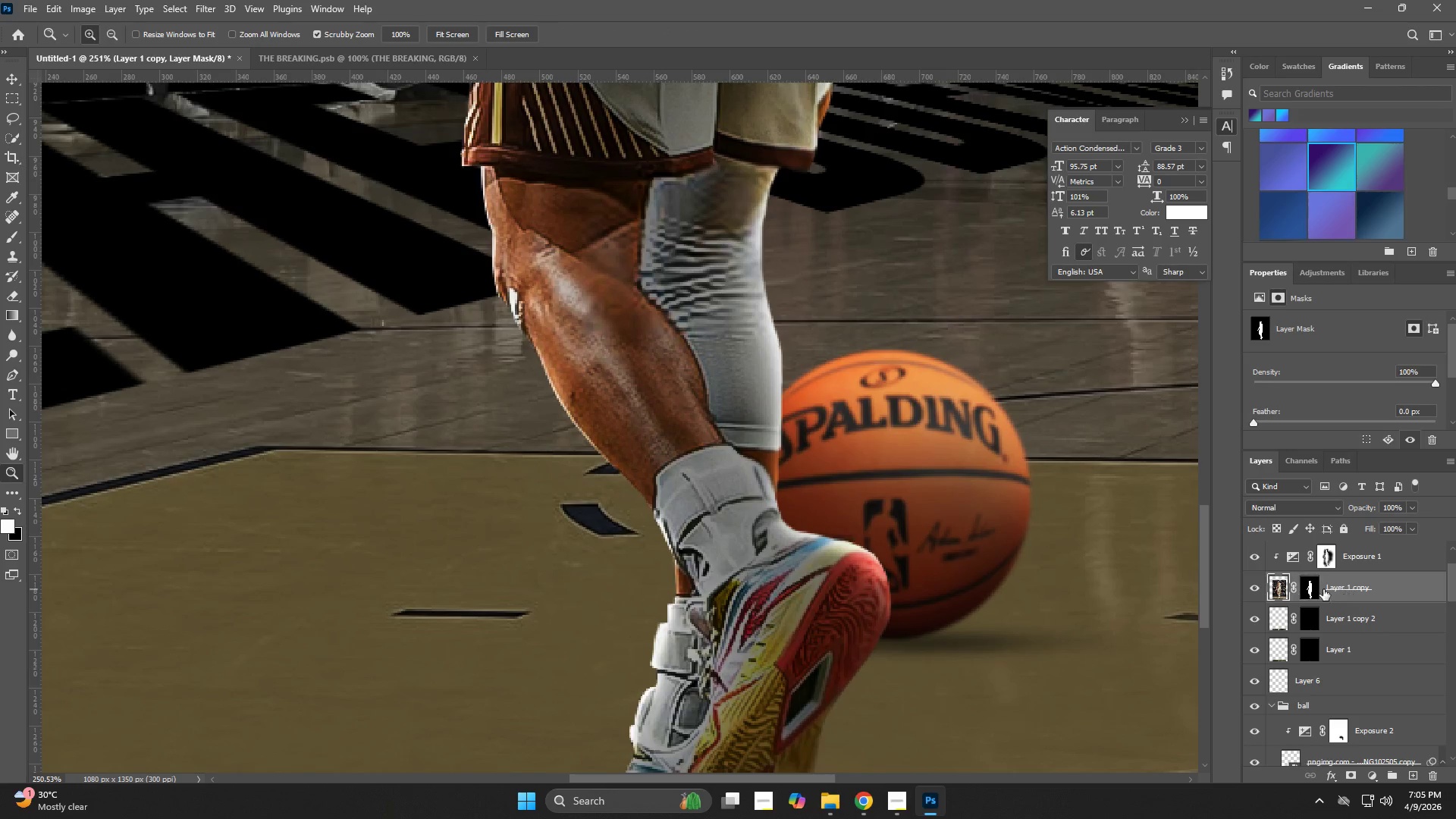 
left_click([18, 336])
 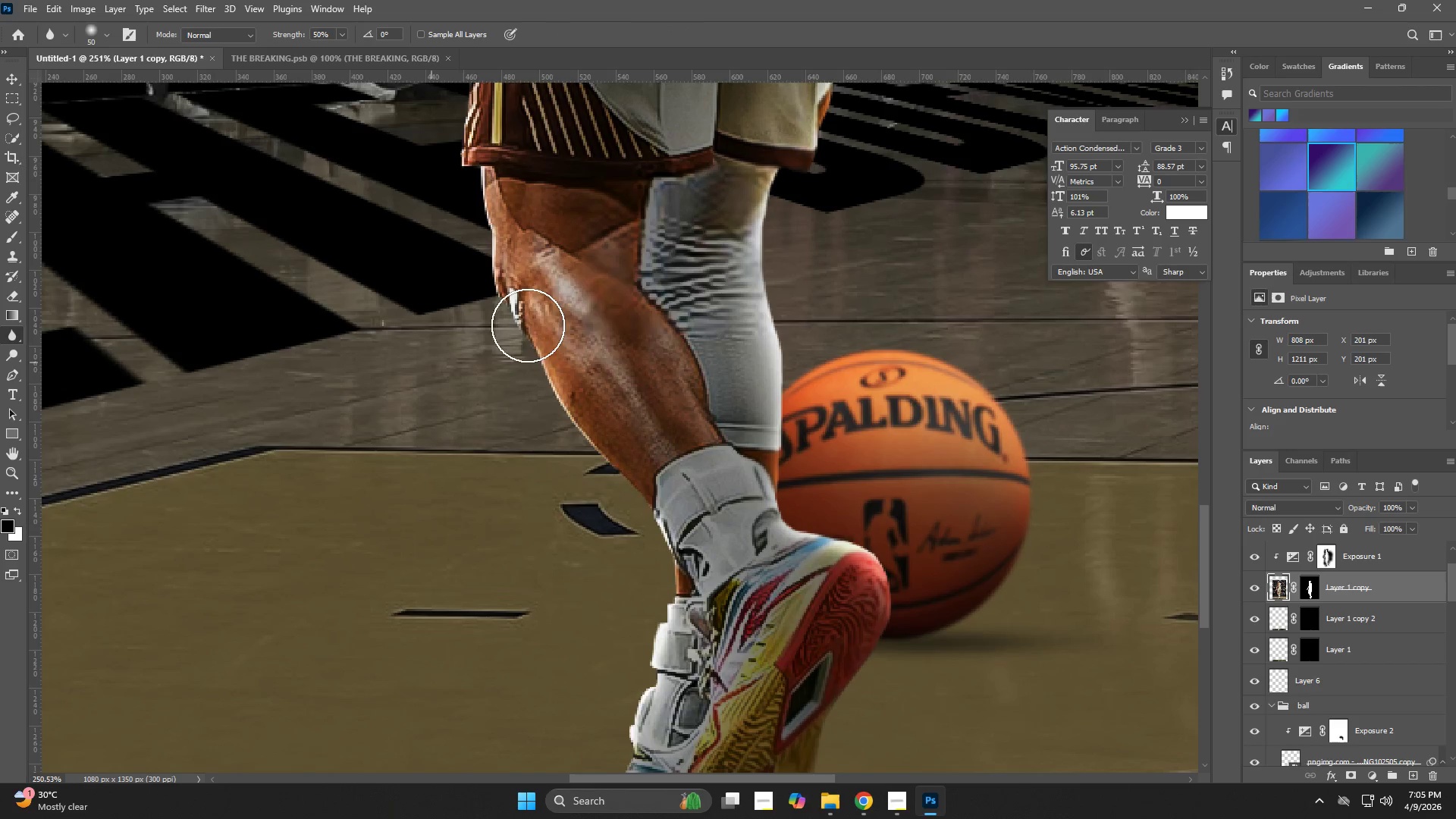 
hold_key(key=AltLeft, duration=0.53)
 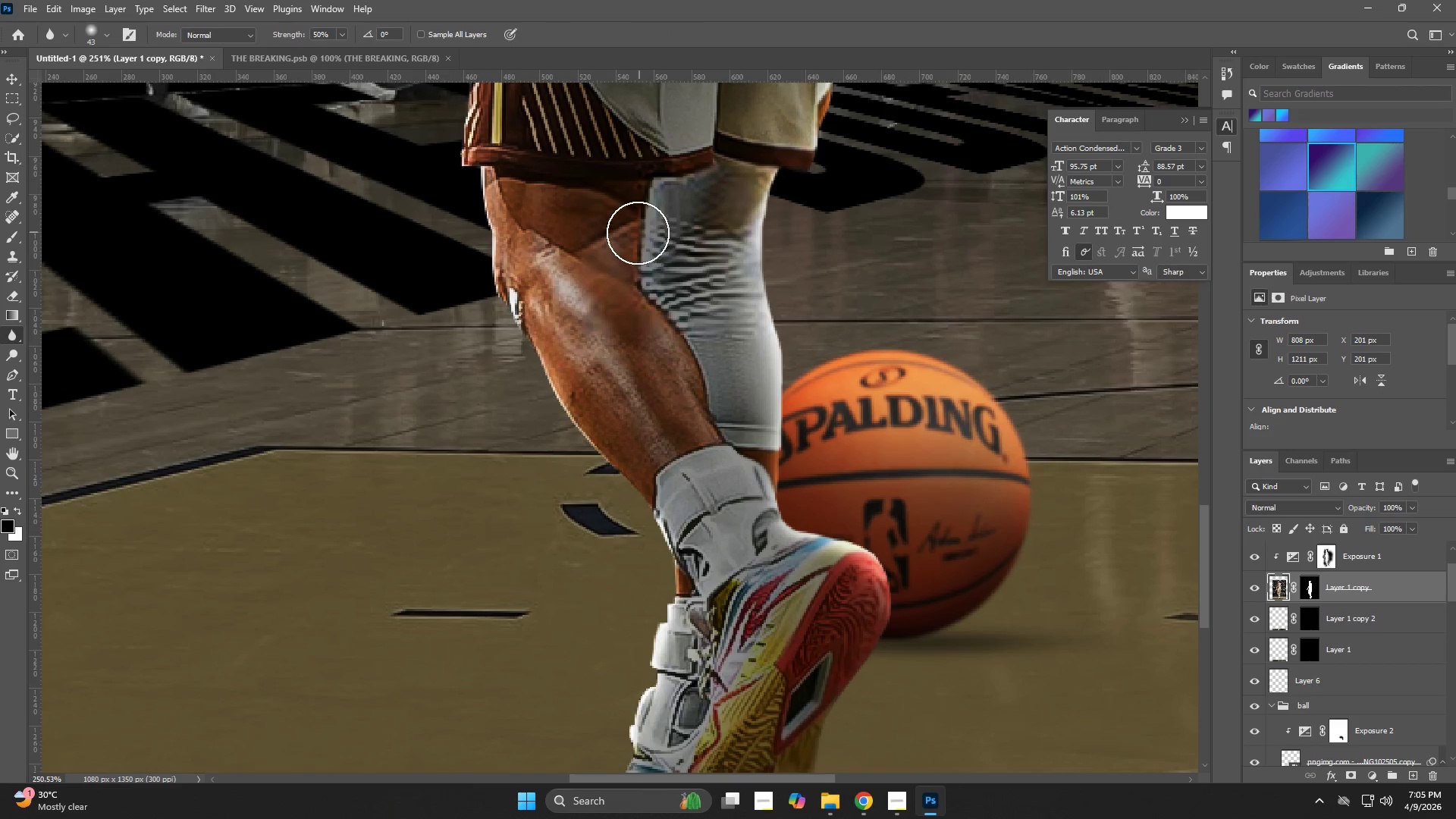 
left_click_drag(start_coordinate=[639, 232], to_coordinate=[692, 398])
 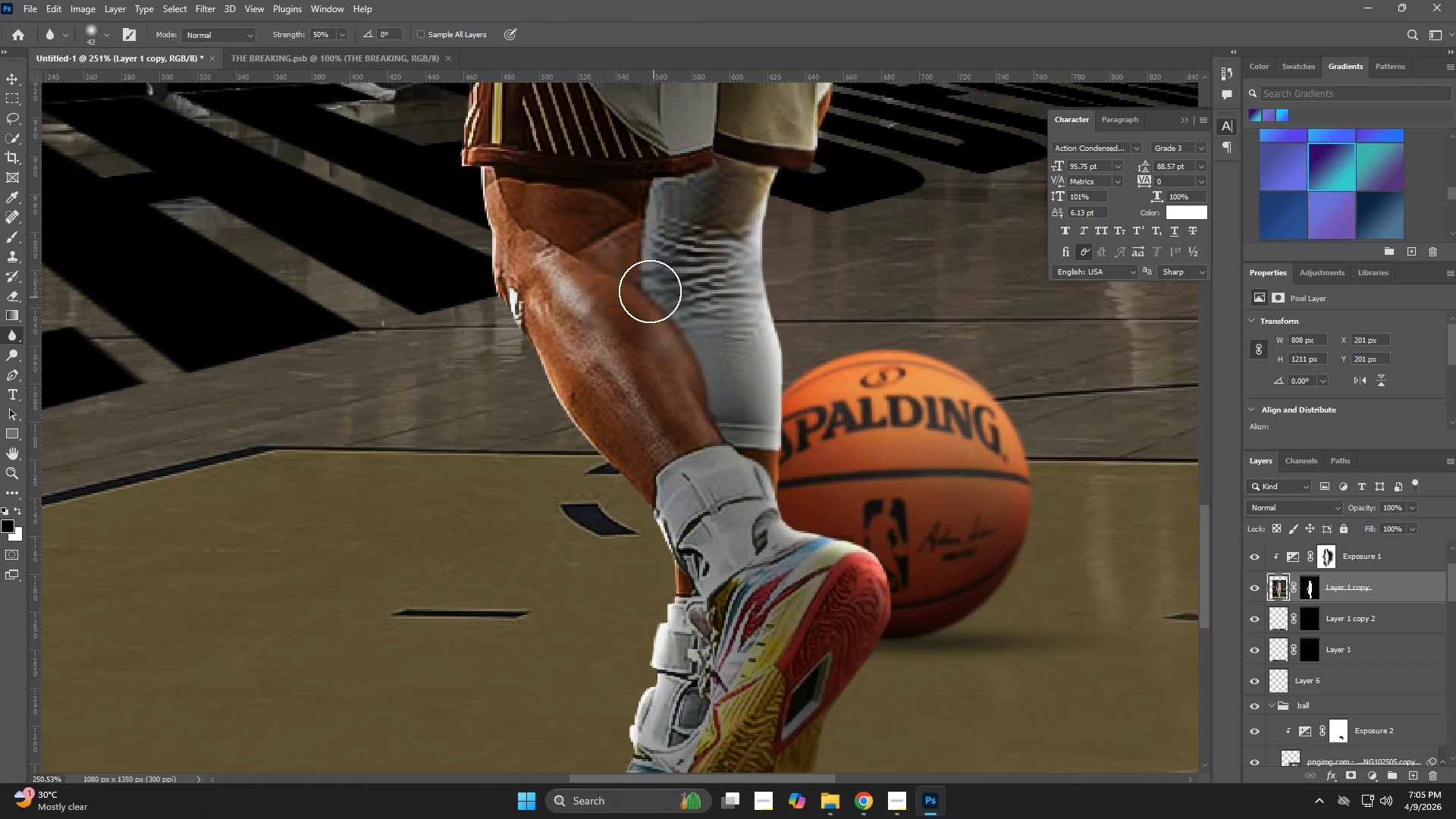 
left_click_drag(start_coordinate=[650, 291], to_coordinate=[708, 366])
 